 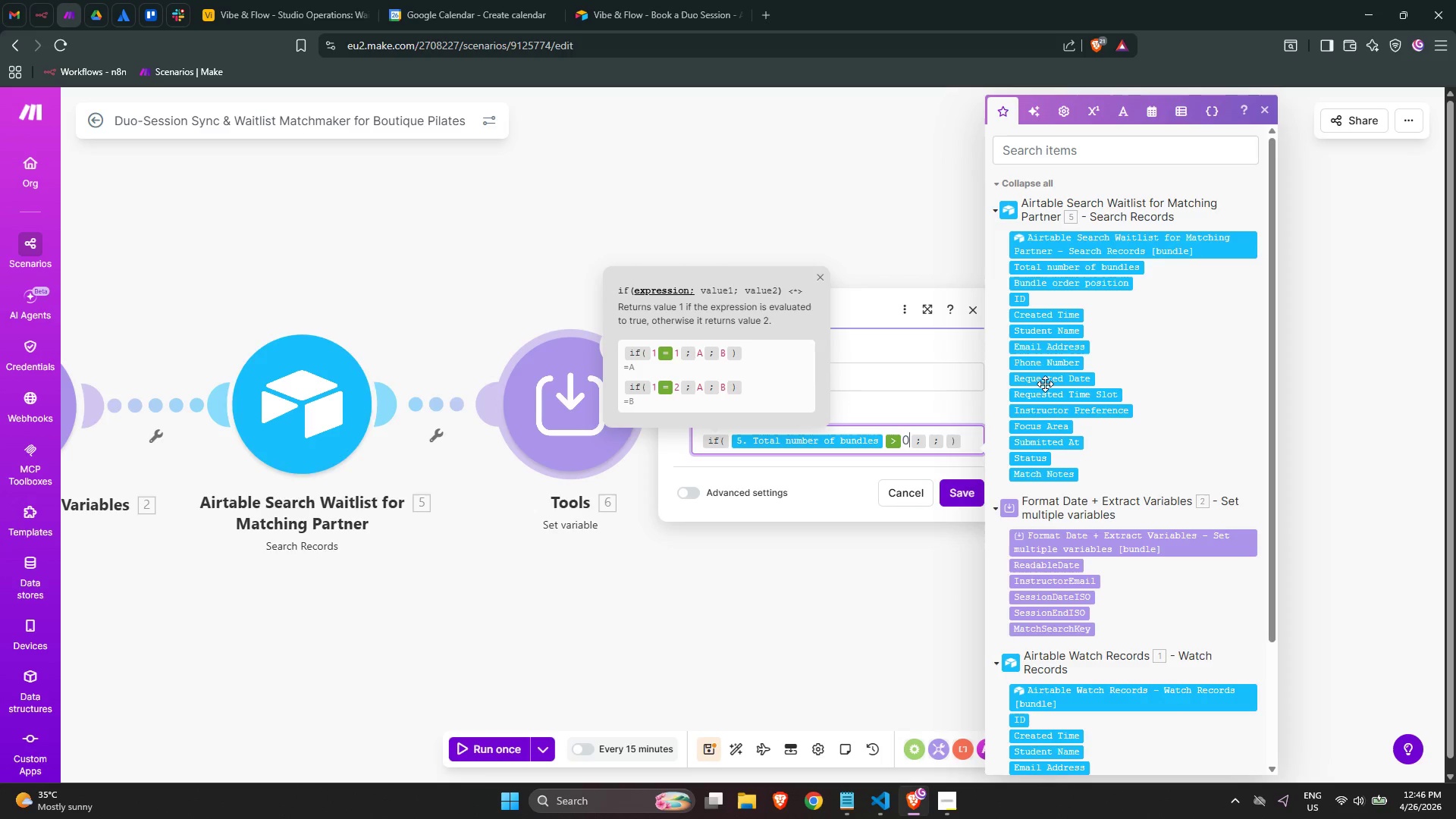 
key(ArrowRight)
 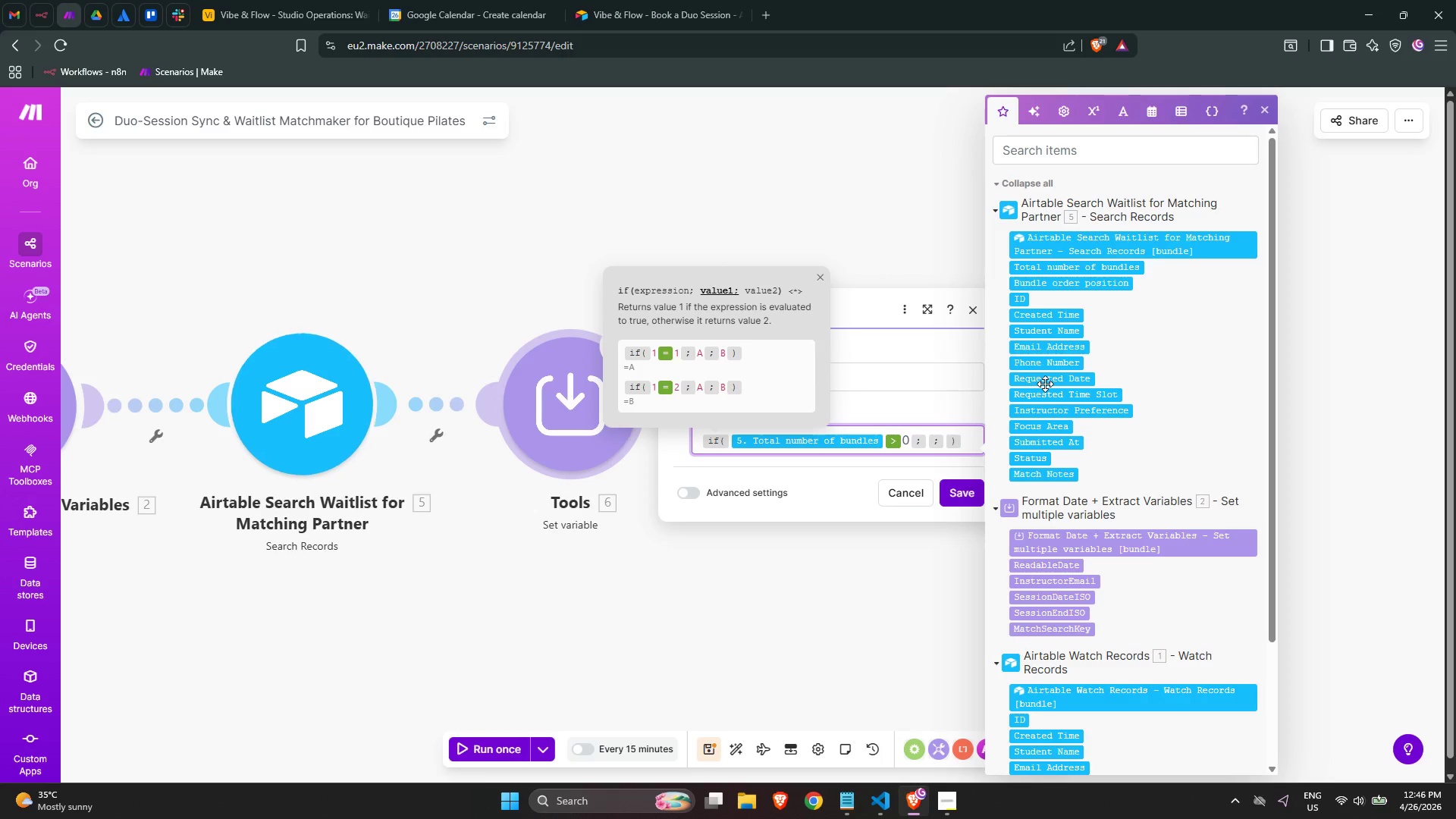 
type(Ye)
key(Backspace)
key(Backspace)
type(yes)
 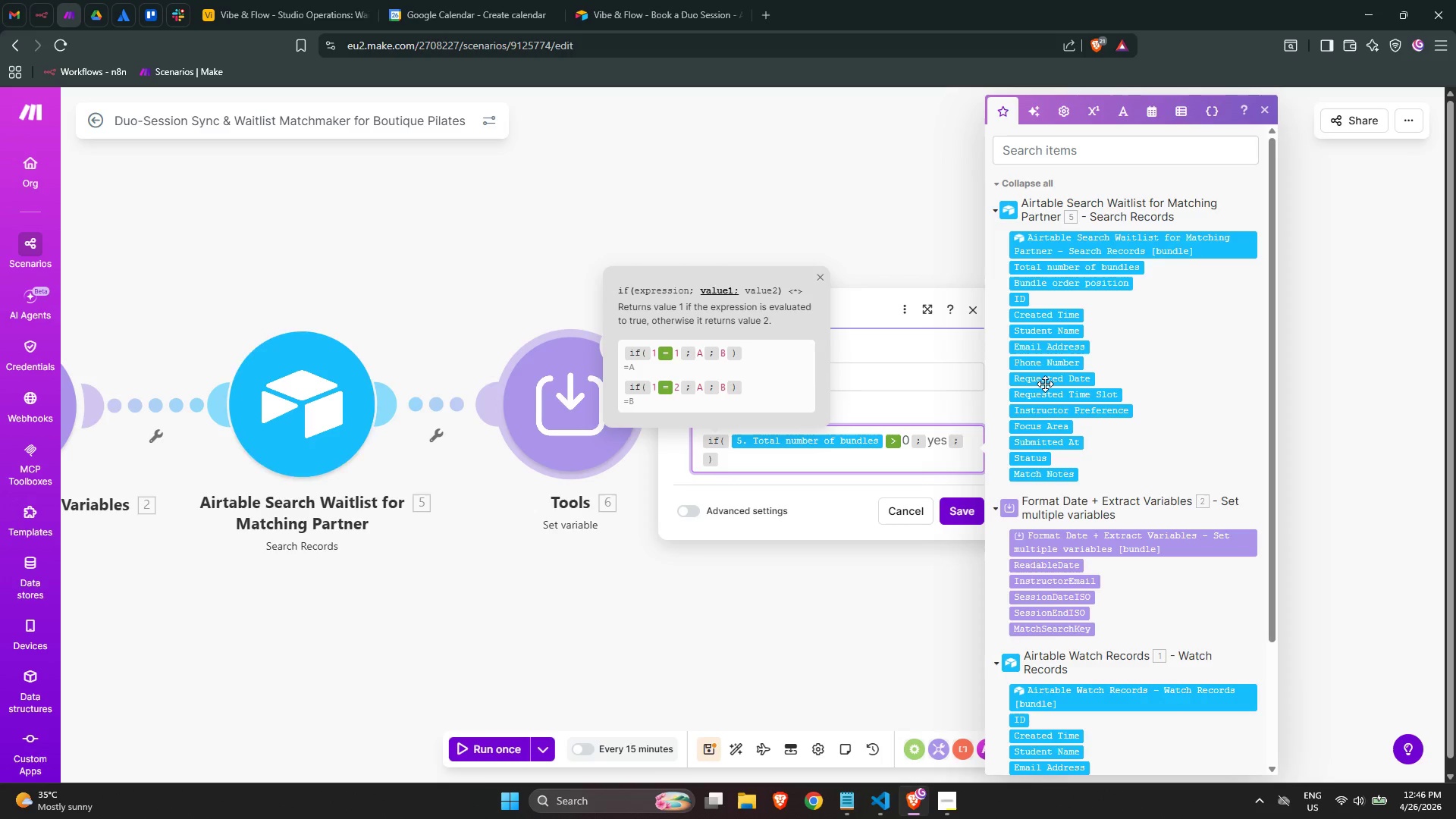 
key(ArrowRight)
 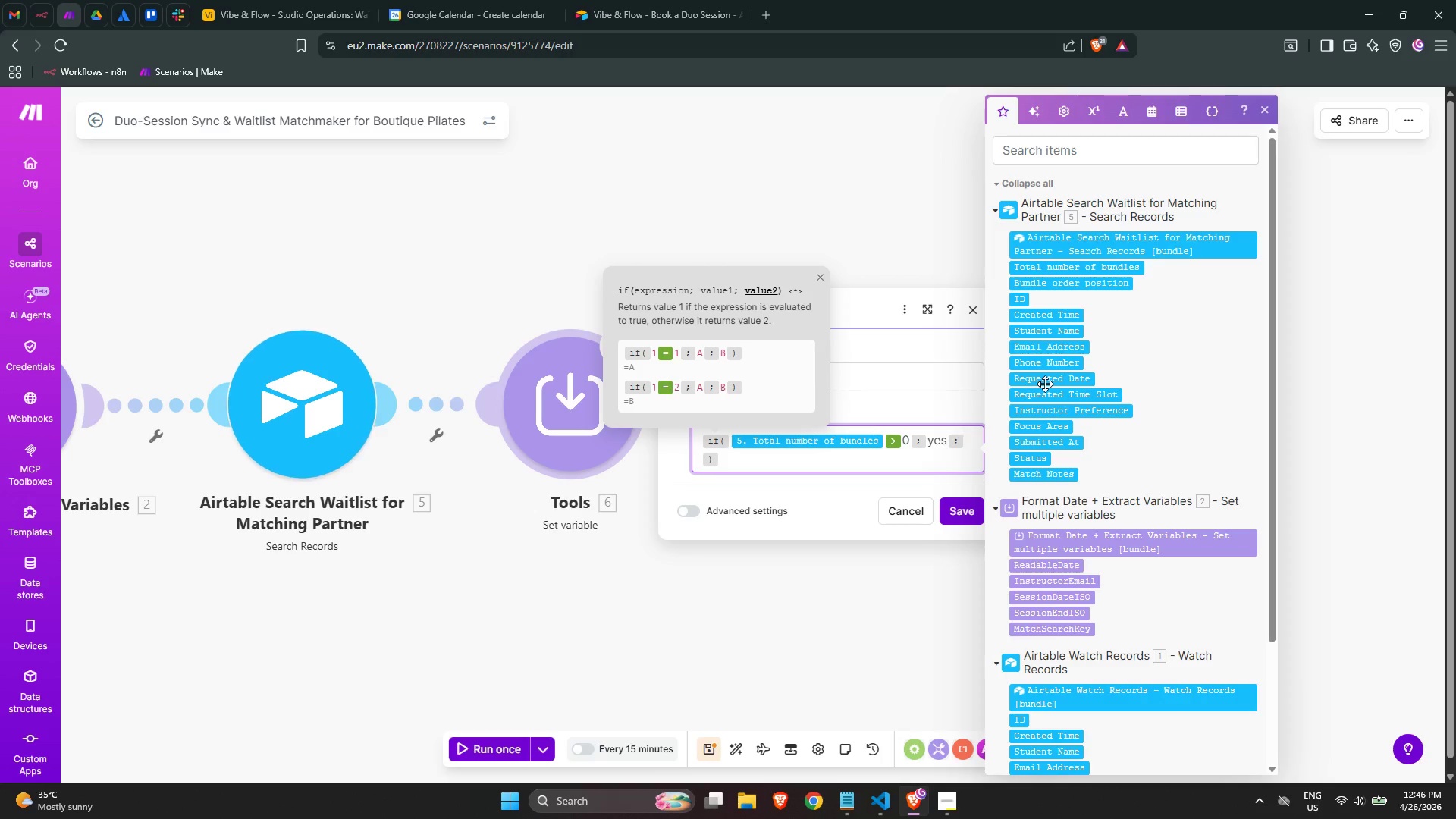 
type(no)
 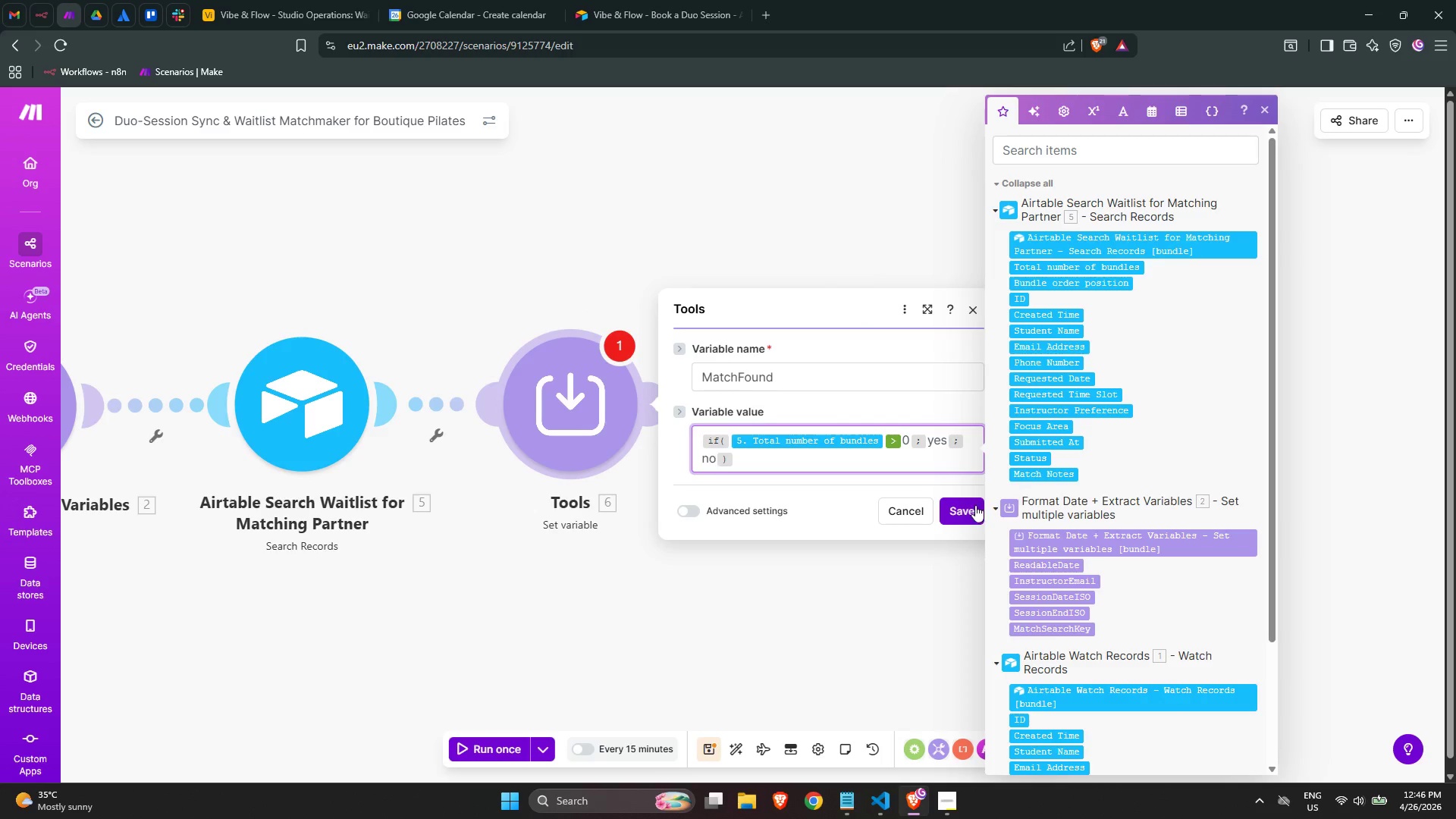 
left_click([969, 500])
 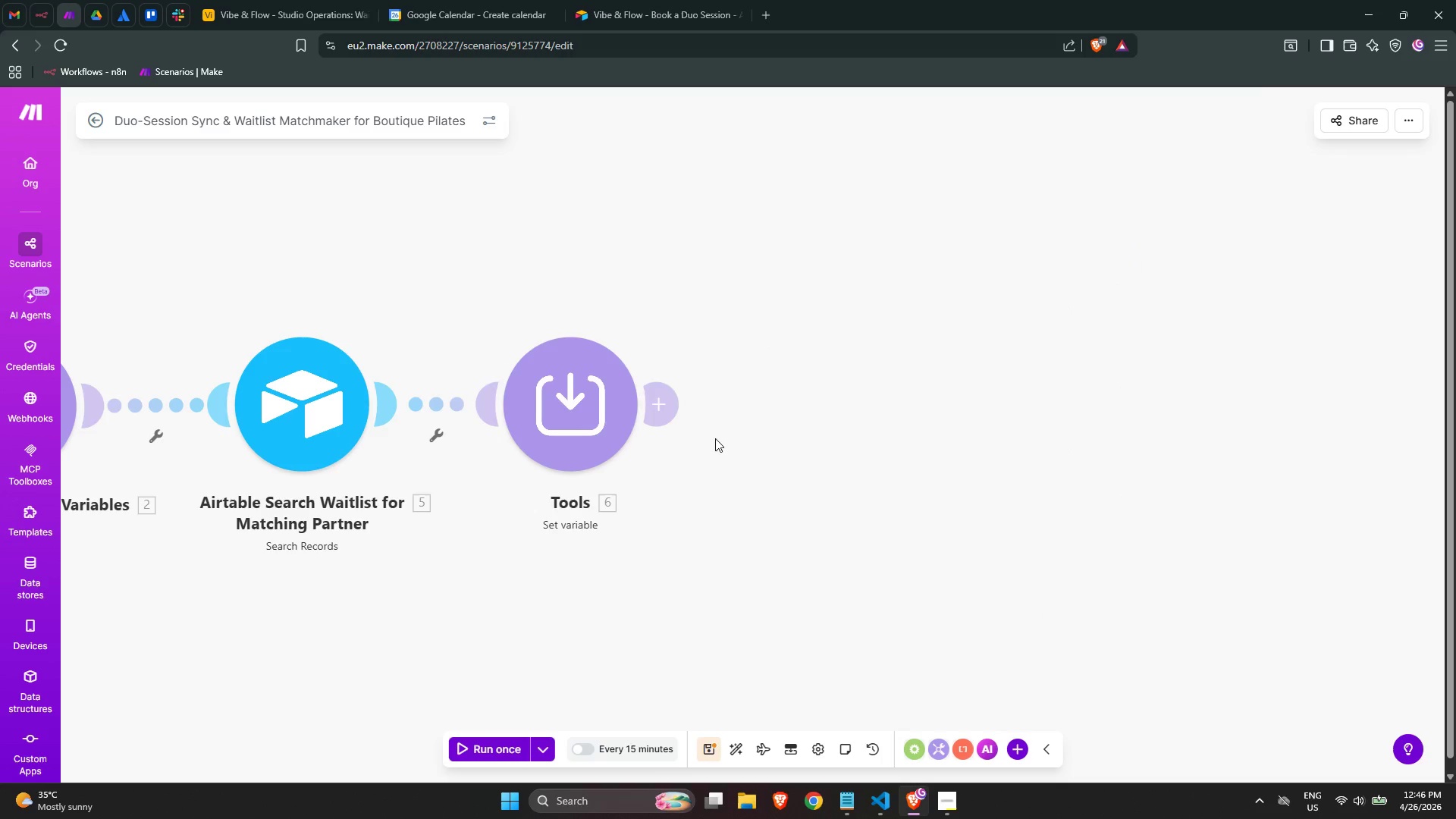 
right_click([582, 432])
 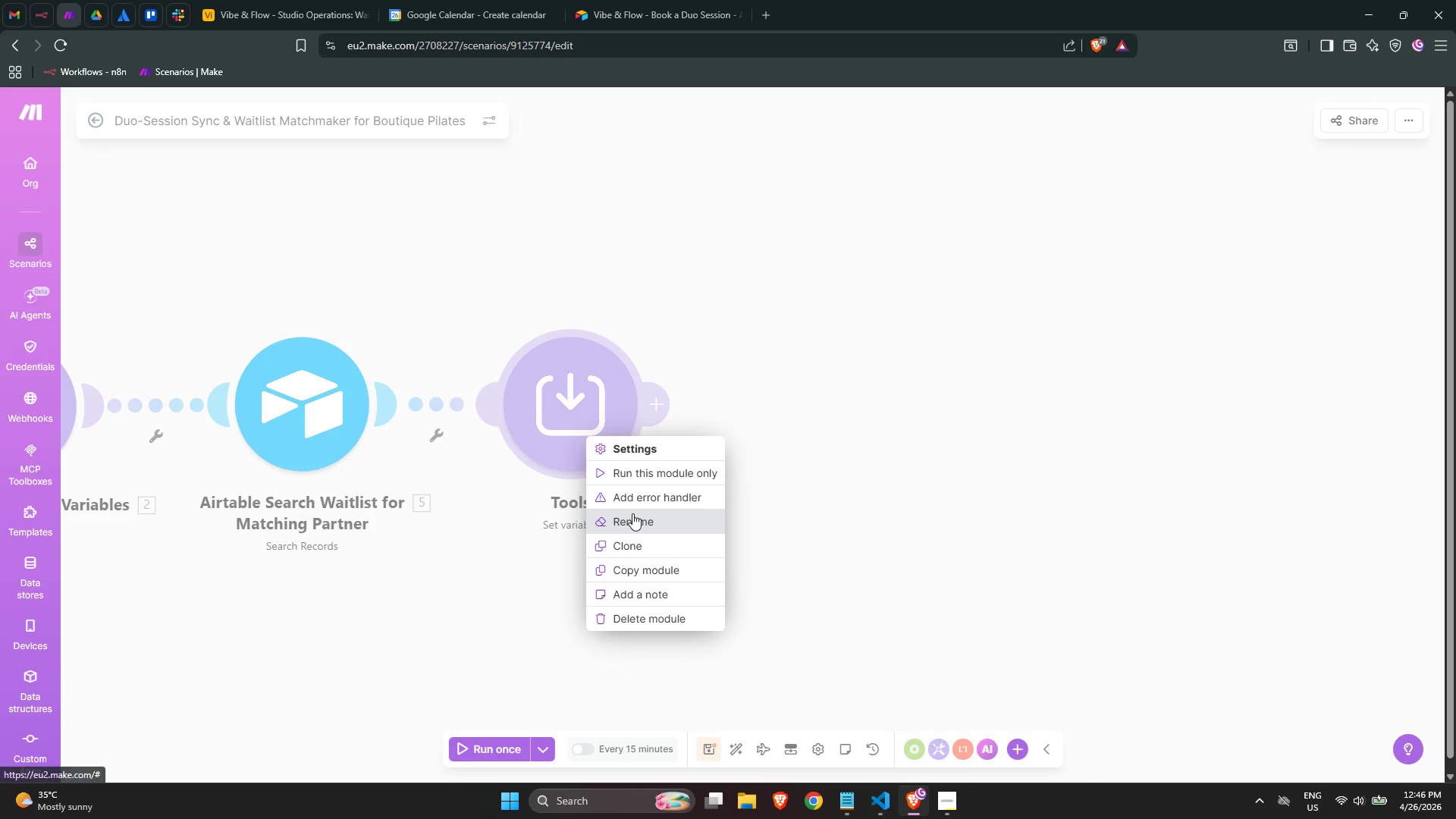 
left_click([632, 516])
 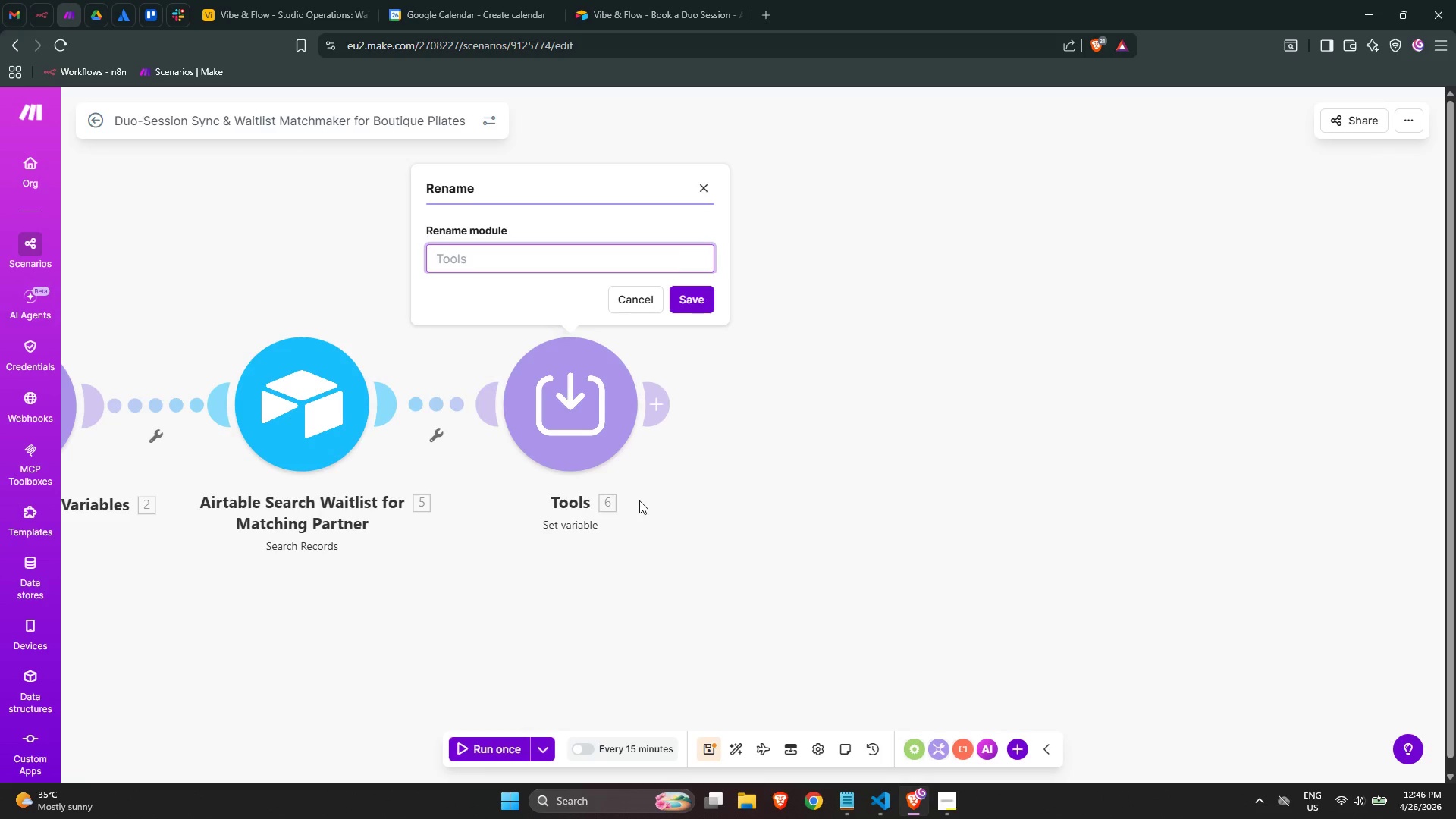 
type(Determmin)
key(Backspace)
key(Backspace)
key(Backspace)
type(ine Match Status)
 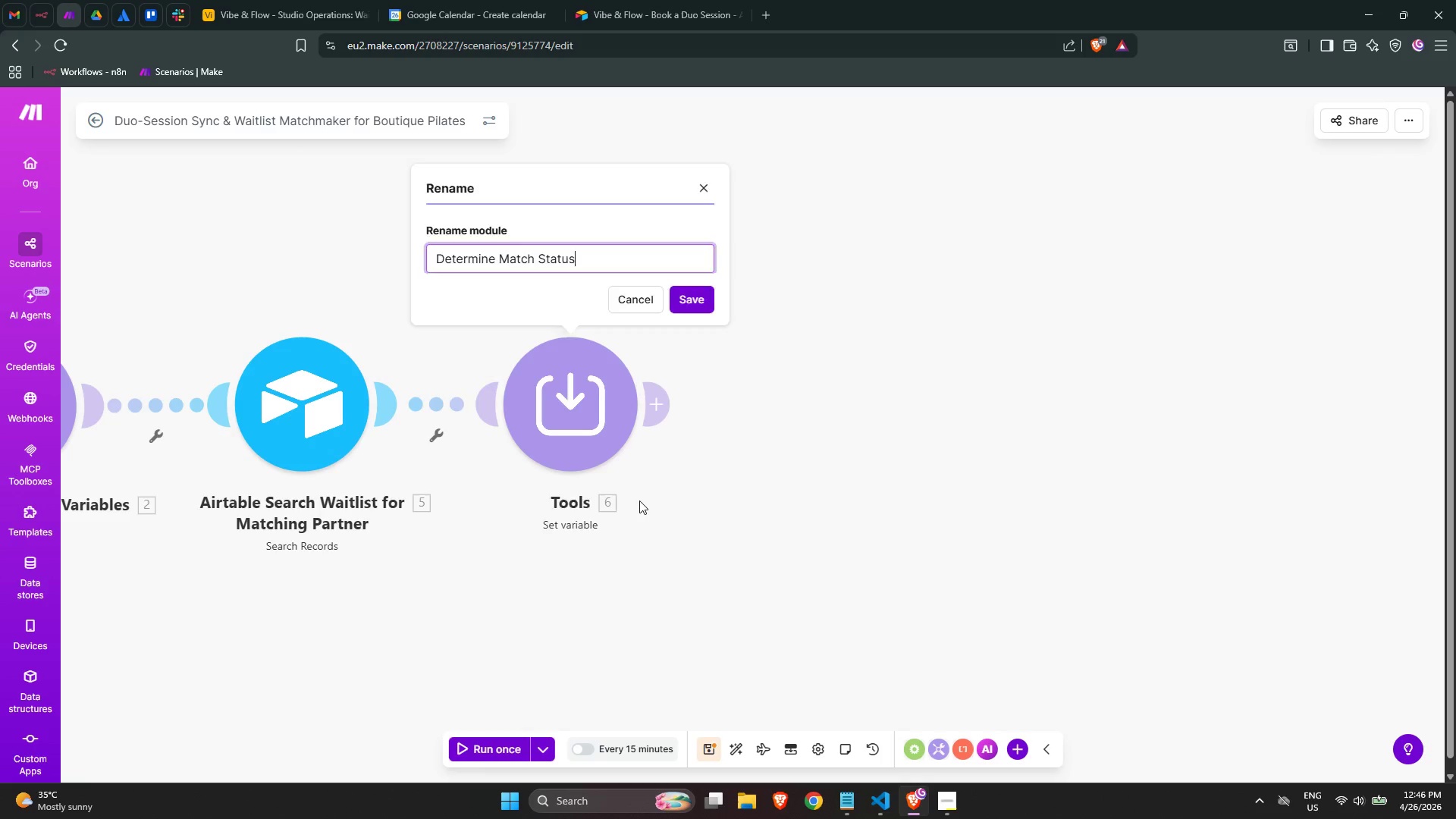 
key(Enter)
 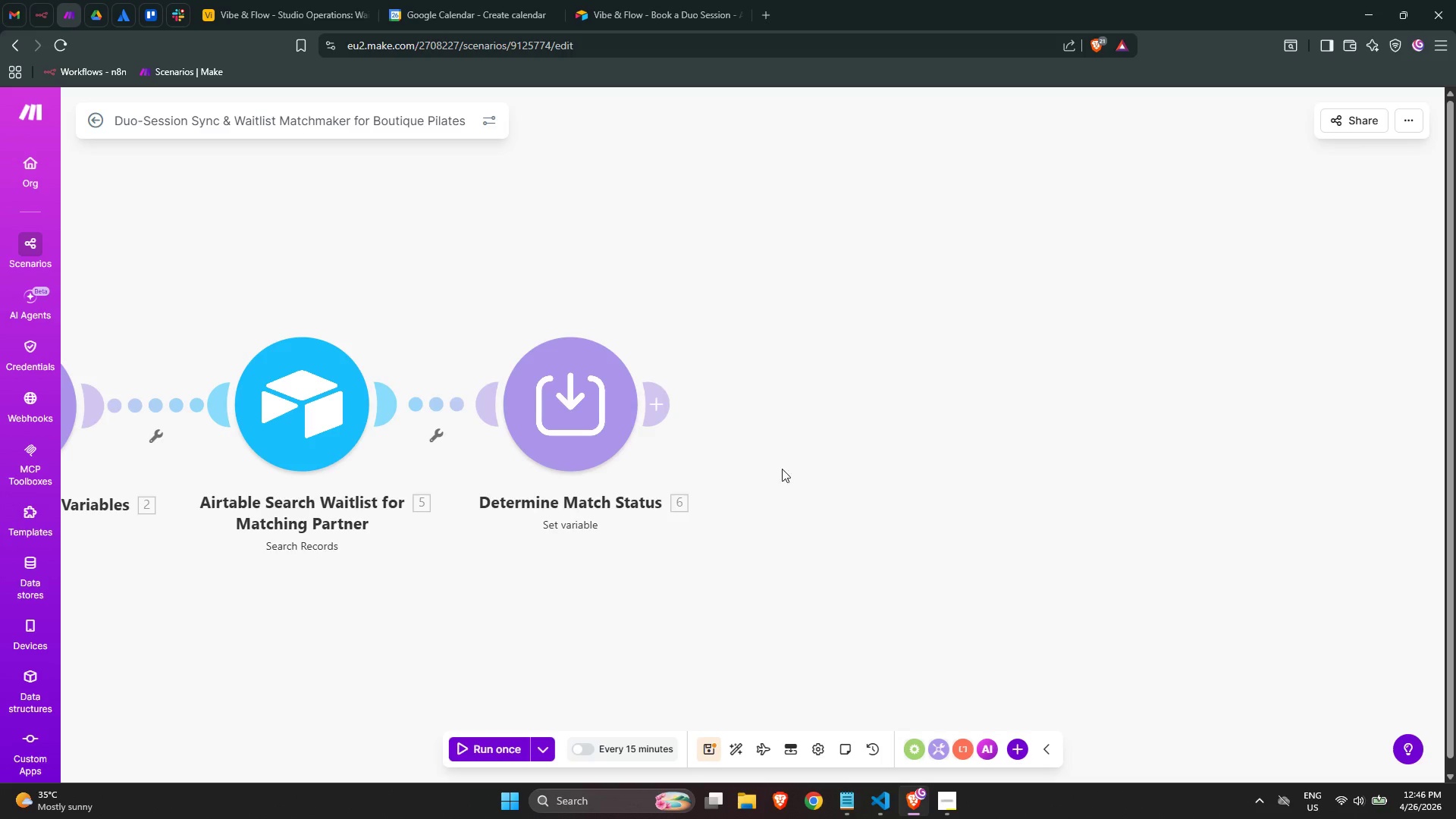 
left_click_drag(start_coordinate=[571, 429], to_coordinate=[579, 428])
 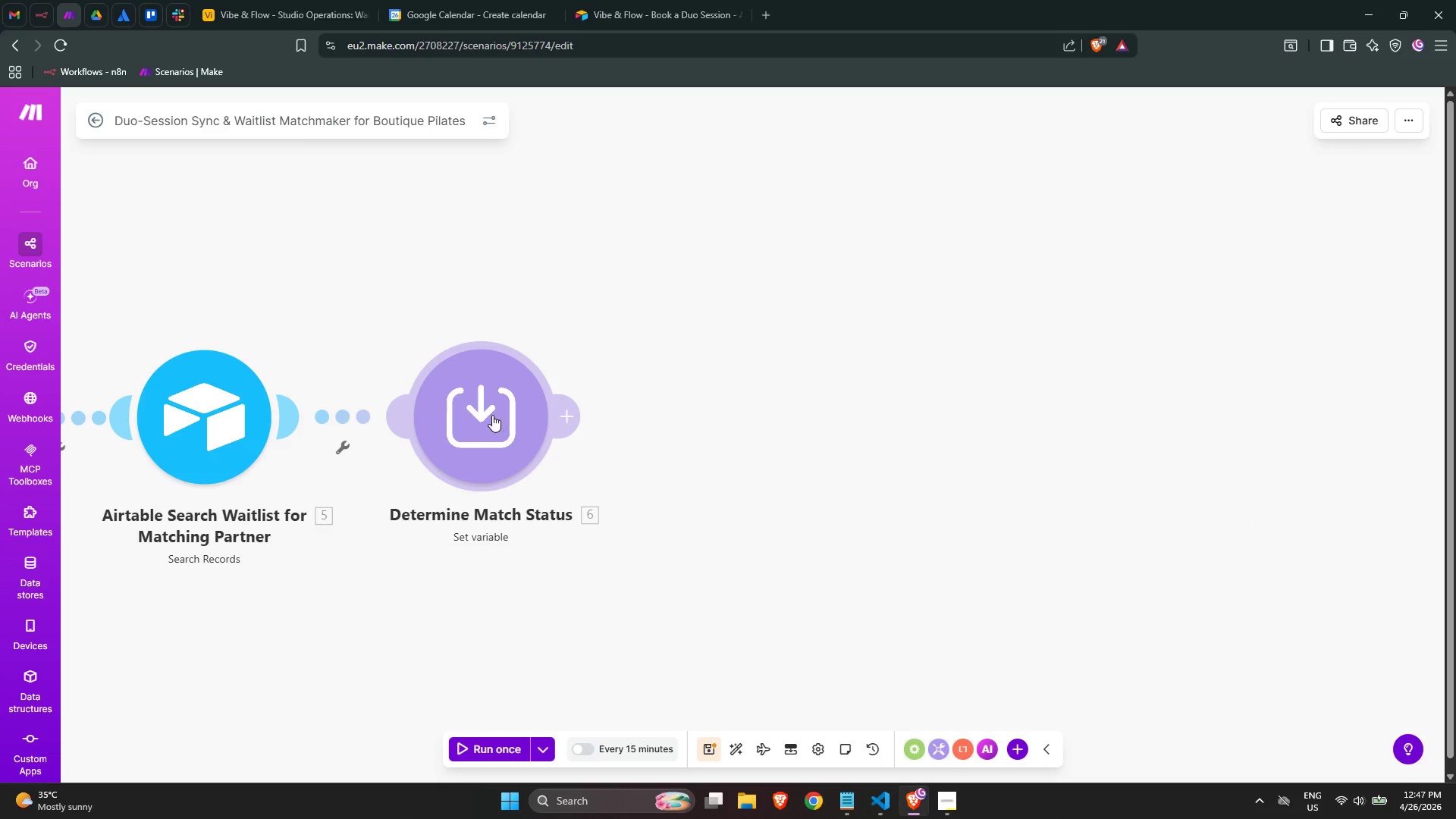 
wait(12.91)
 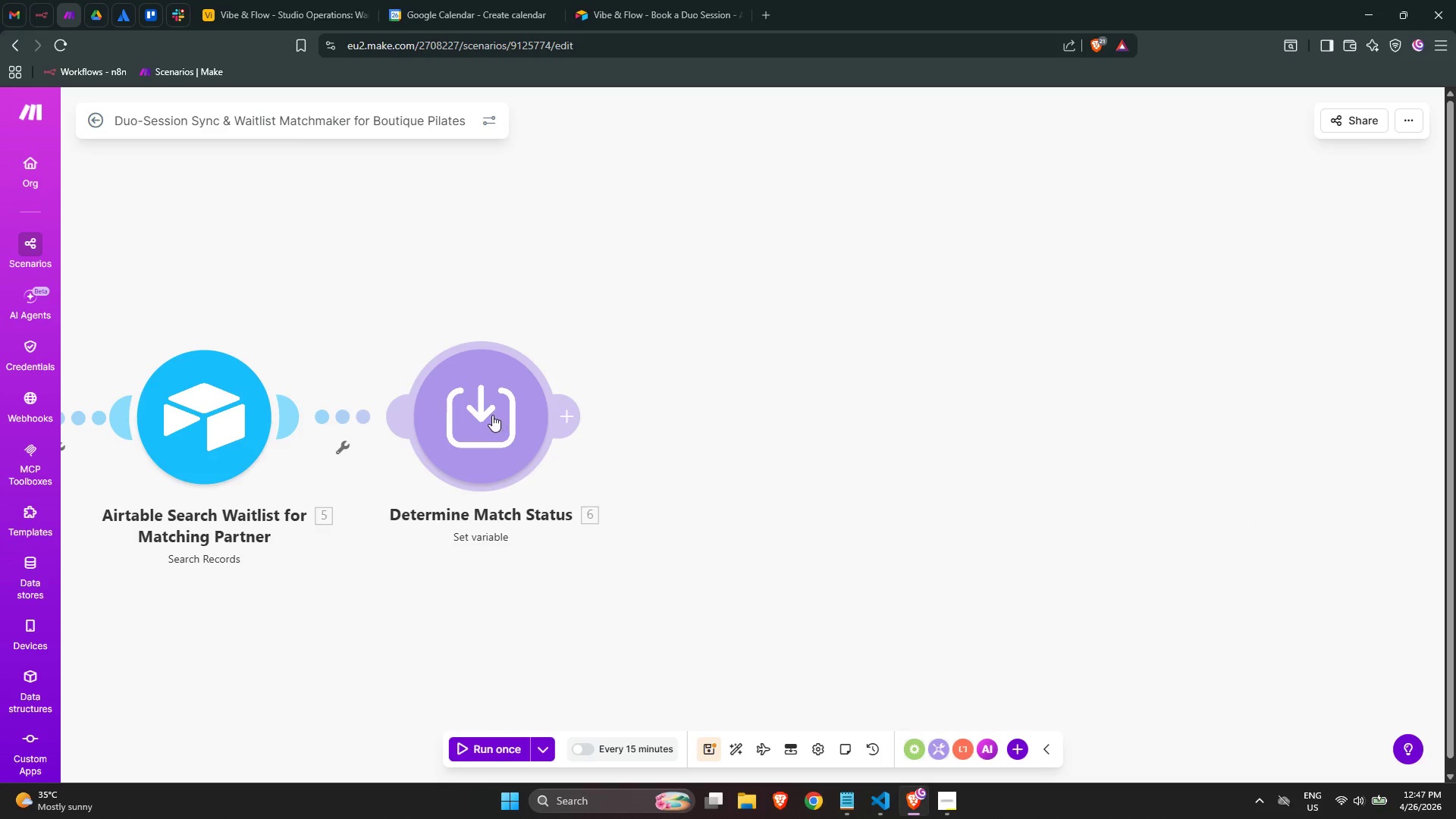 
type(Rout)
 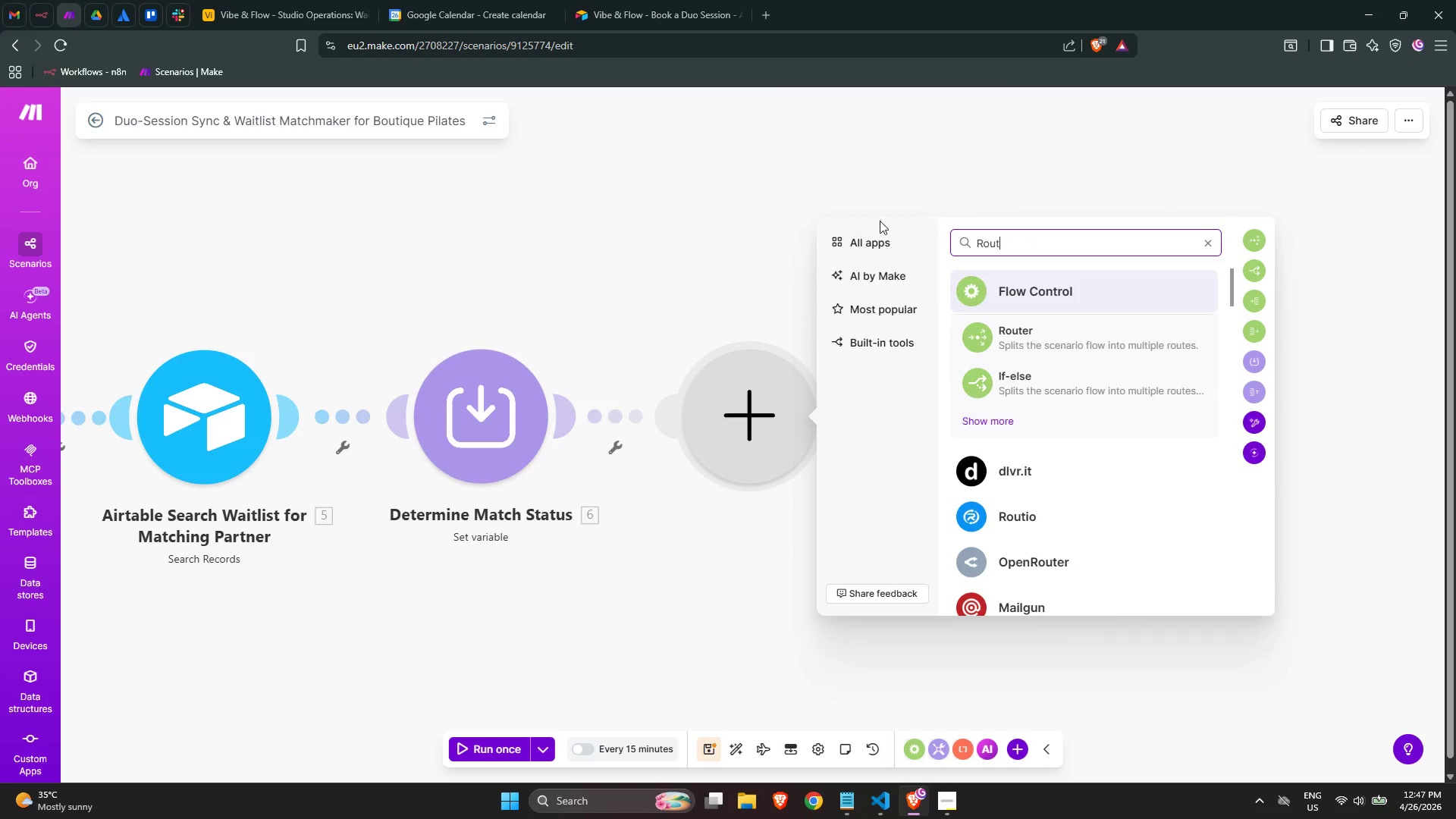 
left_click([1006, 318])
 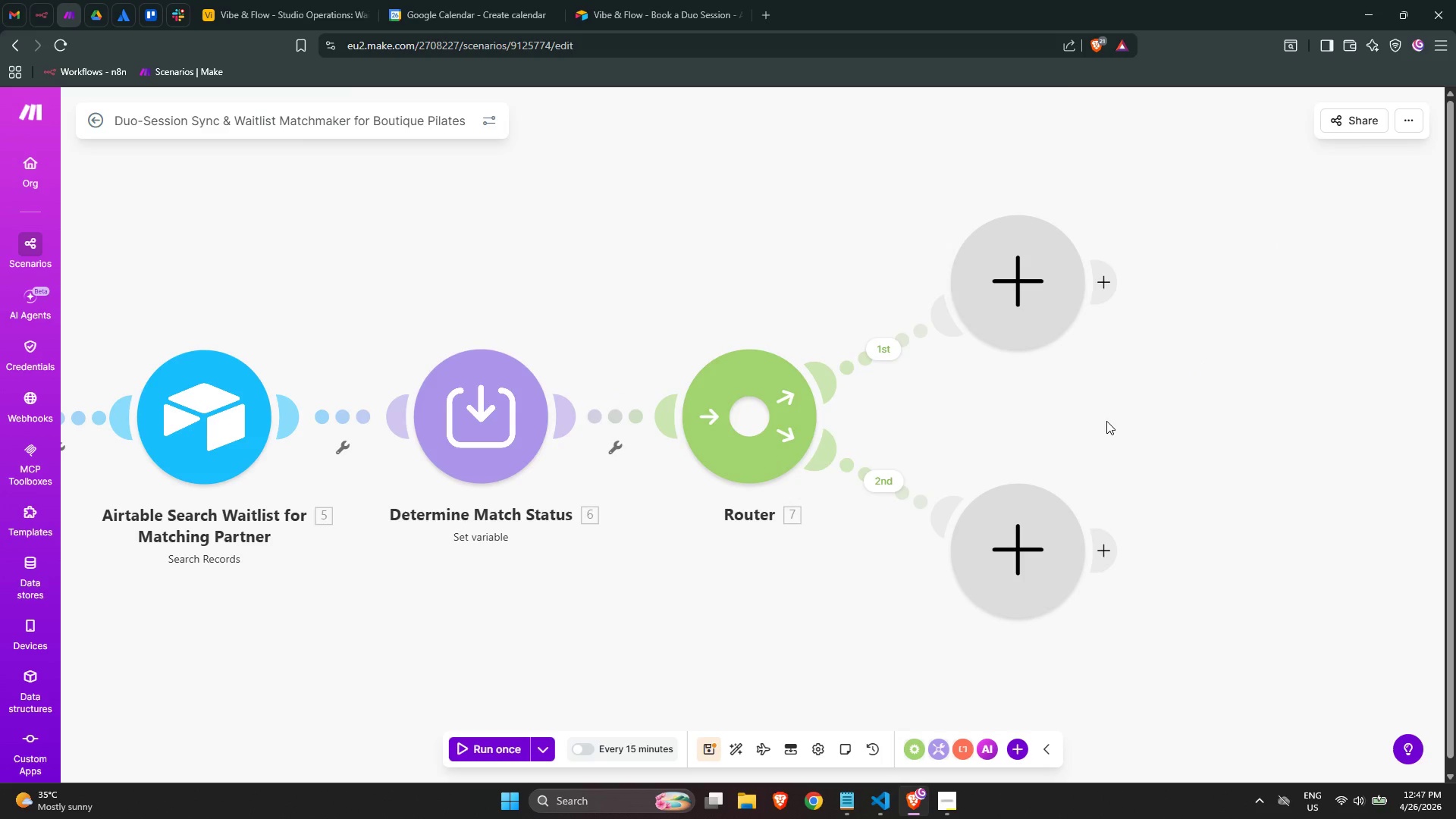 
wait(8.62)
 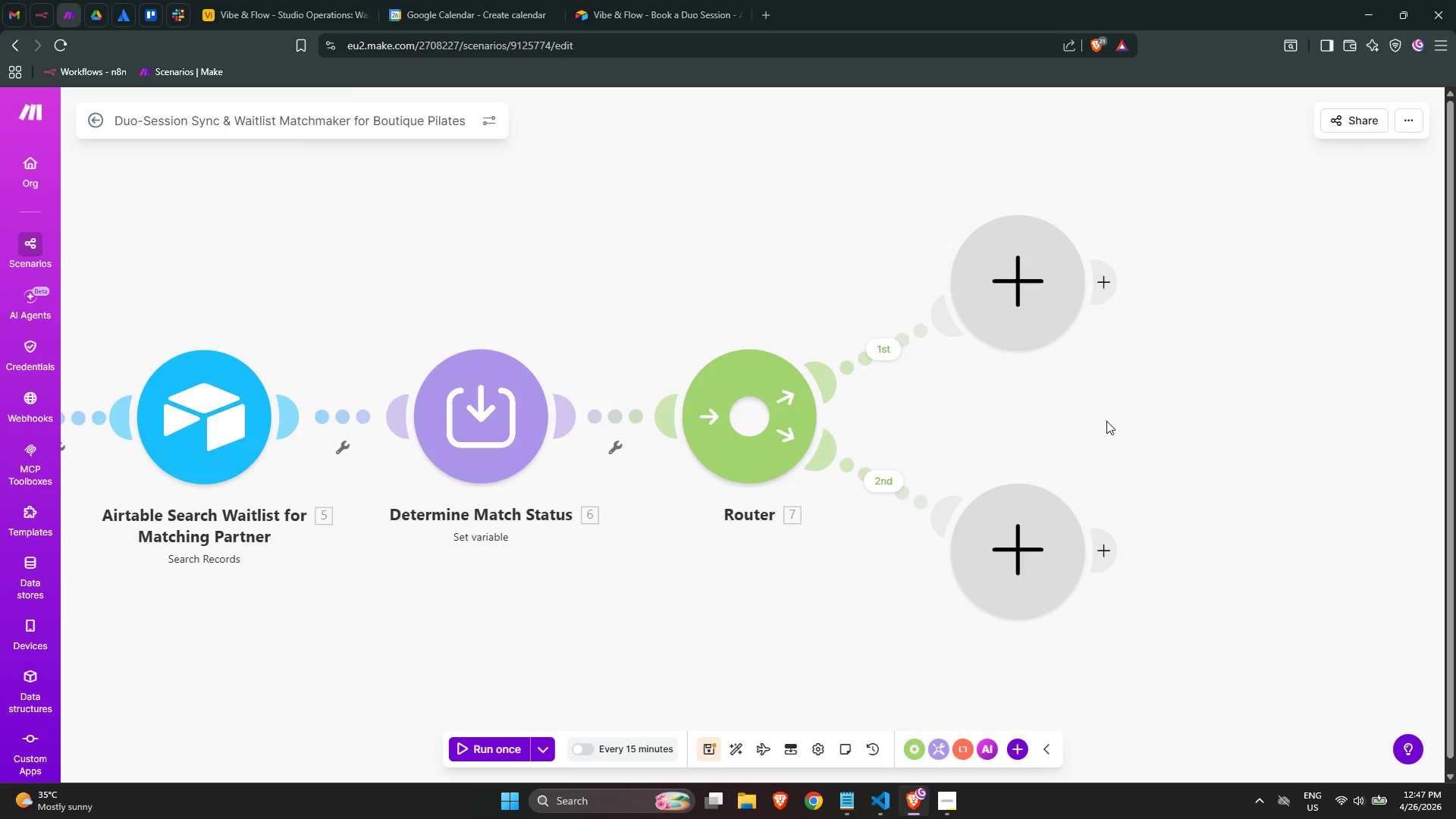 
left_click_drag(start_coordinate=[773, 430], to_coordinate=[798, 422])
 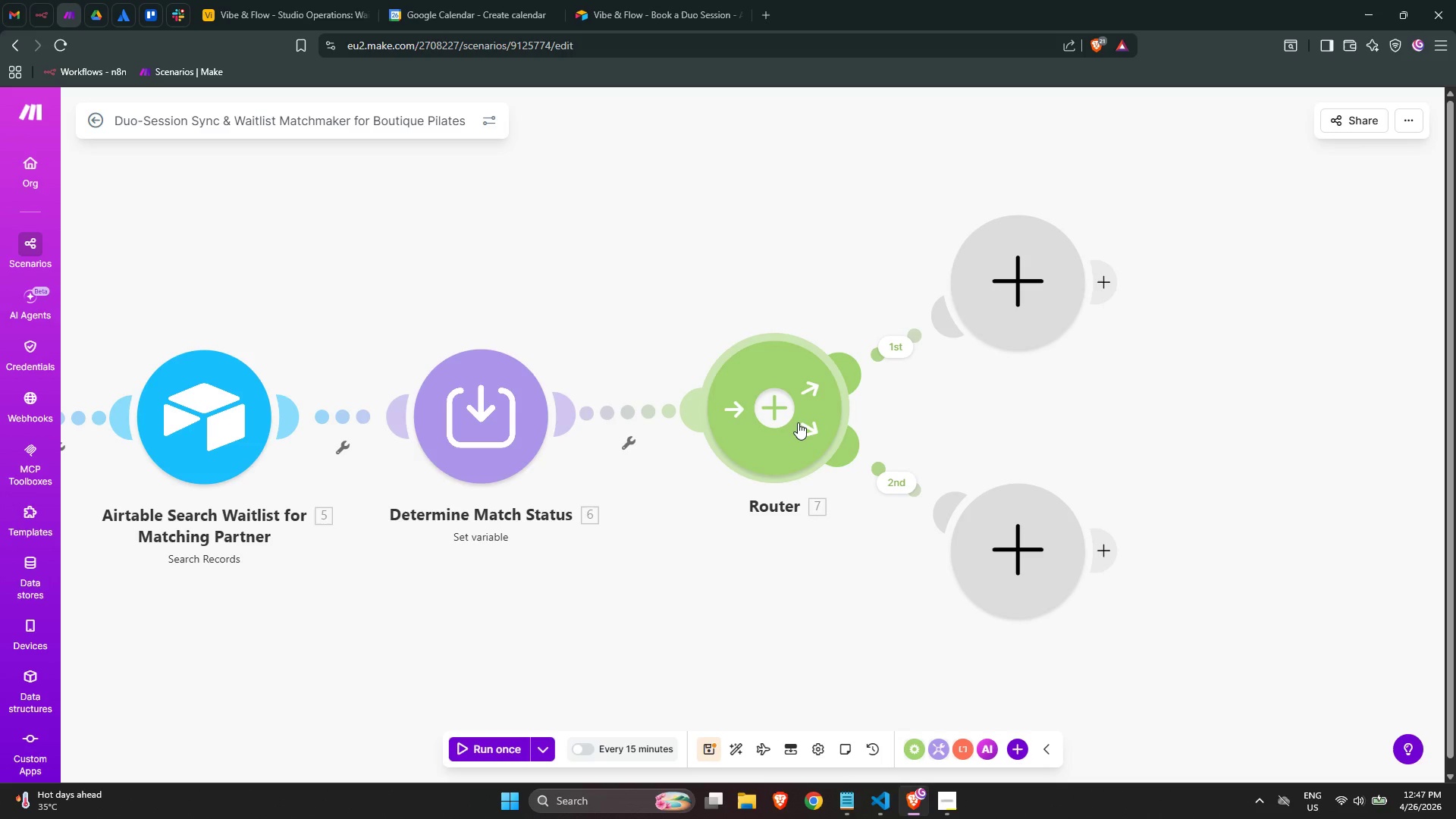 
wait(7.45)
 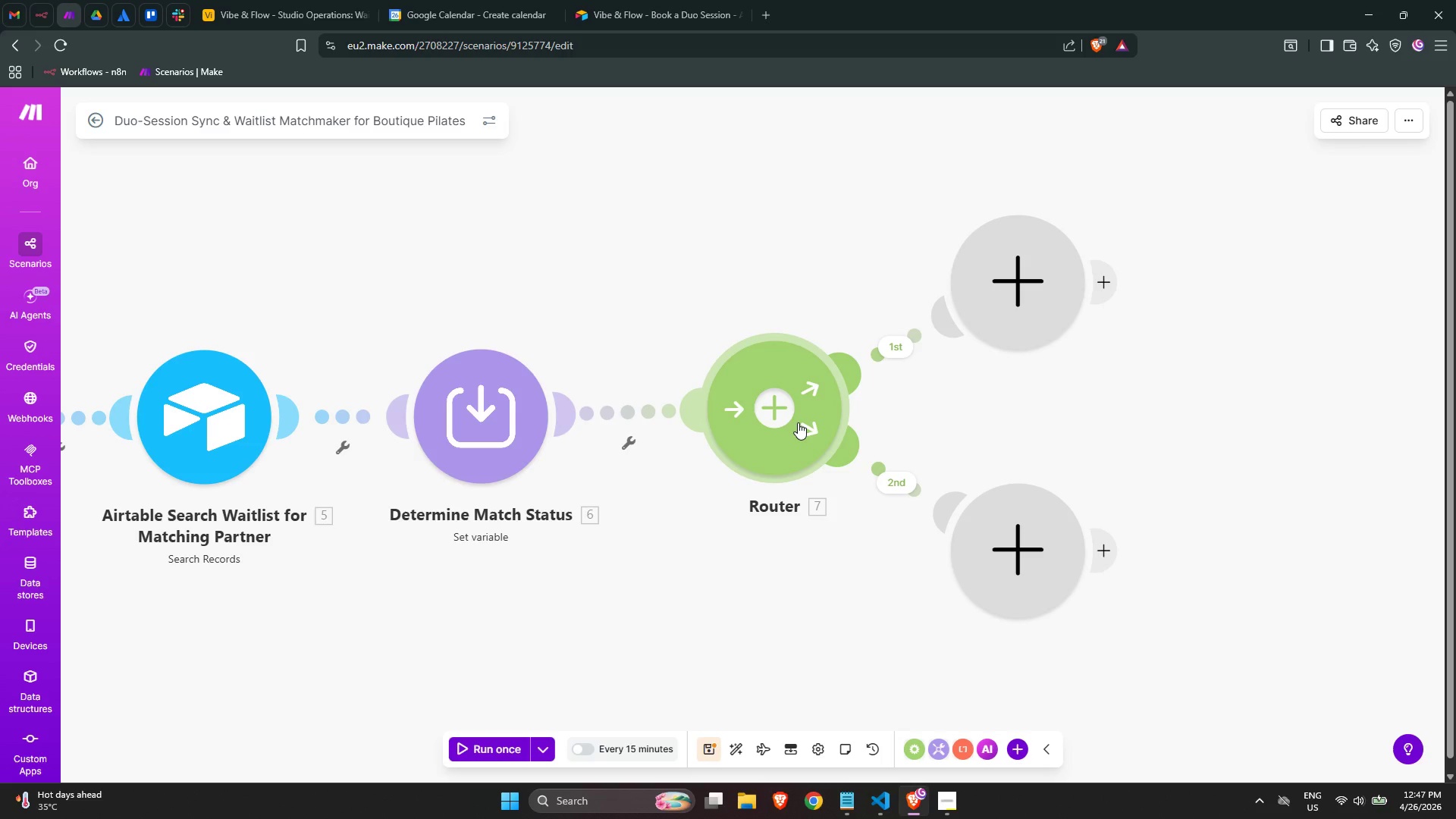 
right_click([789, 428])
 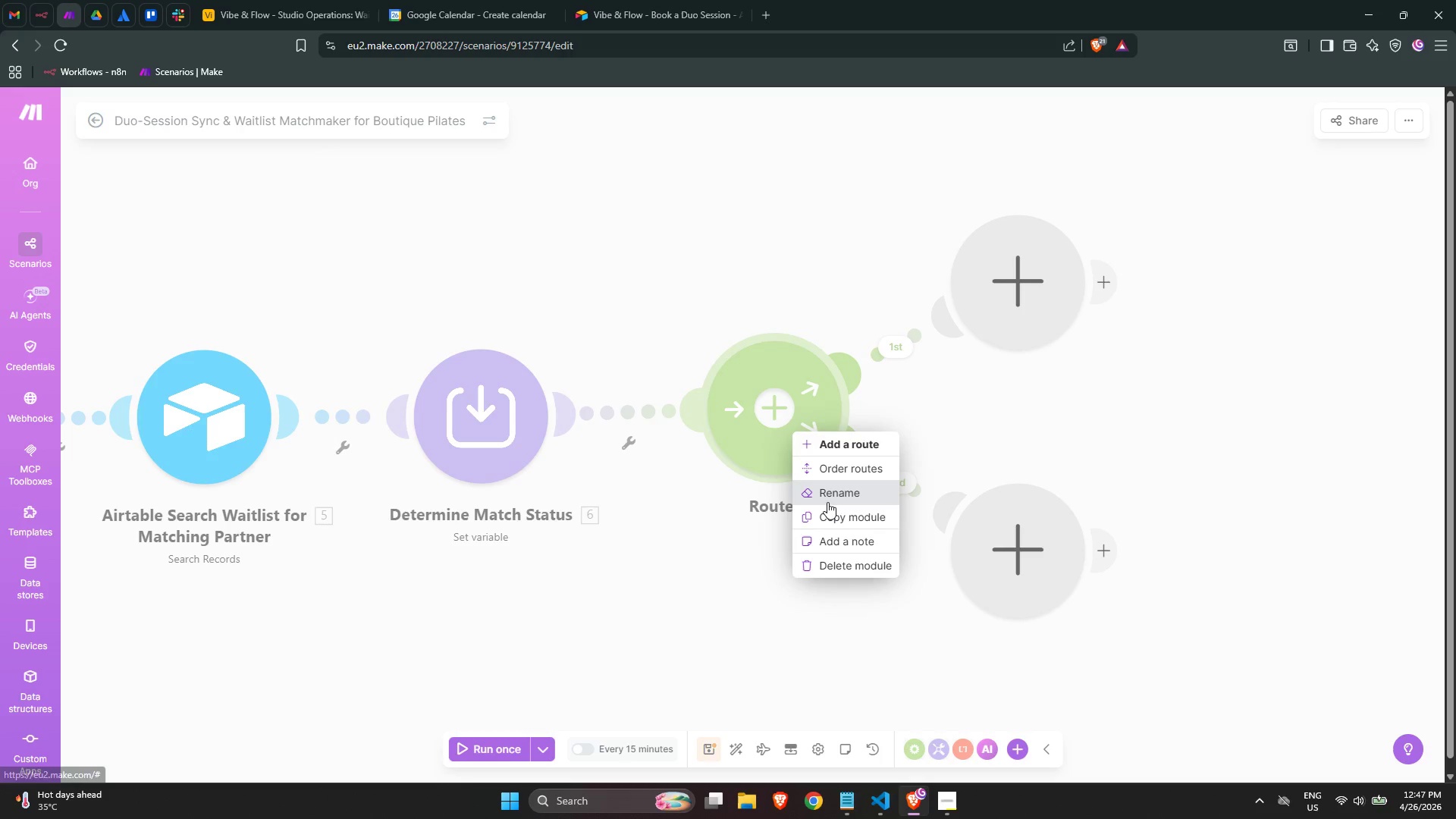 
left_click([830, 500])
 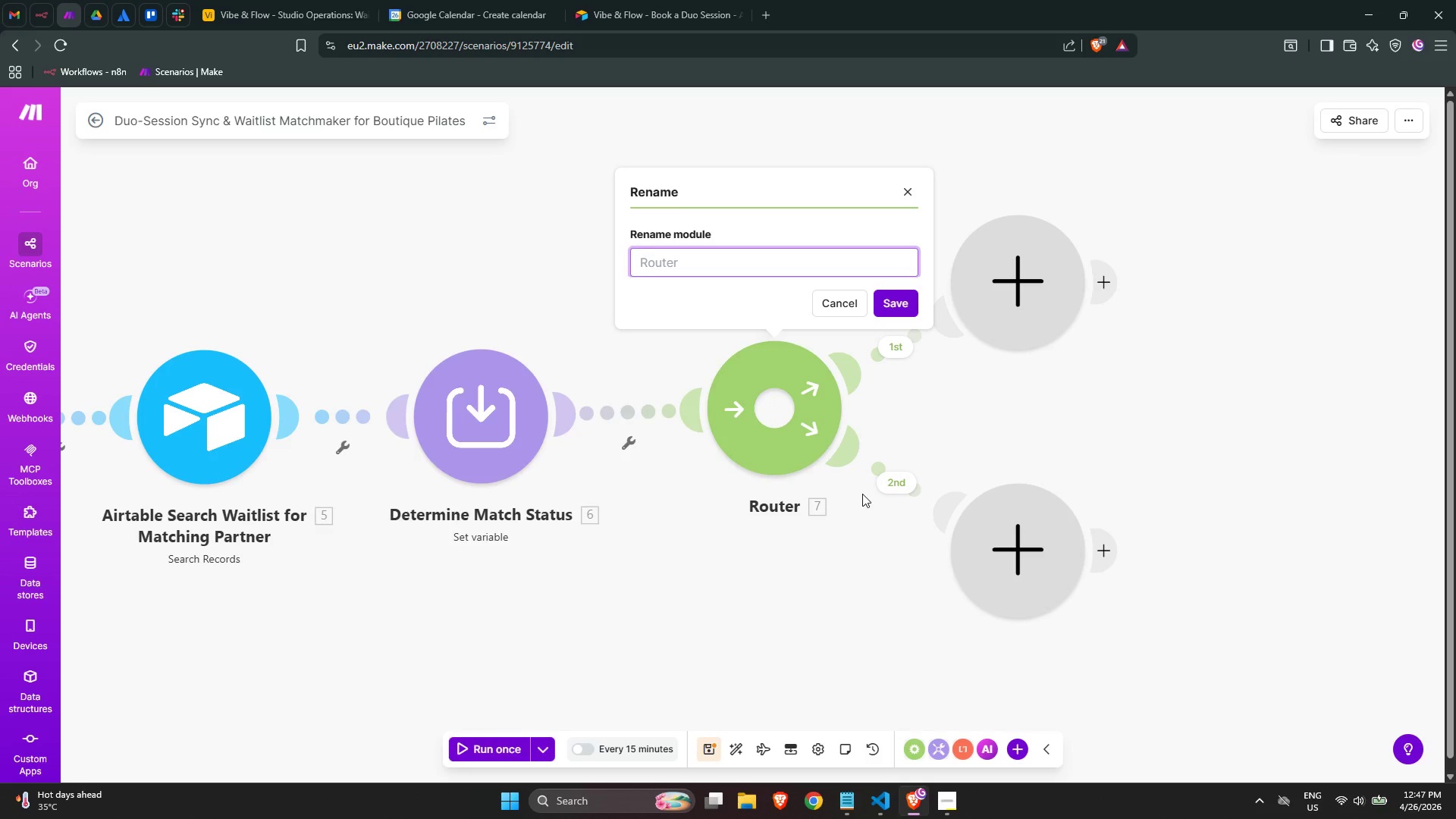 
type(Route BY )
key(Backspace)
key(Backspace)
type(y Sesisi)
key(Backspace)
key(Backspace)
key(Backspace)
type(sion Type)
 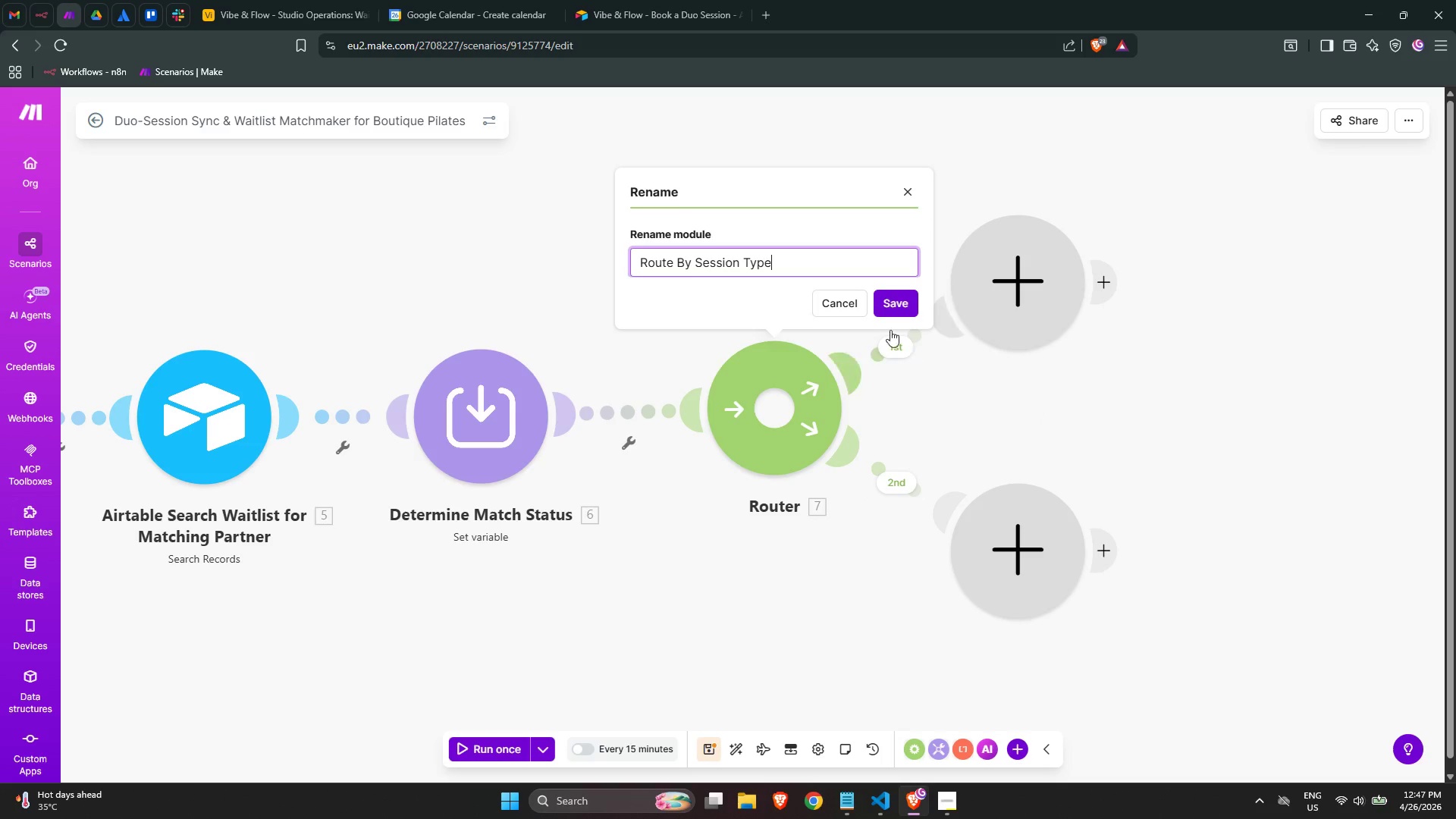 
left_click([889, 312])
 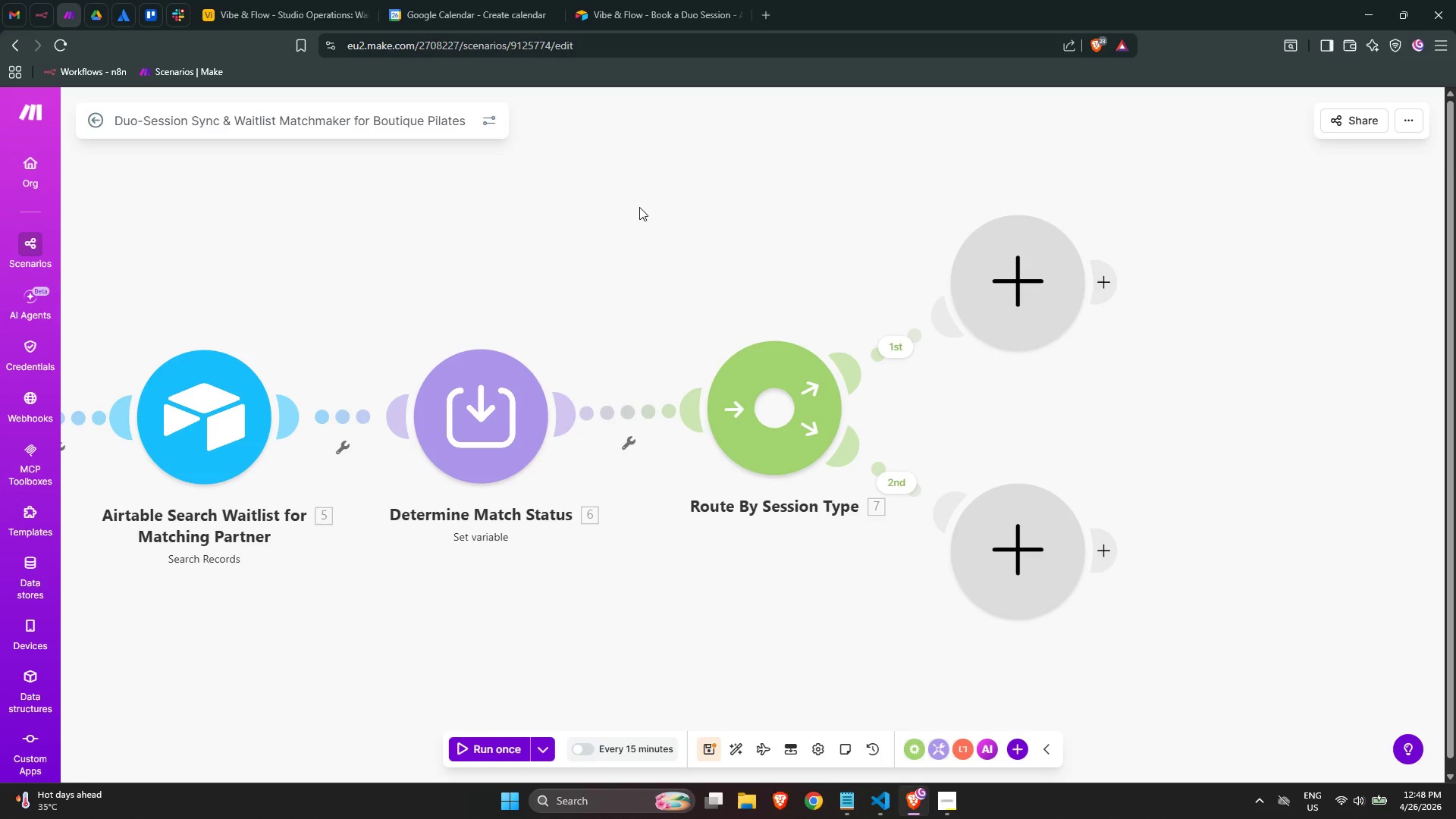 
wait(25.22)
 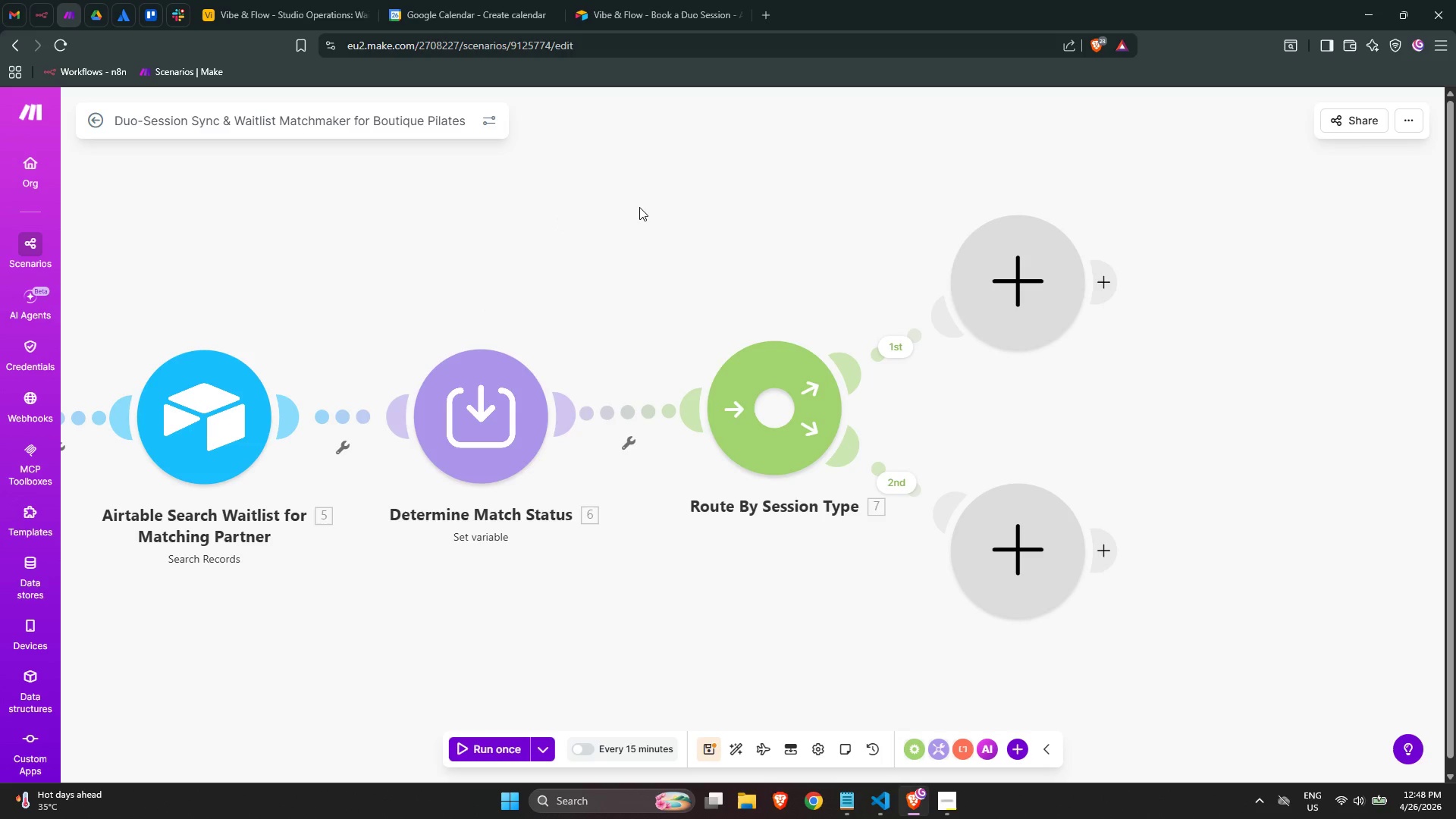 
scroll: coordinate [452, 306], scroll_direction: down, amount: 2.0
 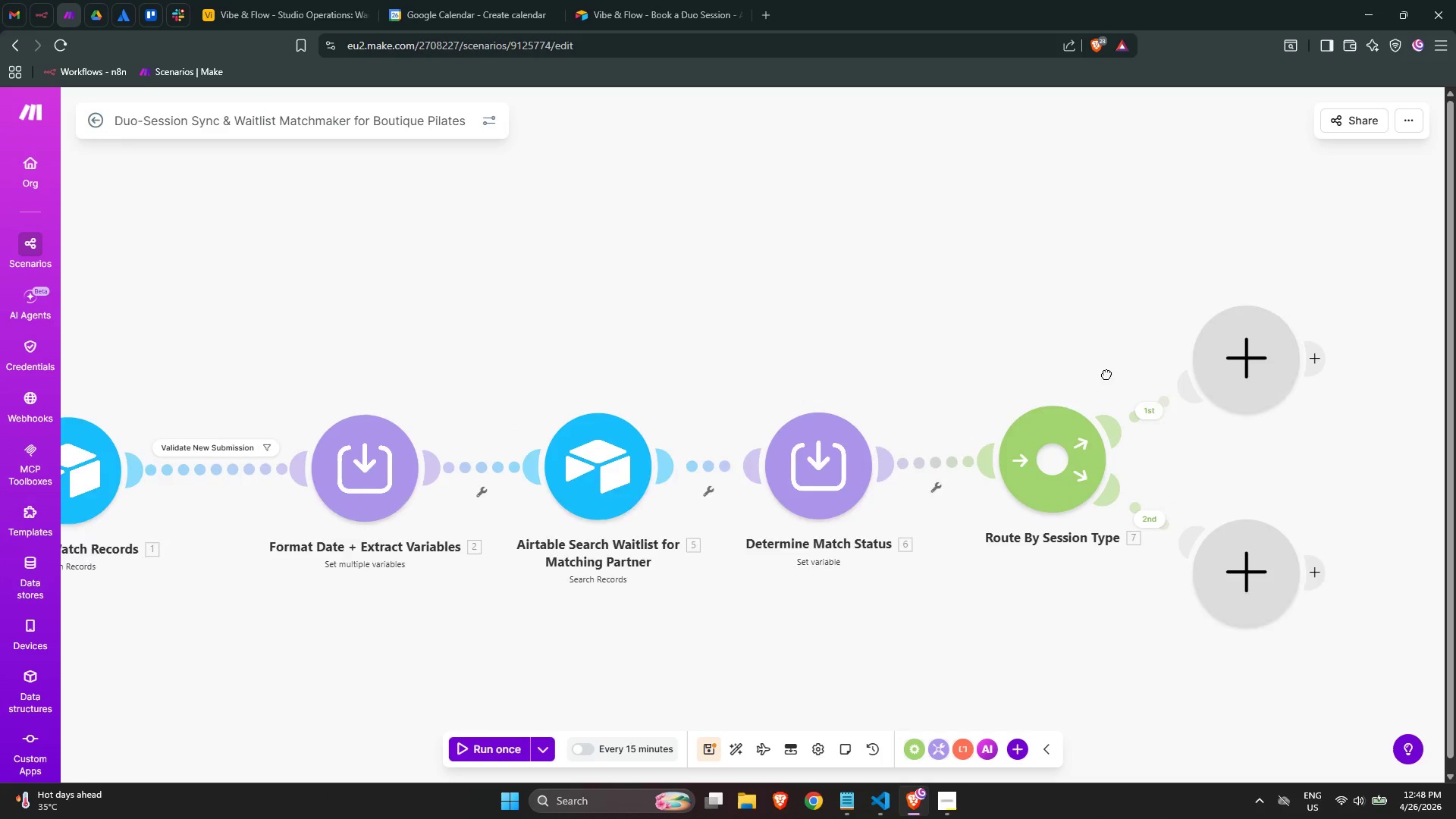 
left_click_drag(start_coordinate=[945, 359], to_coordinate=[1040, 320])
 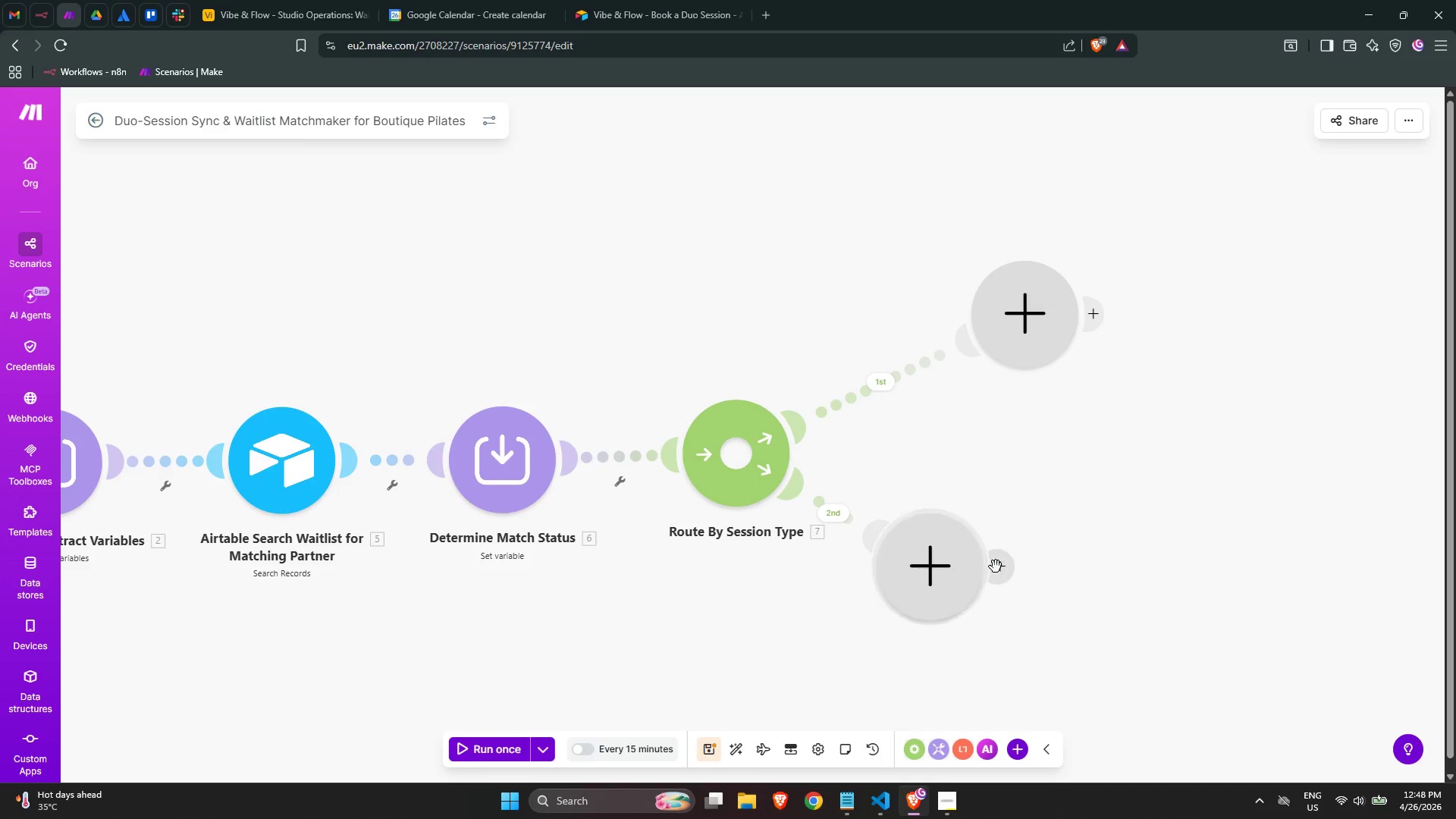 
left_click_drag(start_coordinate=[969, 566], to_coordinate=[968, 578])
 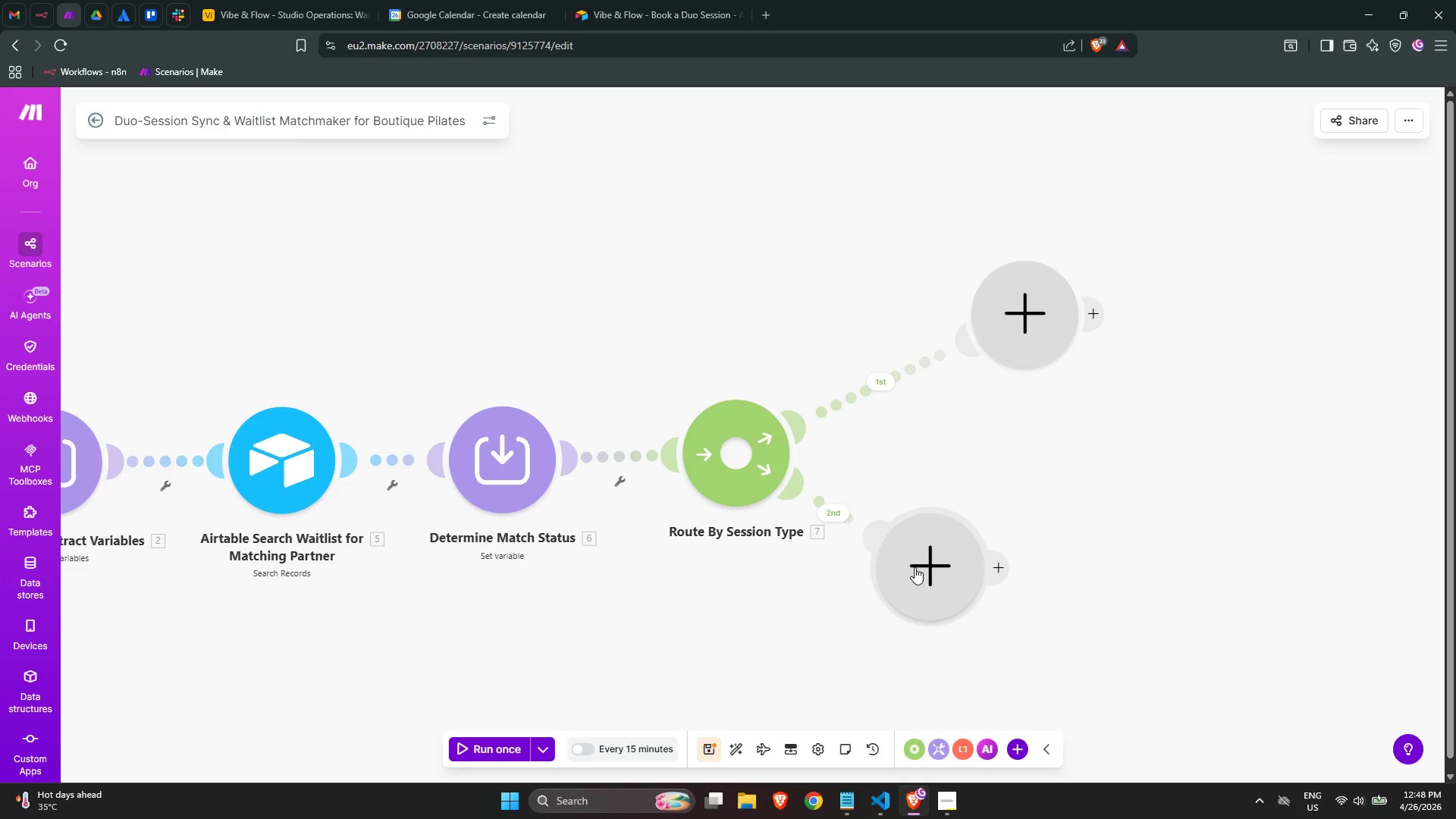 
left_click_drag(start_coordinate=[918, 567], to_coordinate=[1025, 578])
 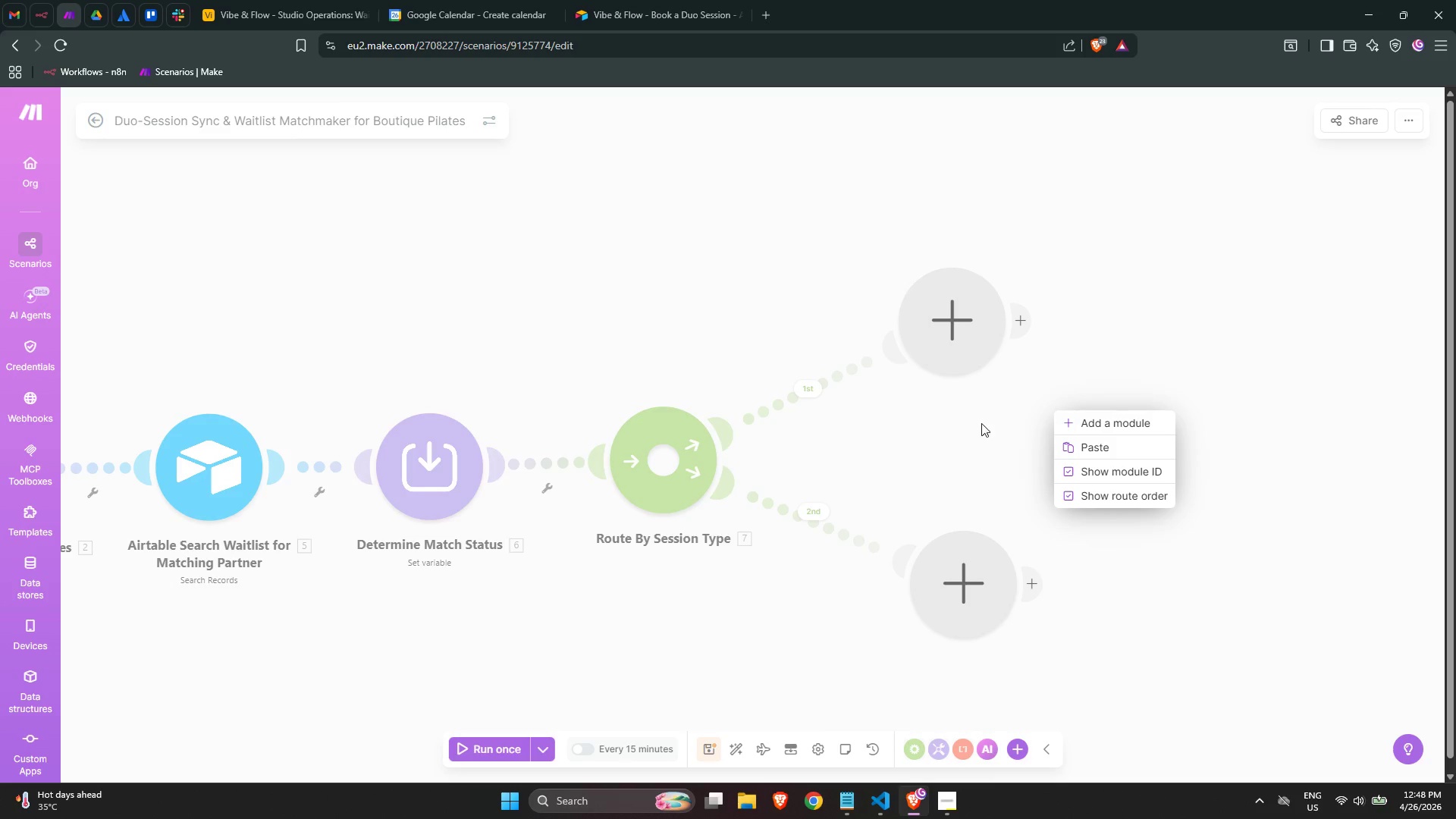 
left_click([971, 424])
 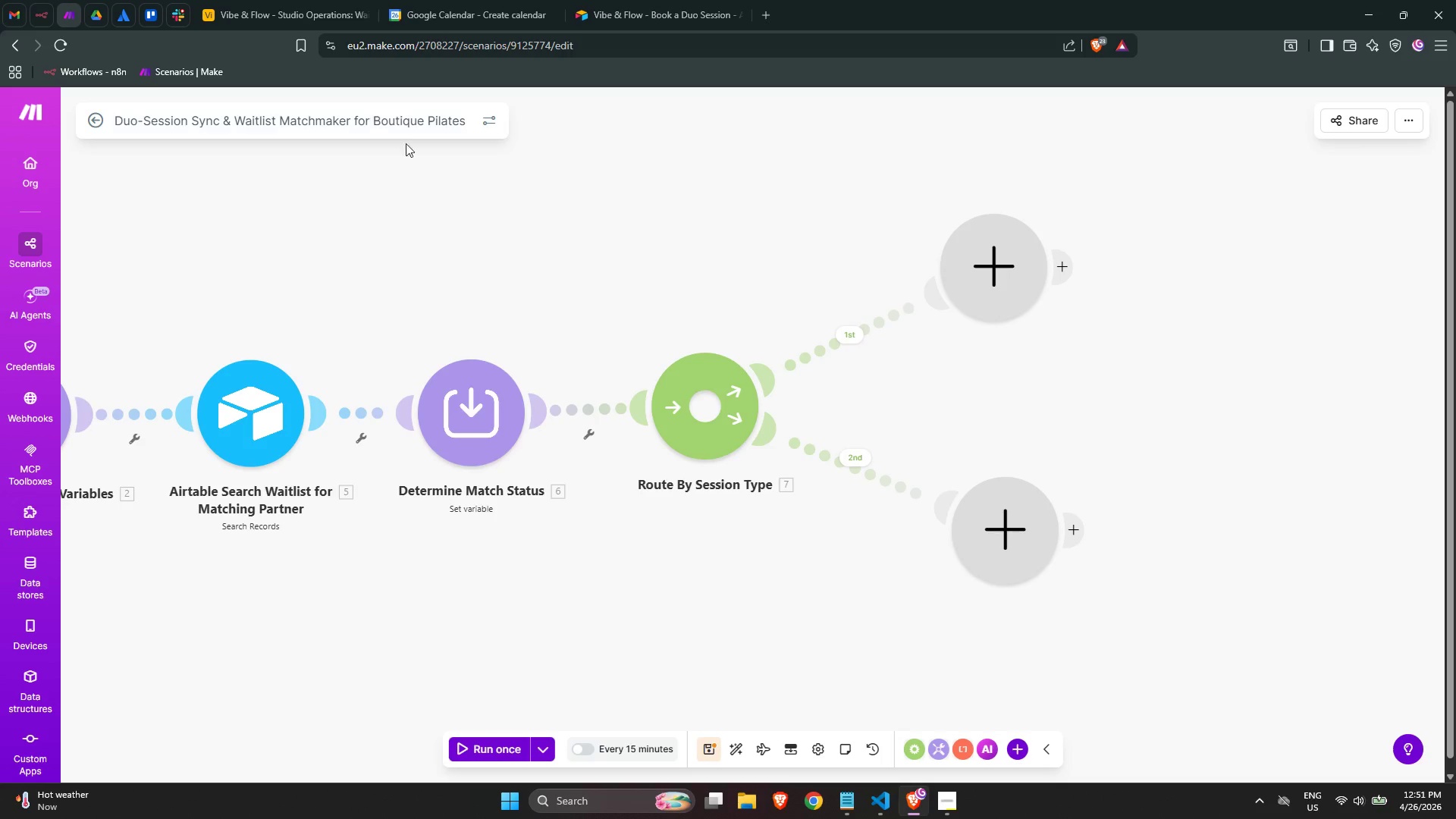 
wait(179.97)
 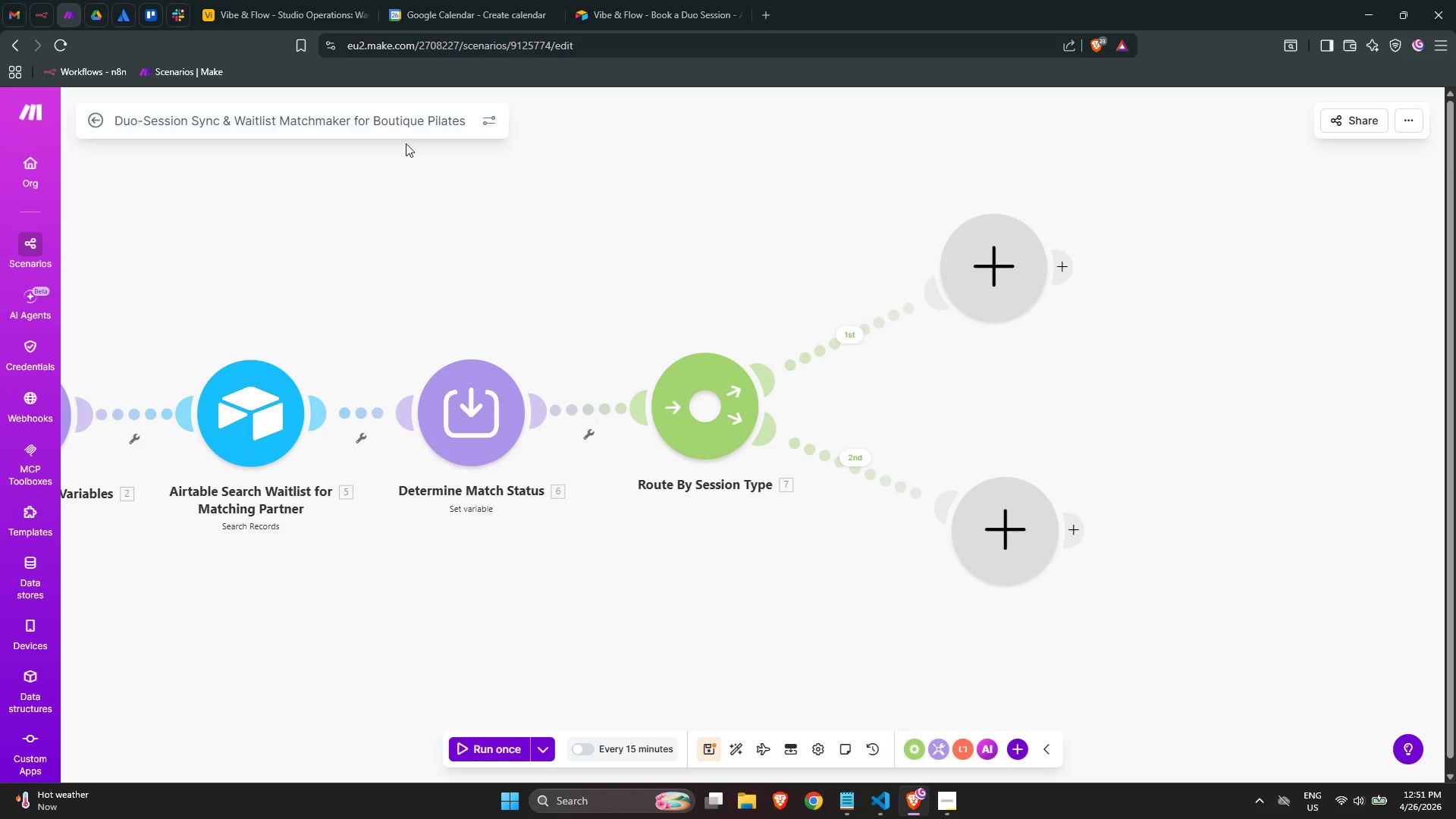 
left_click([840, 334])
 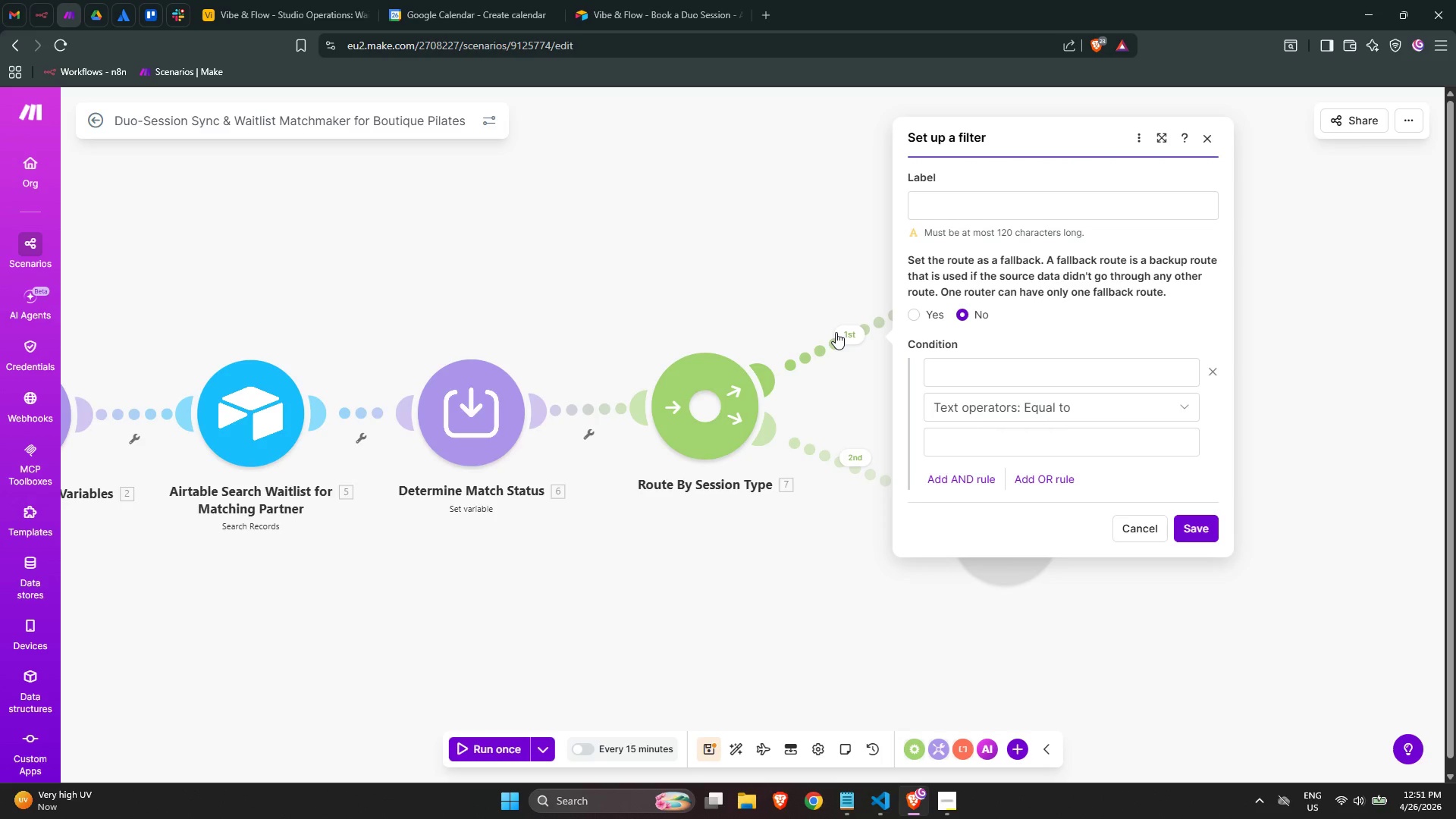 
wait(9.06)
 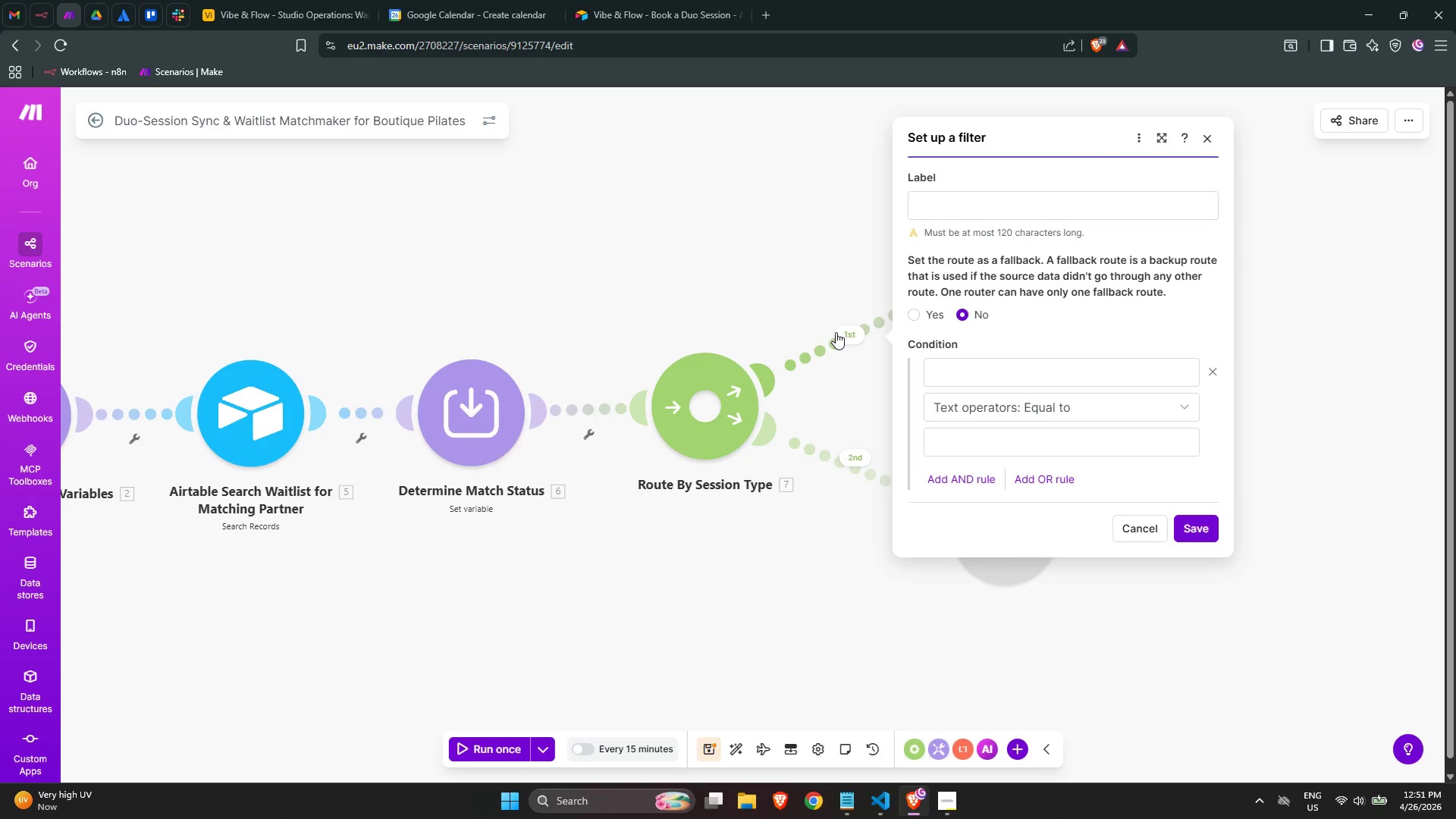 
left_click([1095, 209])
 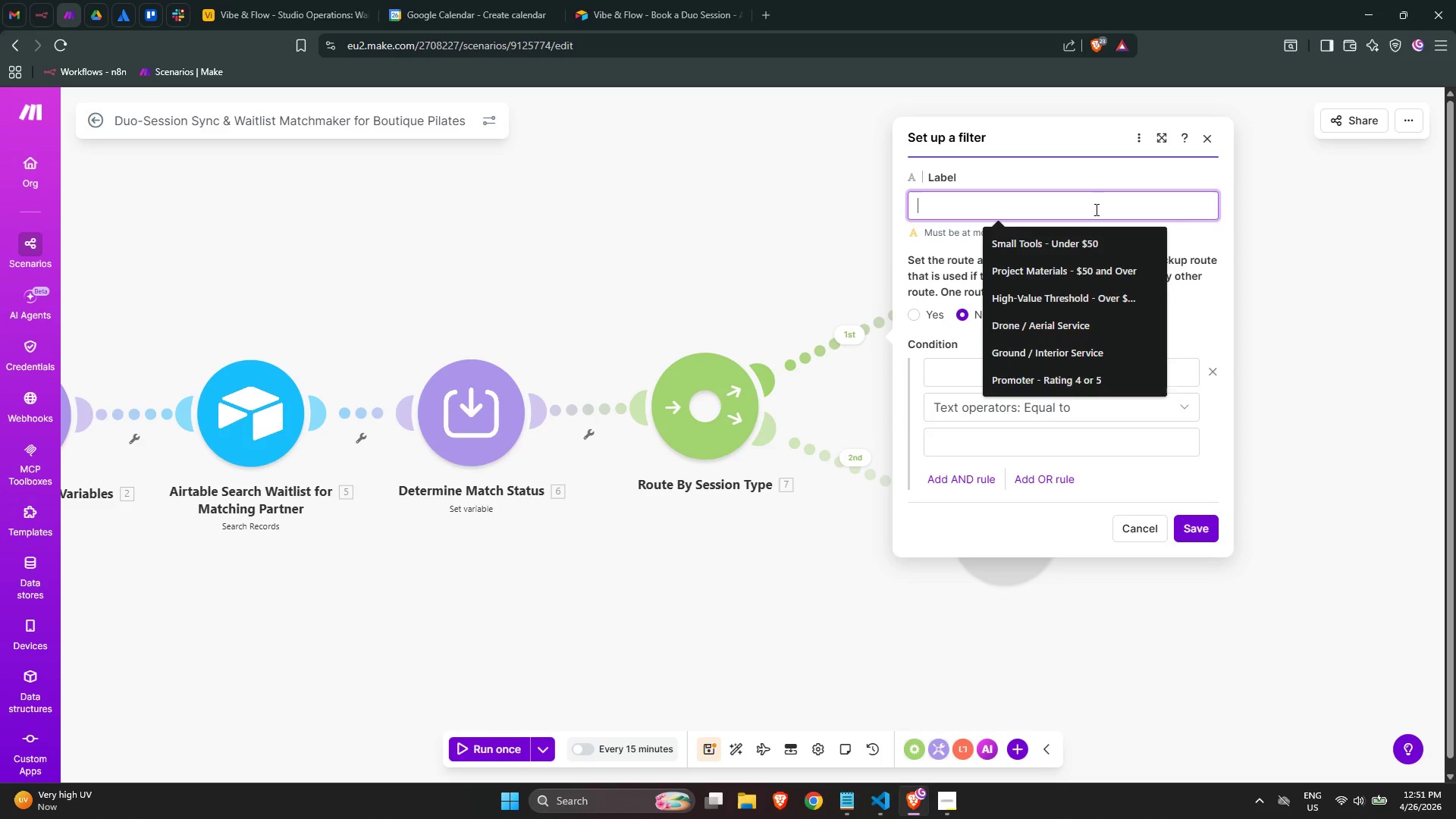 
wait(9.66)
 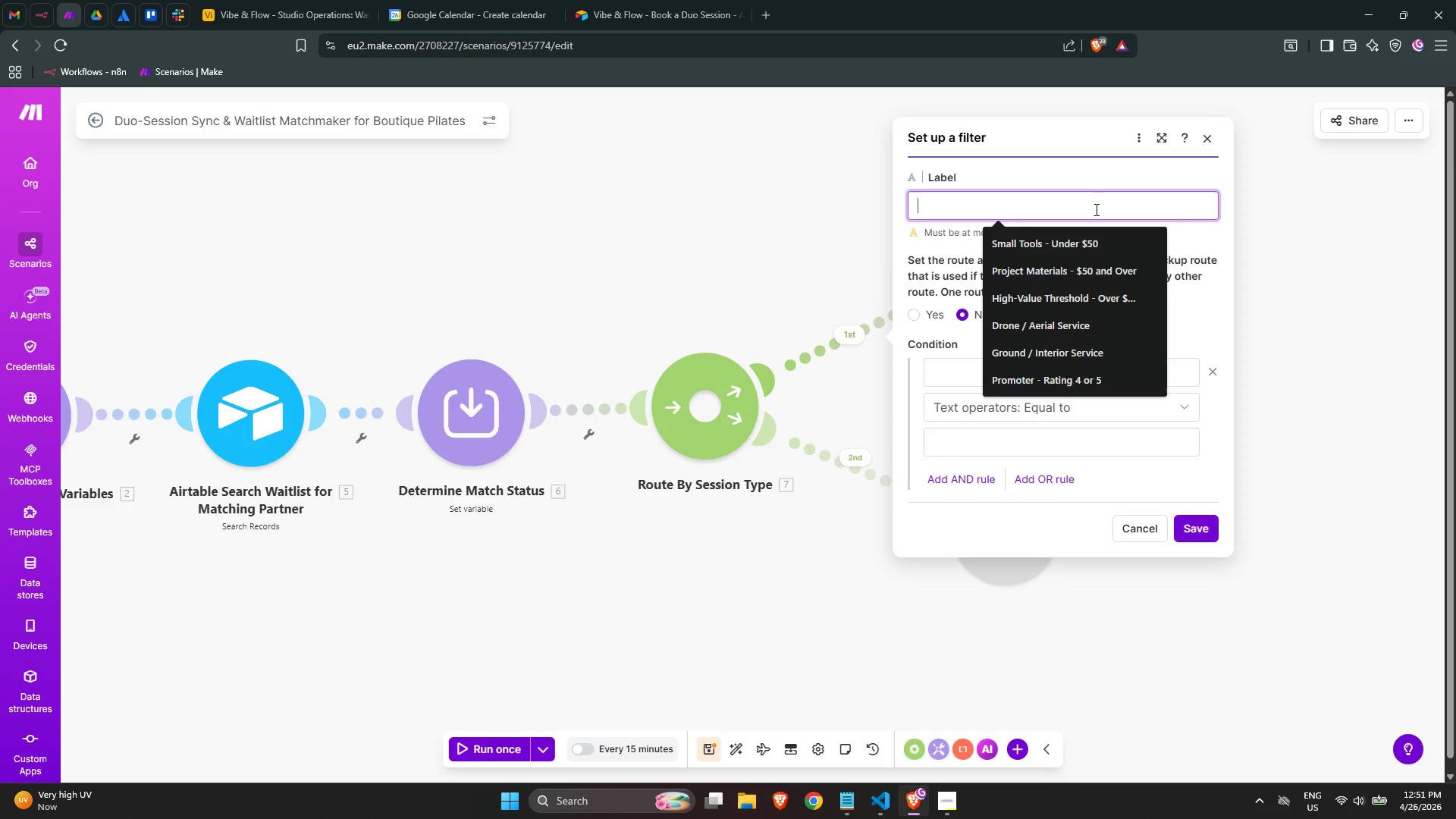 
type(Waitlist Match Found)
 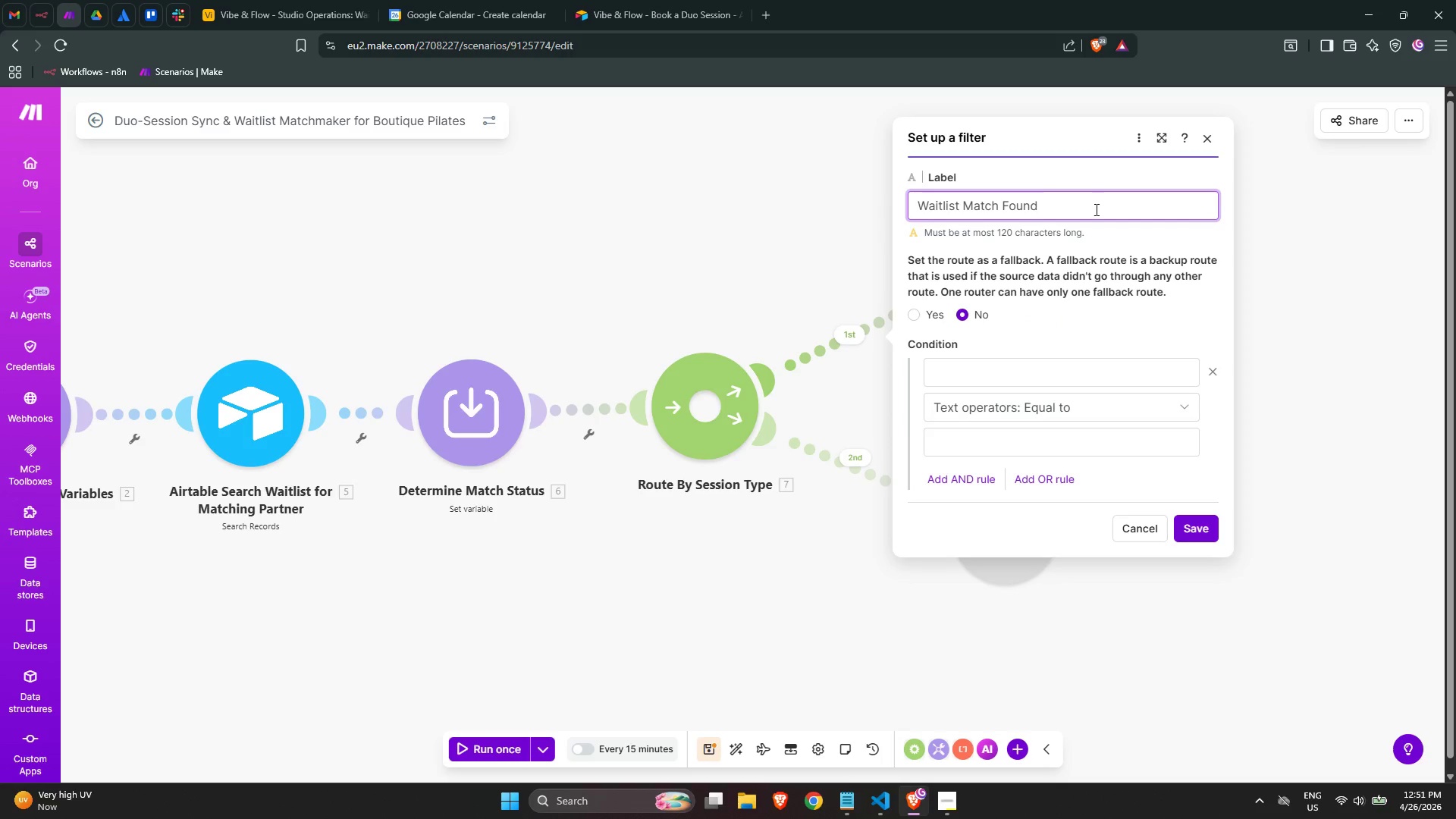 
type( - Cea)
key(Backspace)
key(Backspace)
type(reate Duo Session)
 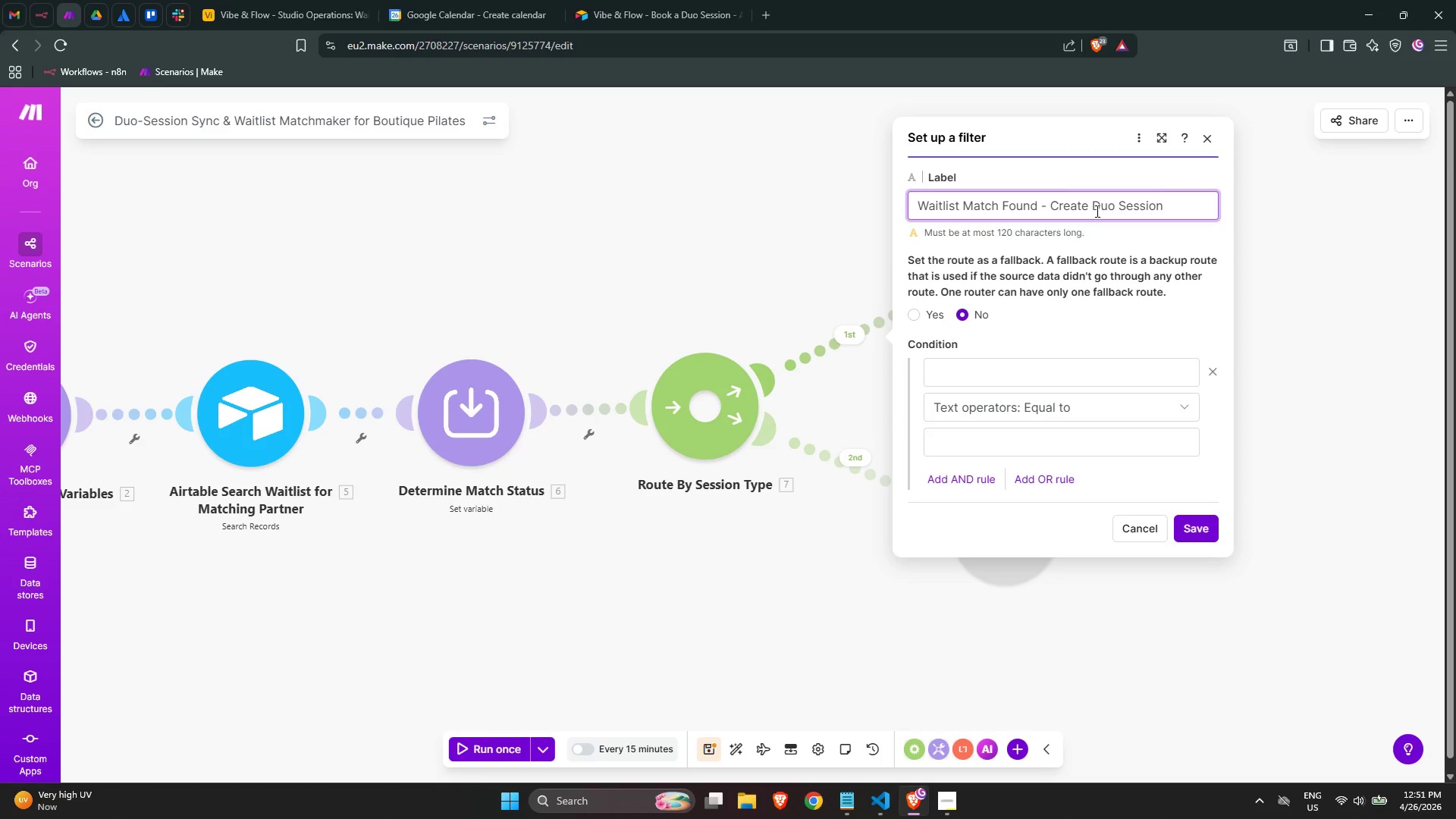 
left_click([993, 379])
 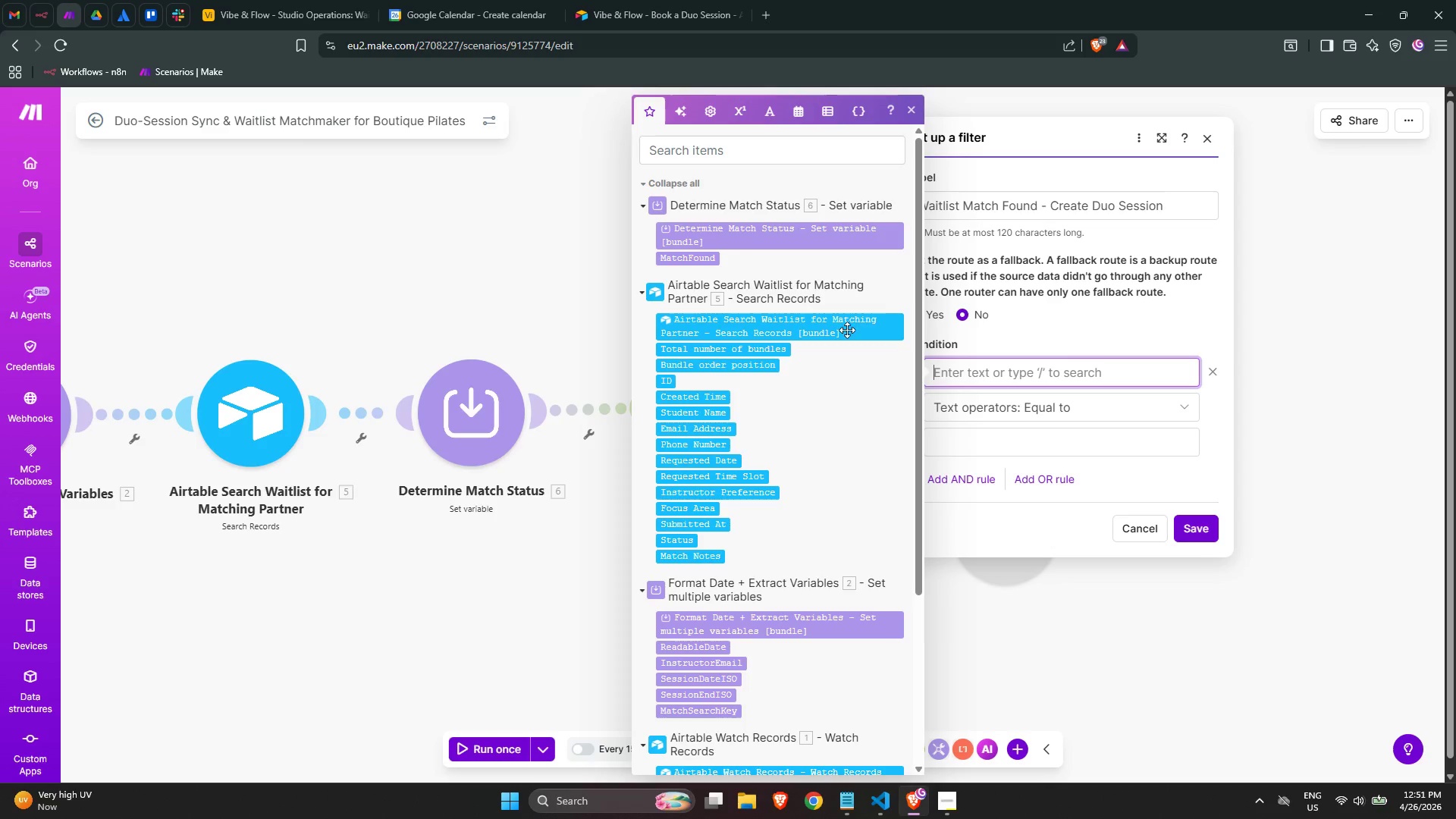 
scroll: coordinate [790, 388], scroll_direction: down, amount: 1.0
 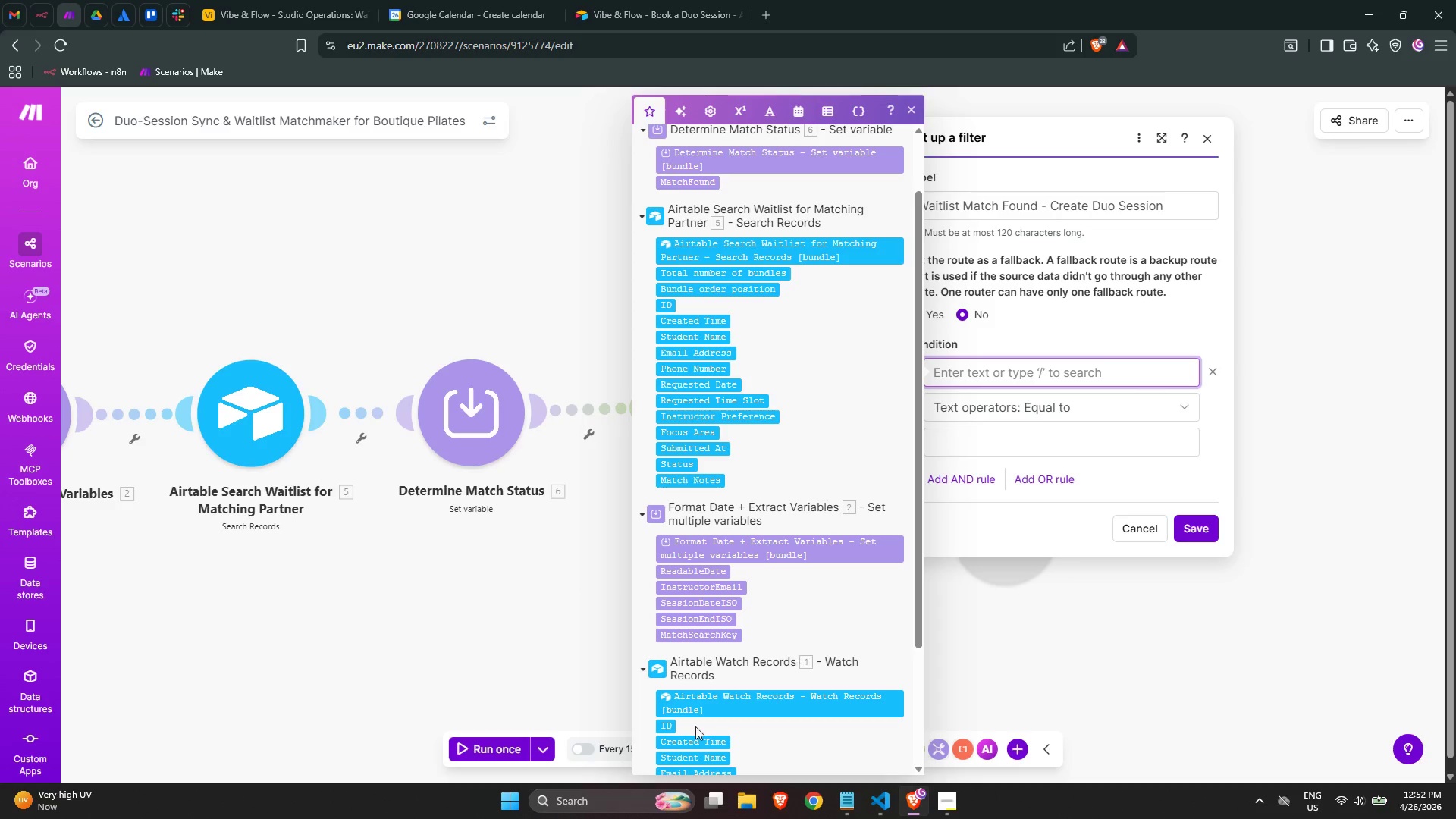 
wait(11.66)
 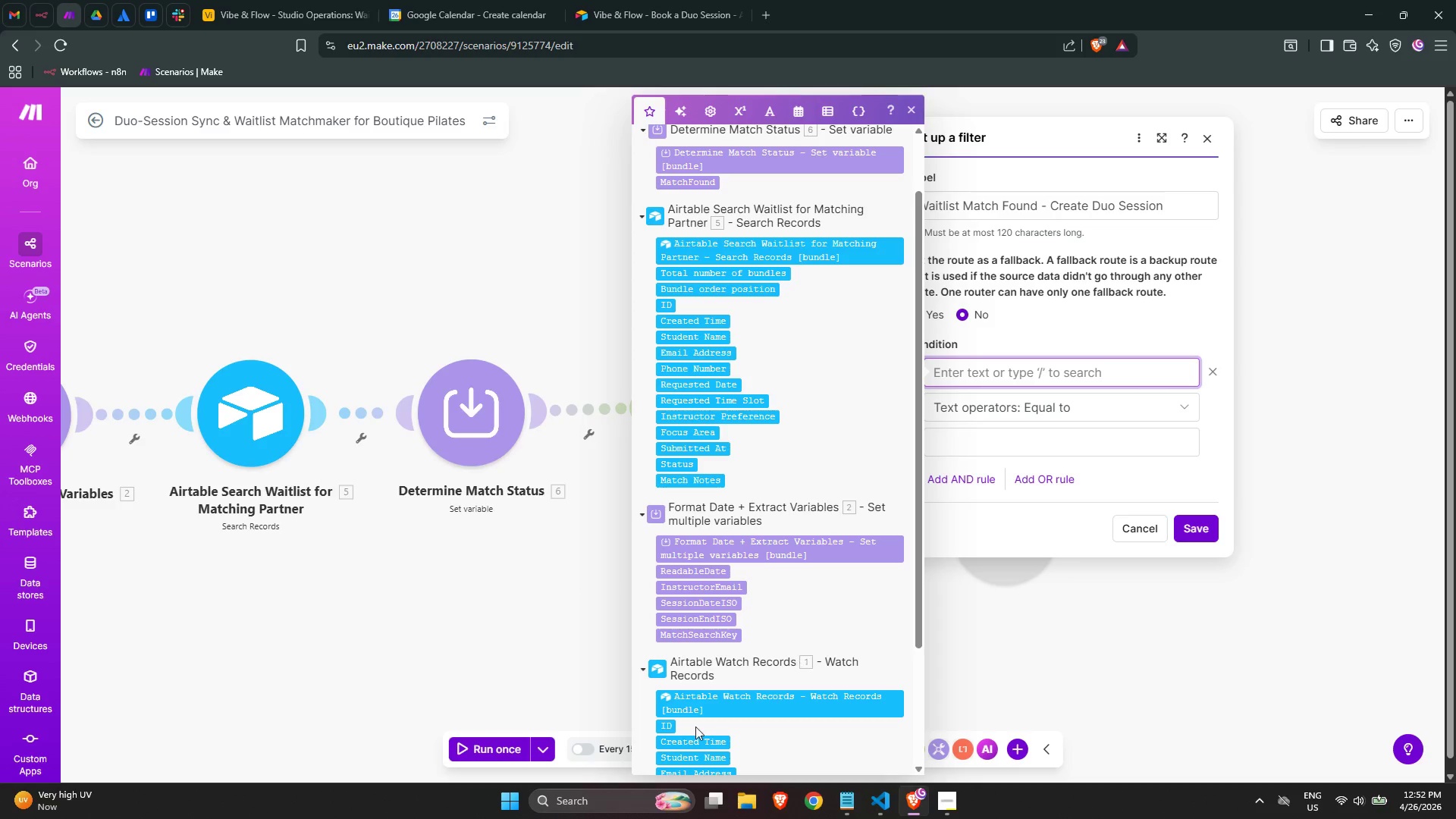 
left_click([691, 184])
 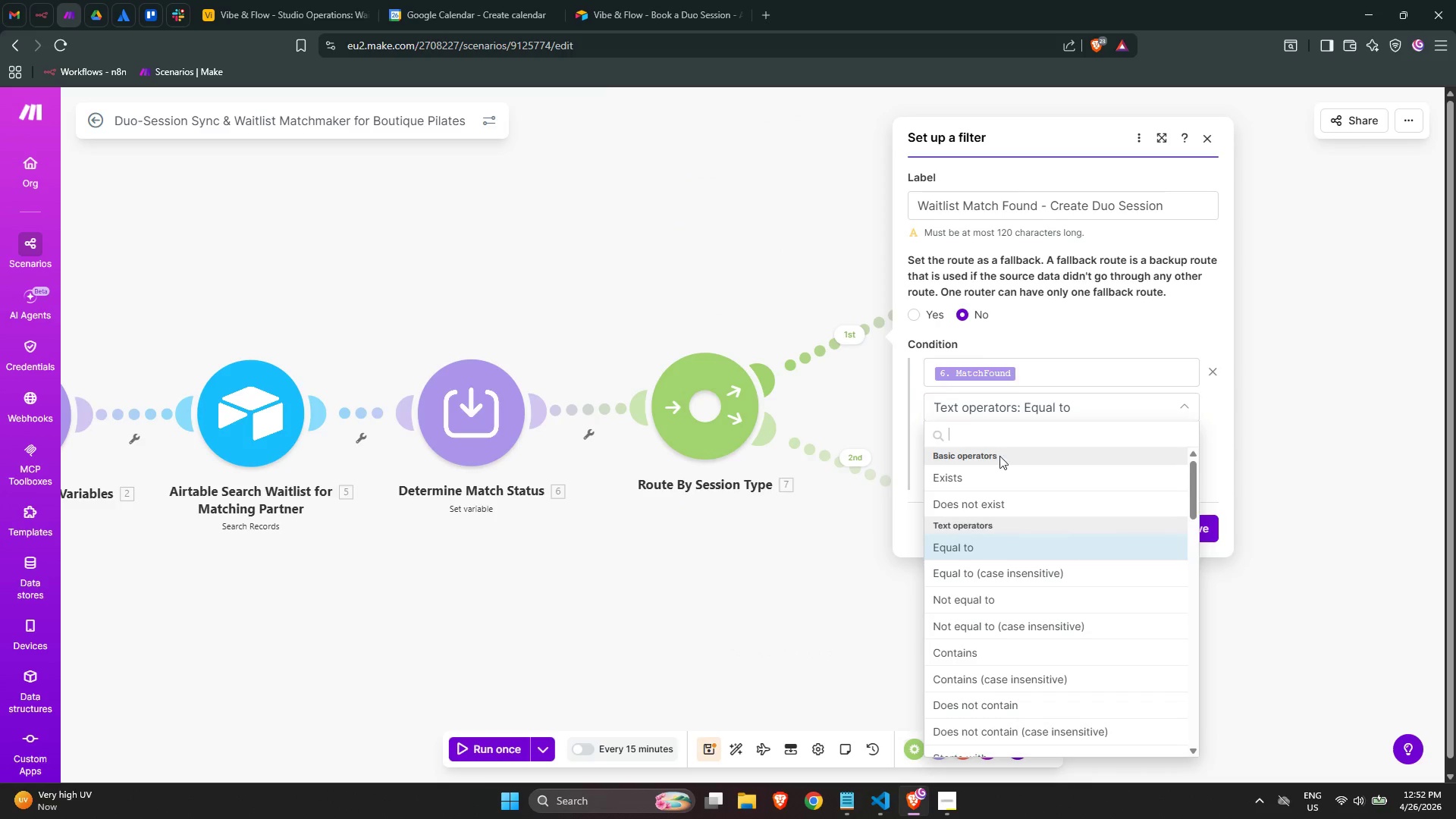 
wait(11.02)
 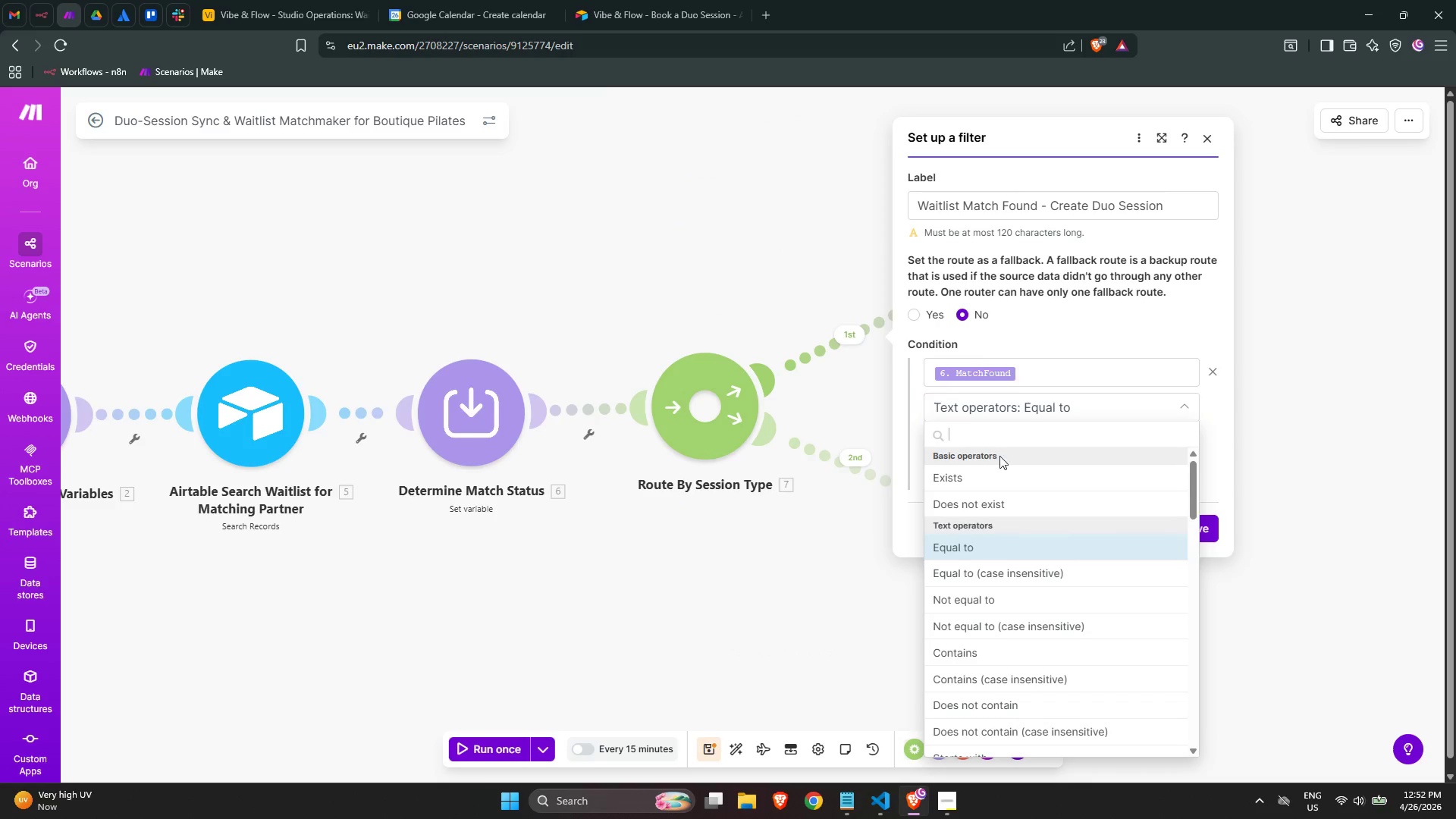 
left_click([1024, 575])
 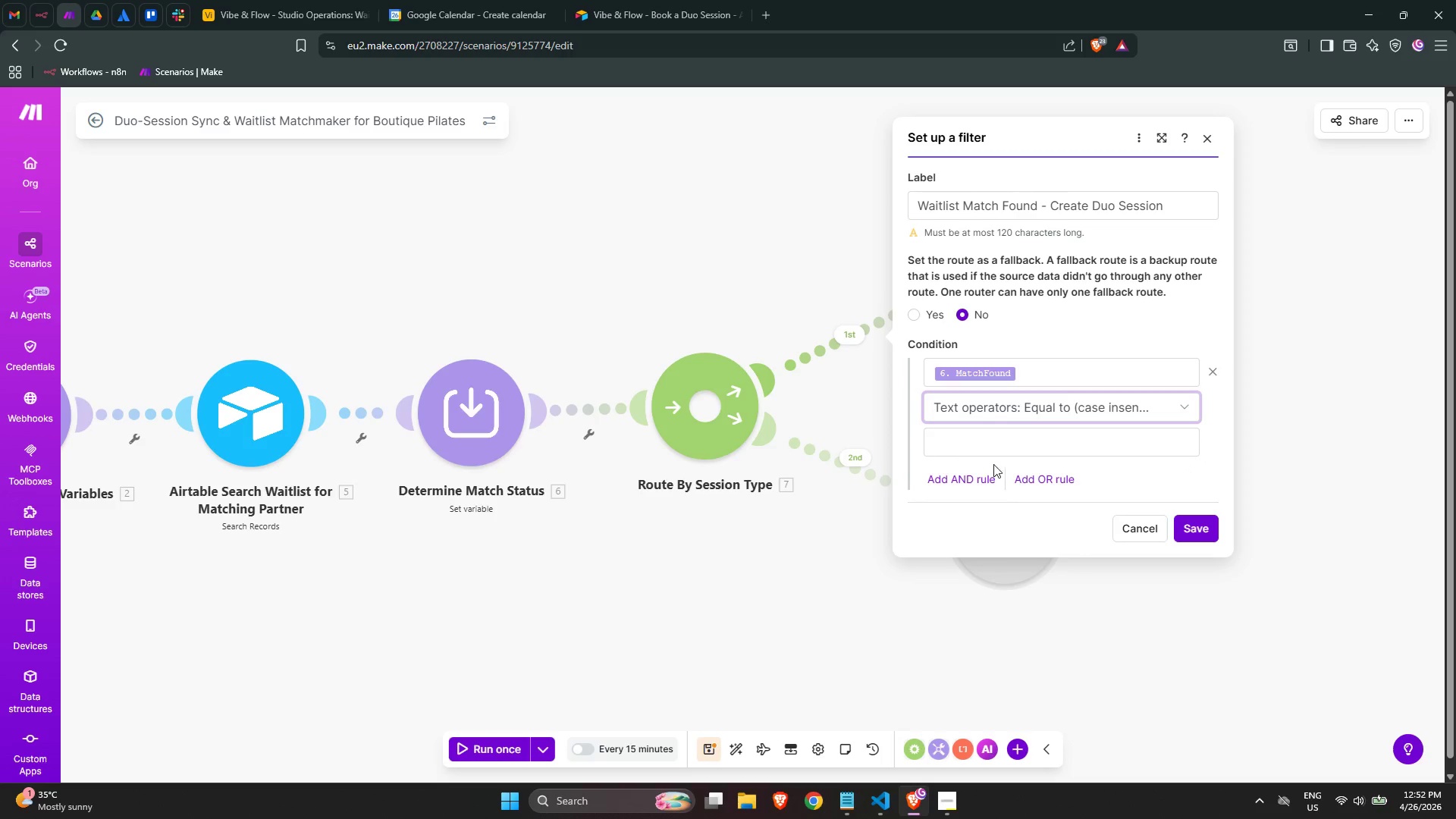 
left_click([998, 451])
 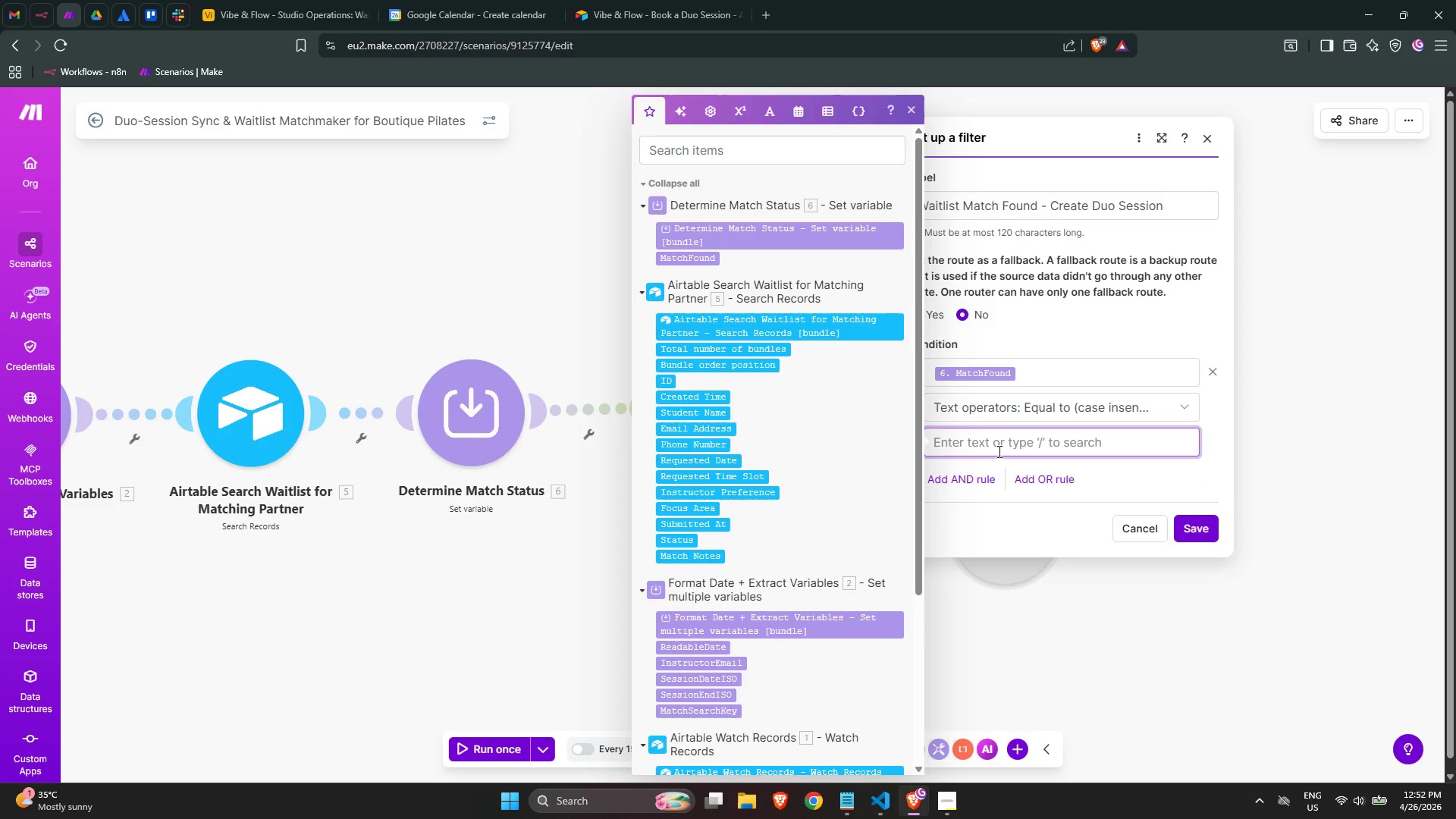 
type(yes)
 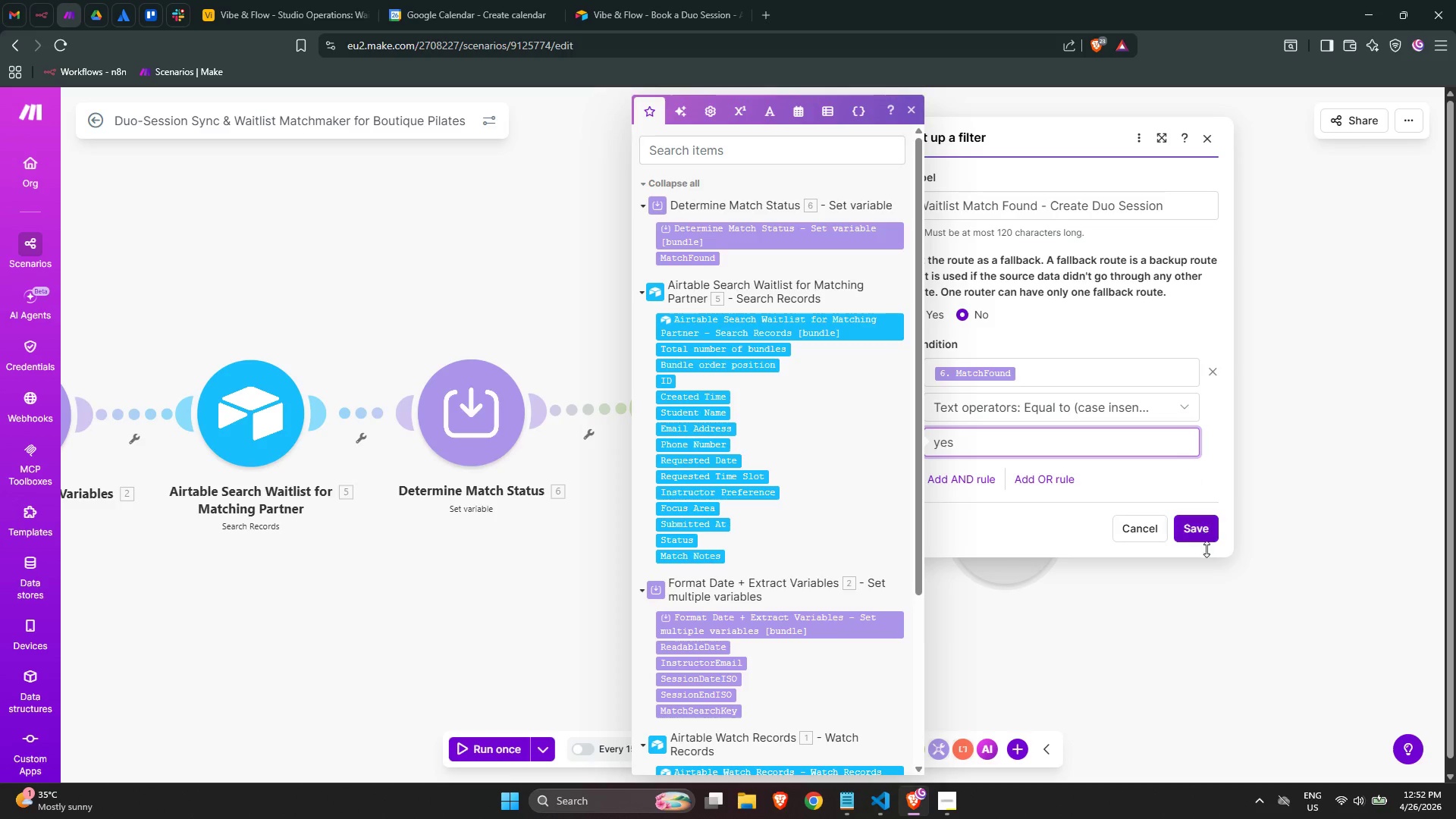 
left_click([1202, 538])
 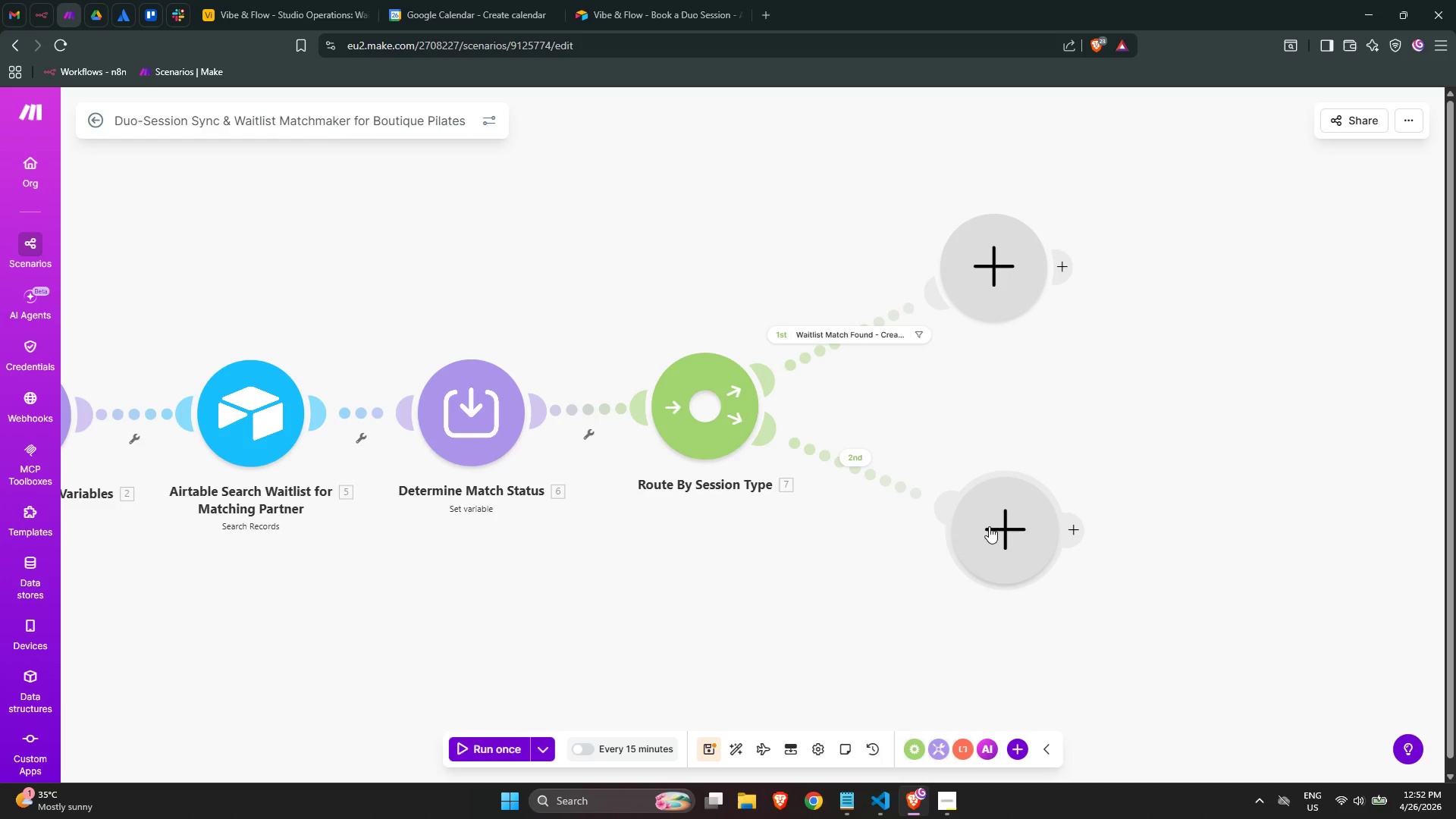 
wait(21.7)
 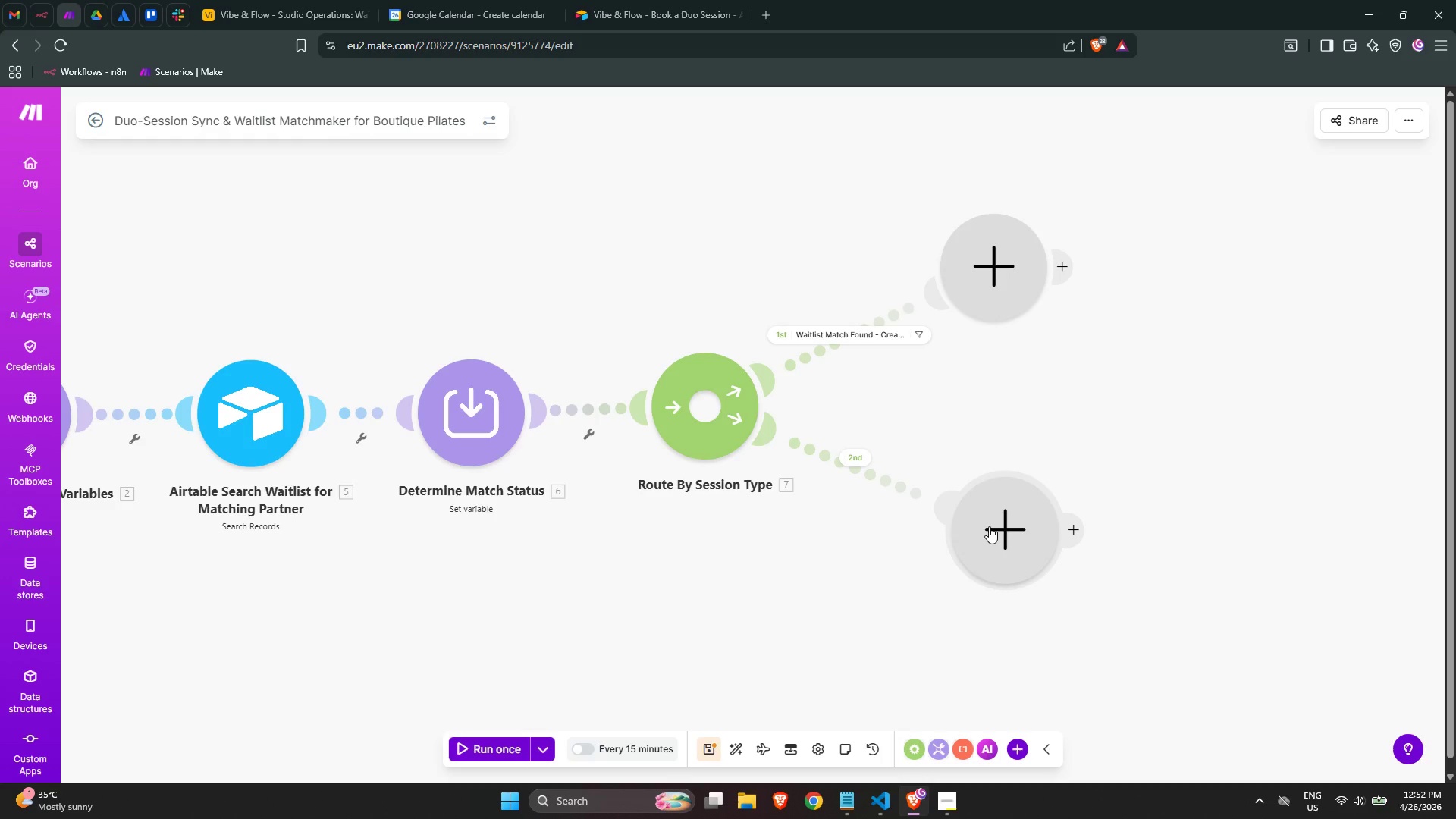 
type(gooo)
key(Backspace)
type(gle ca)
 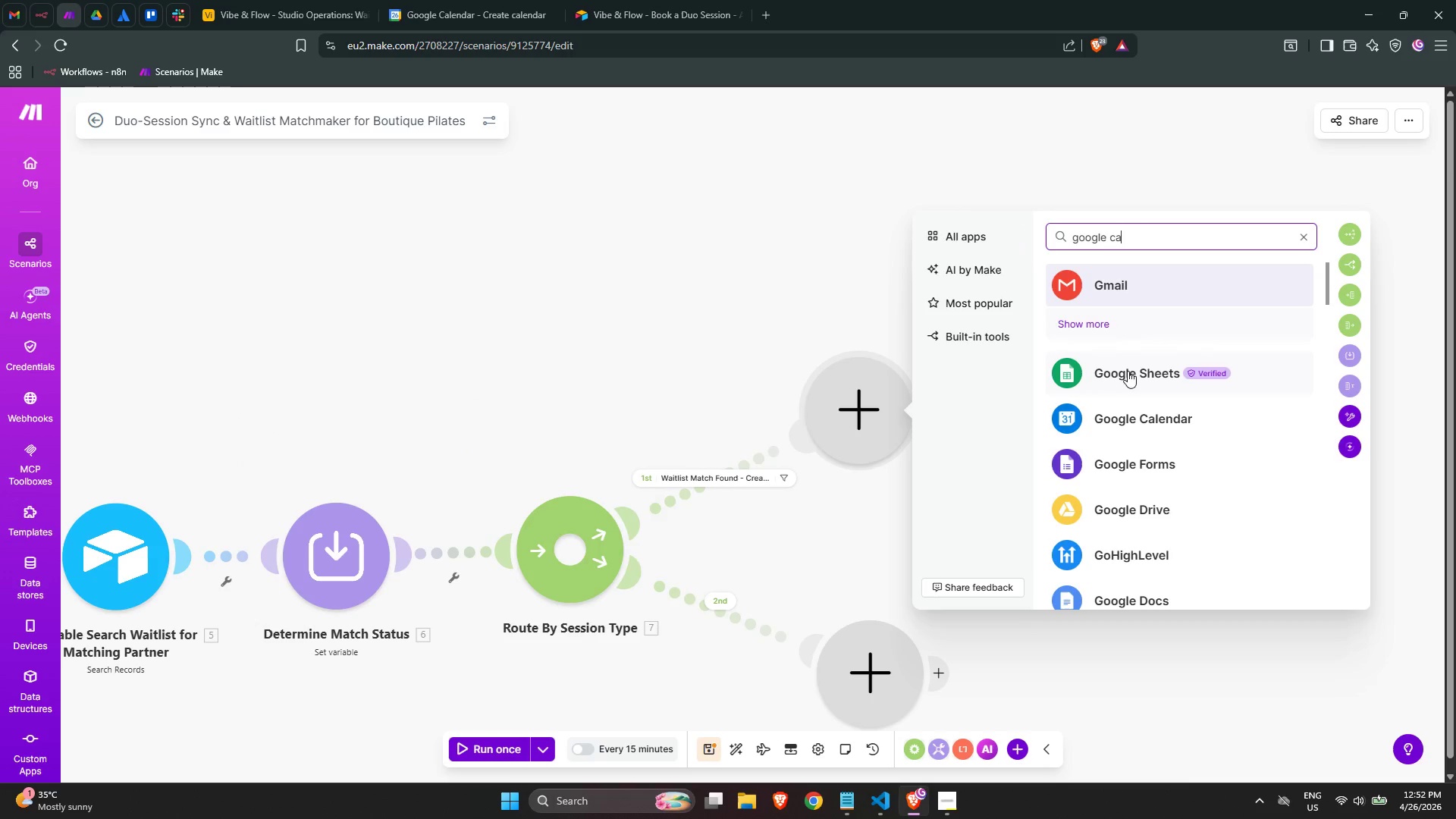 
left_click([1137, 408])
 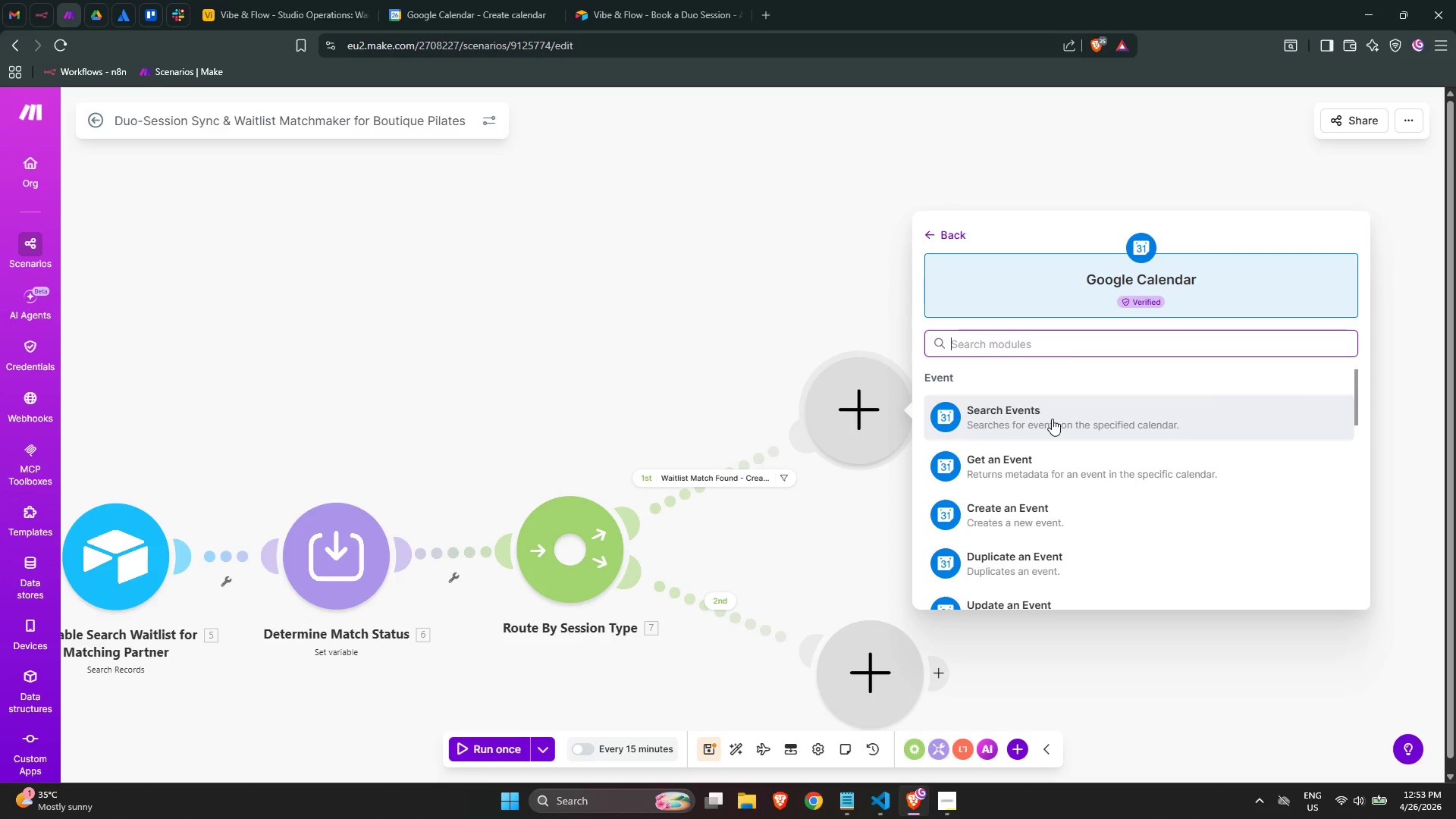 
wait(31.89)
 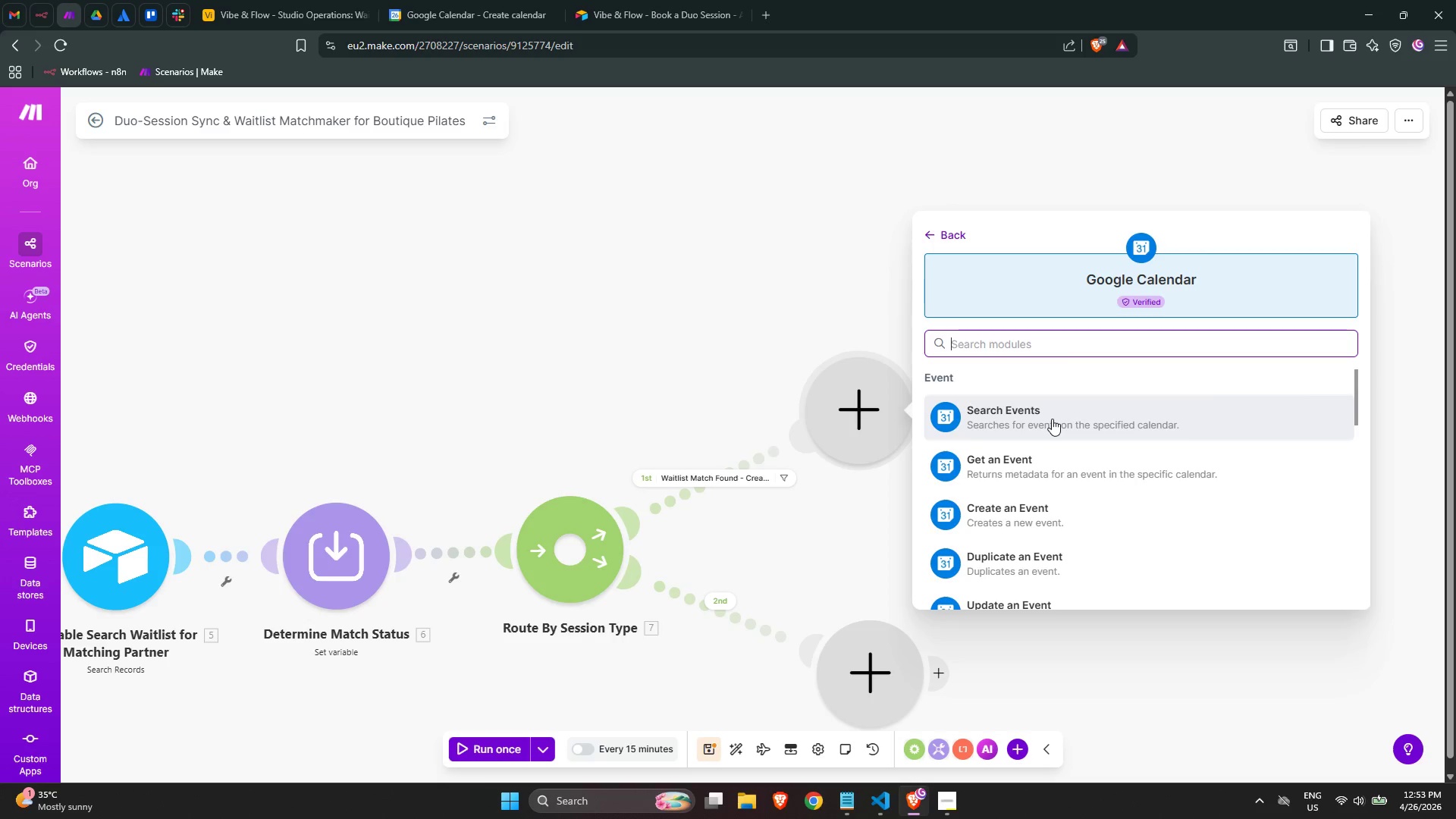 
left_click_drag(start_coordinate=[1081, 511], to_coordinate=[1082, 516])
 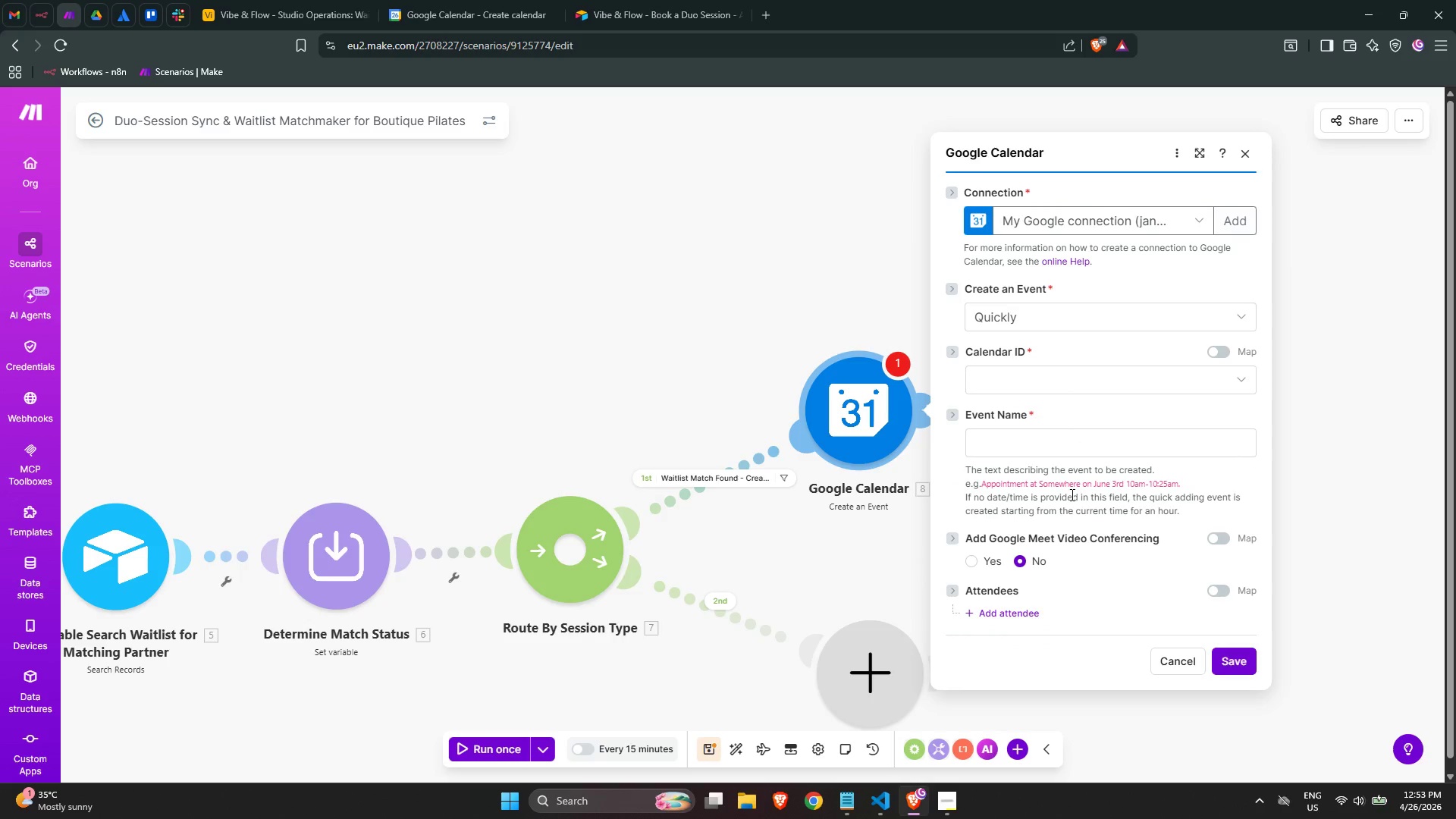 
wait(13.45)
 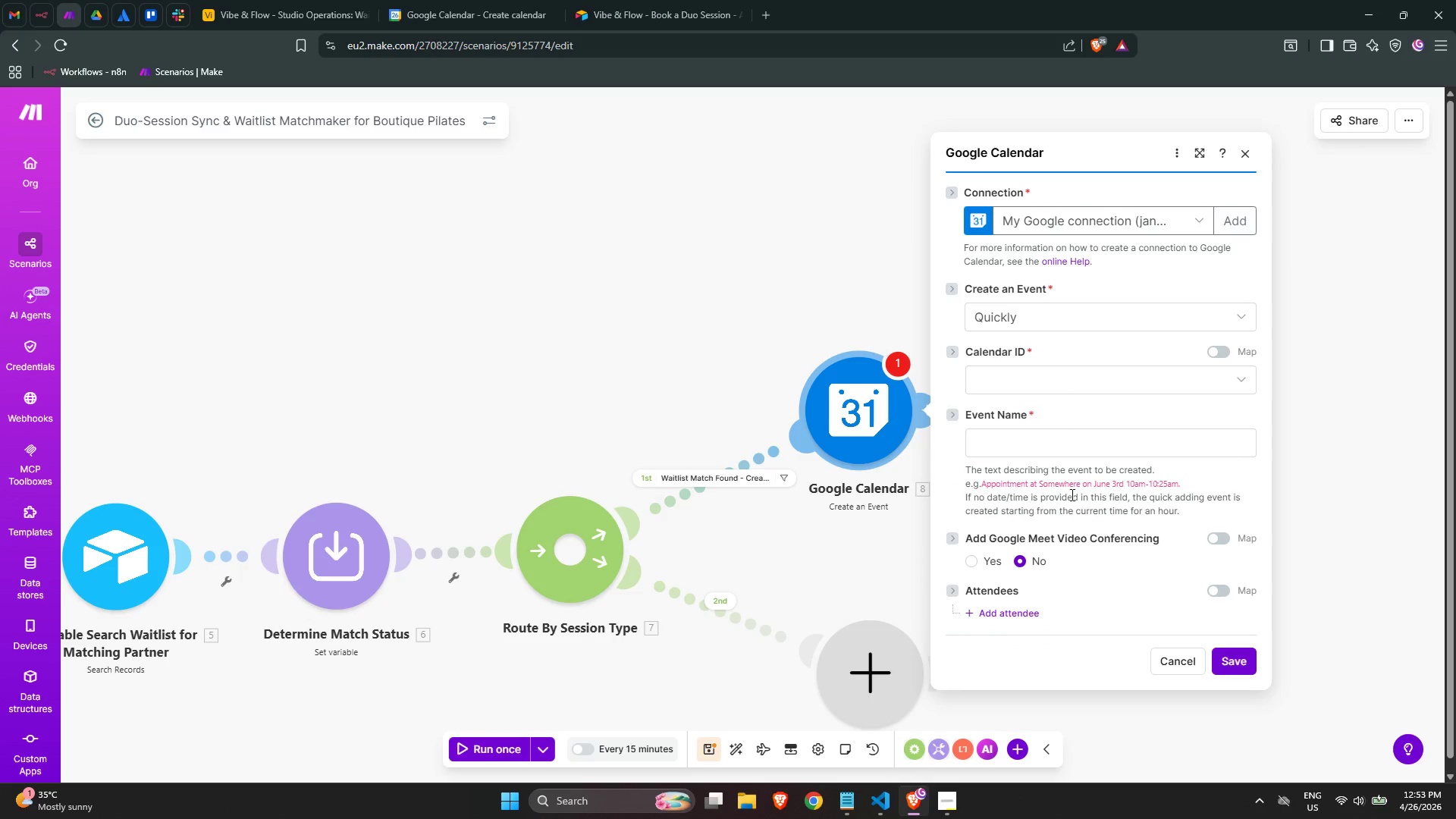 
left_click([1131, 388])
 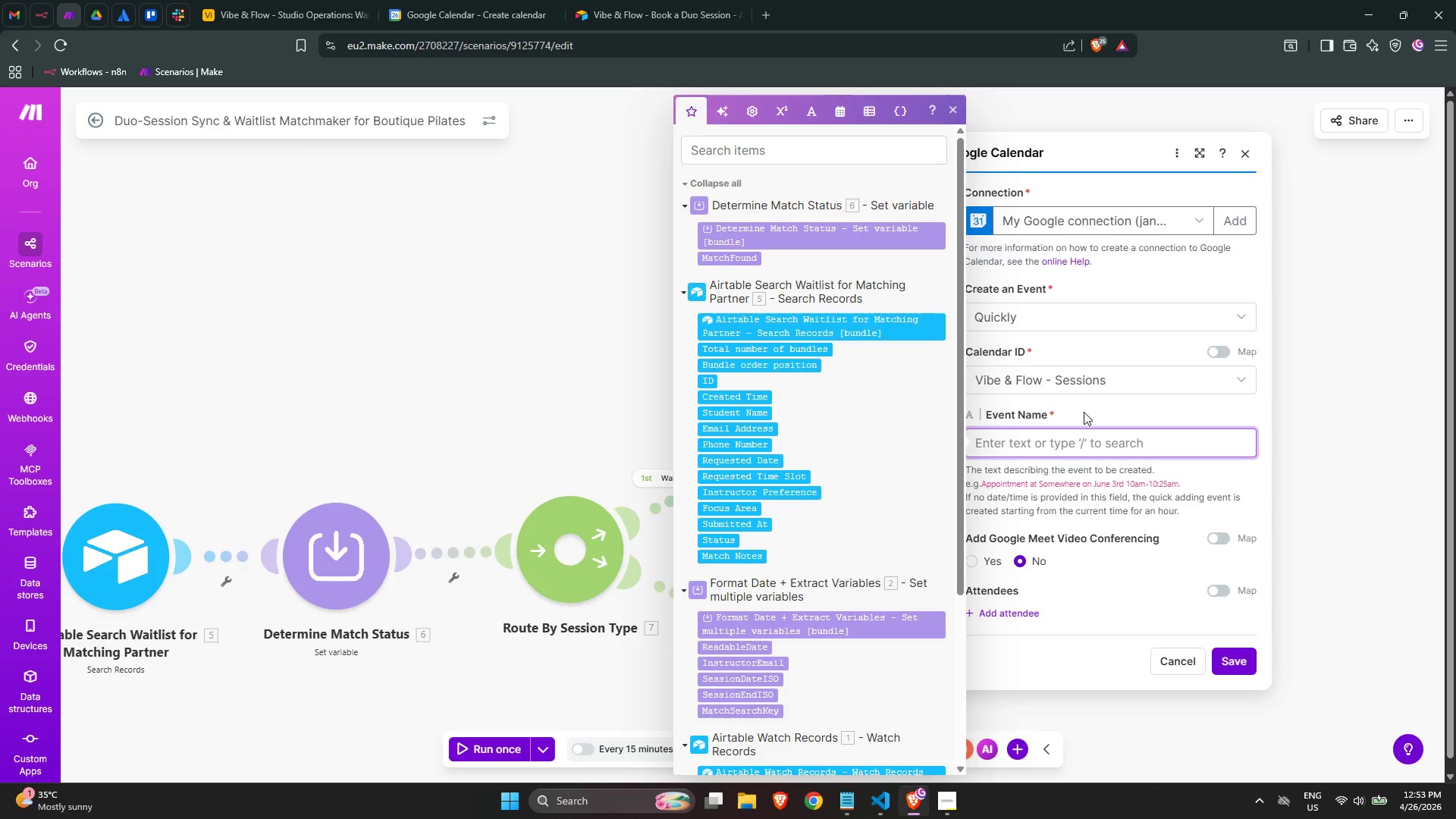 
wait(7.78)
 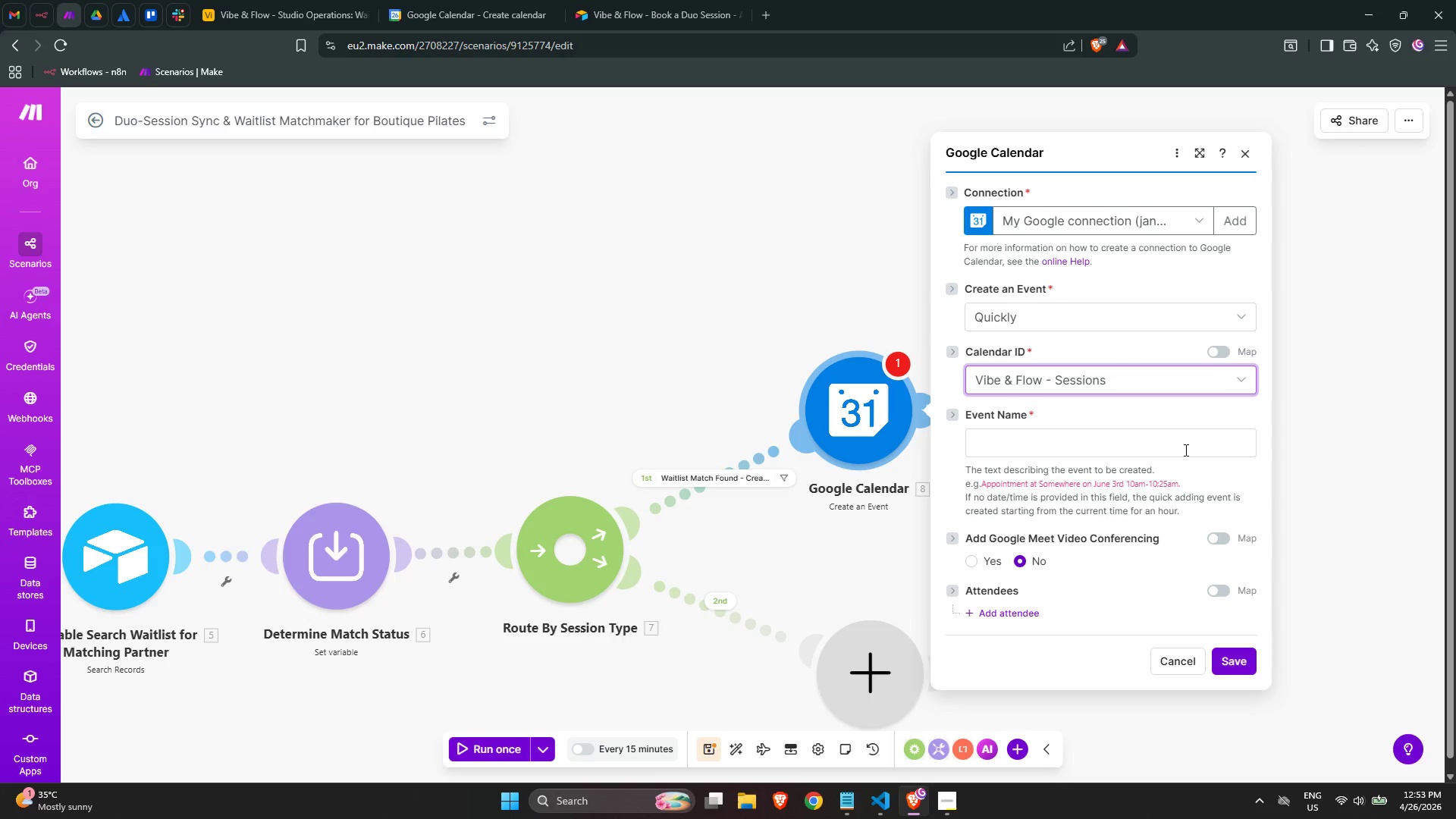 
key(Meta+Period)
 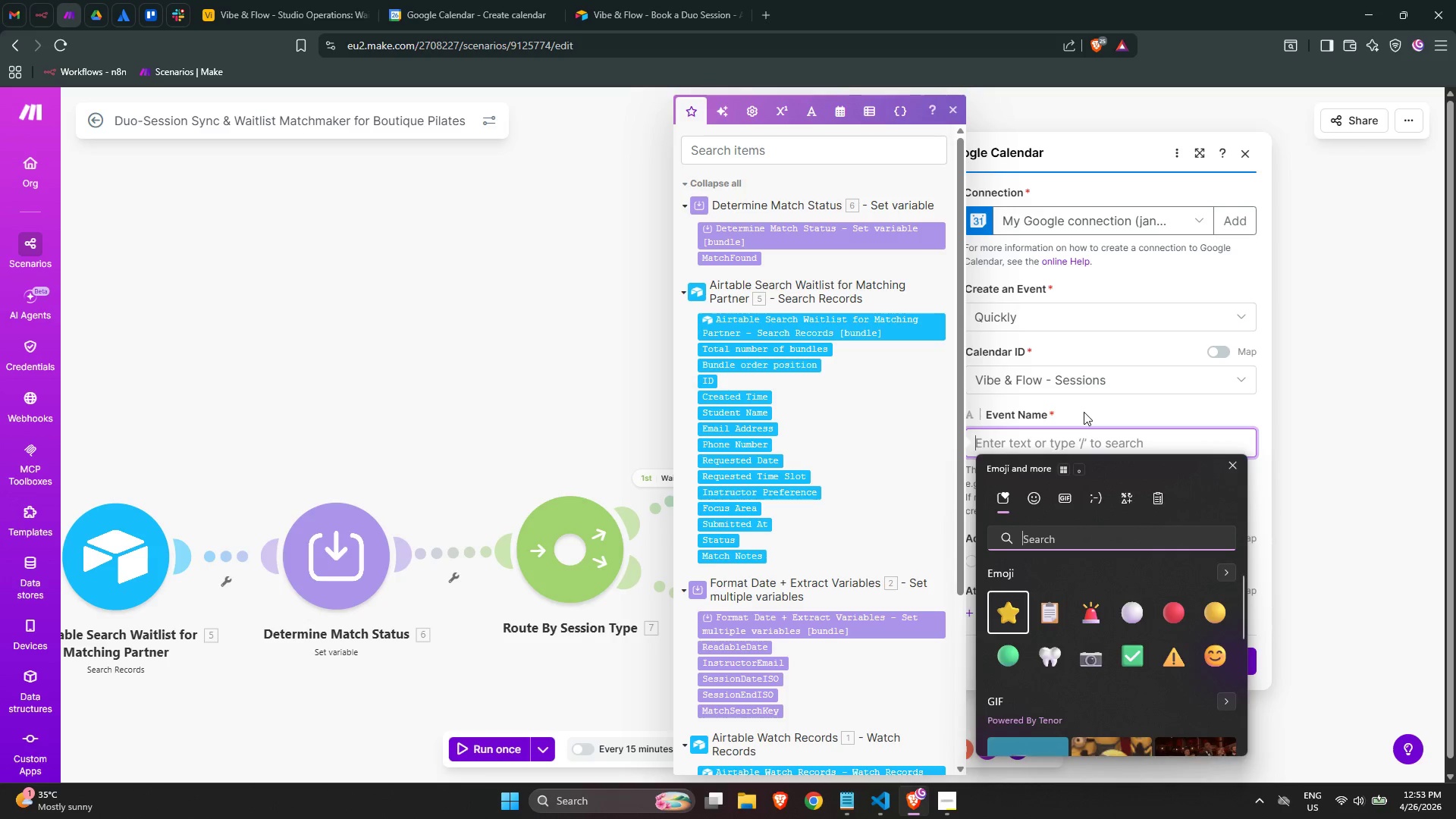 
wait(5.23)
 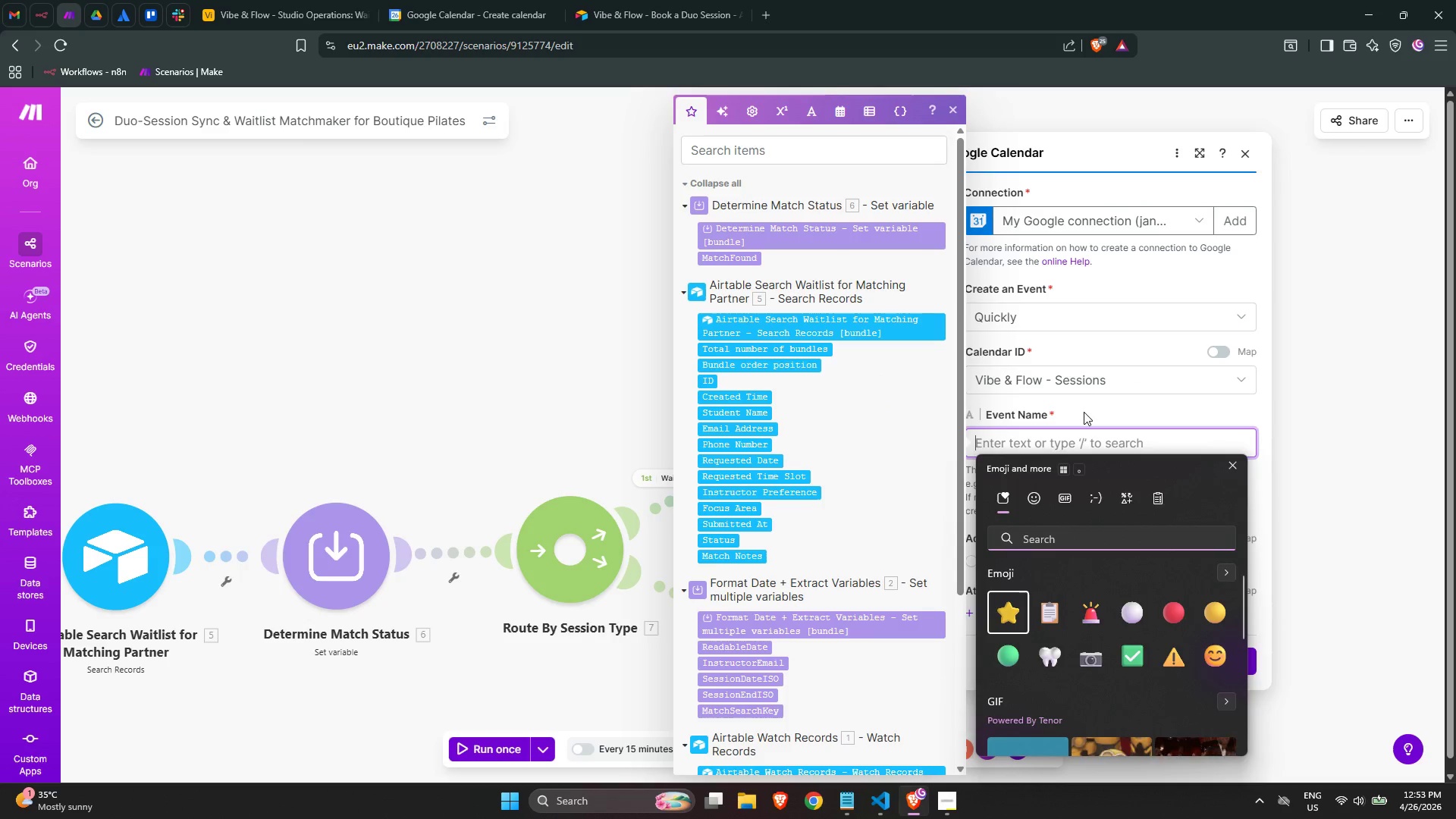 
type(DU)
key(Backspace)
key(Backspace)
key(Backspace)
 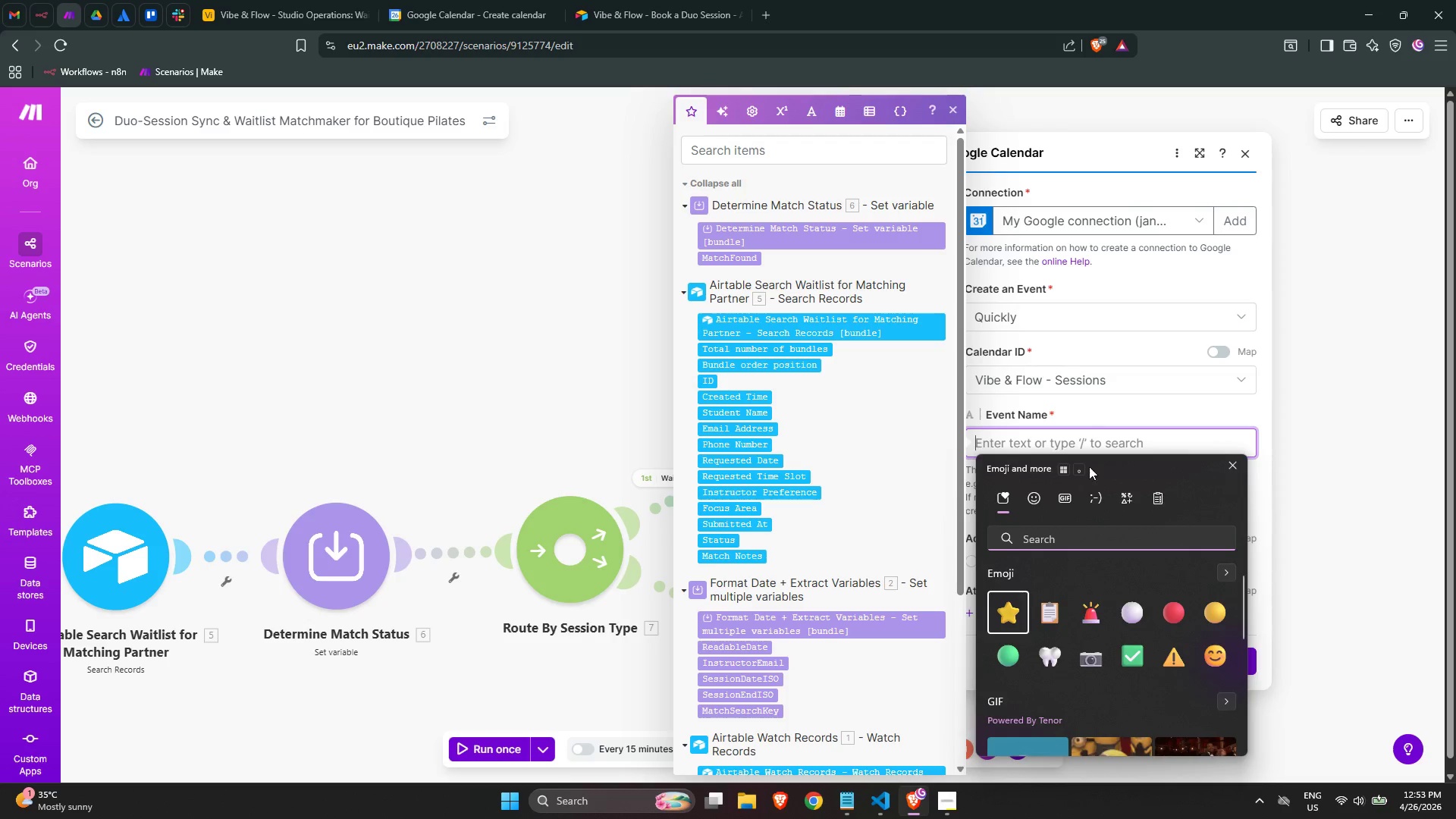 
left_click([1142, 654])
 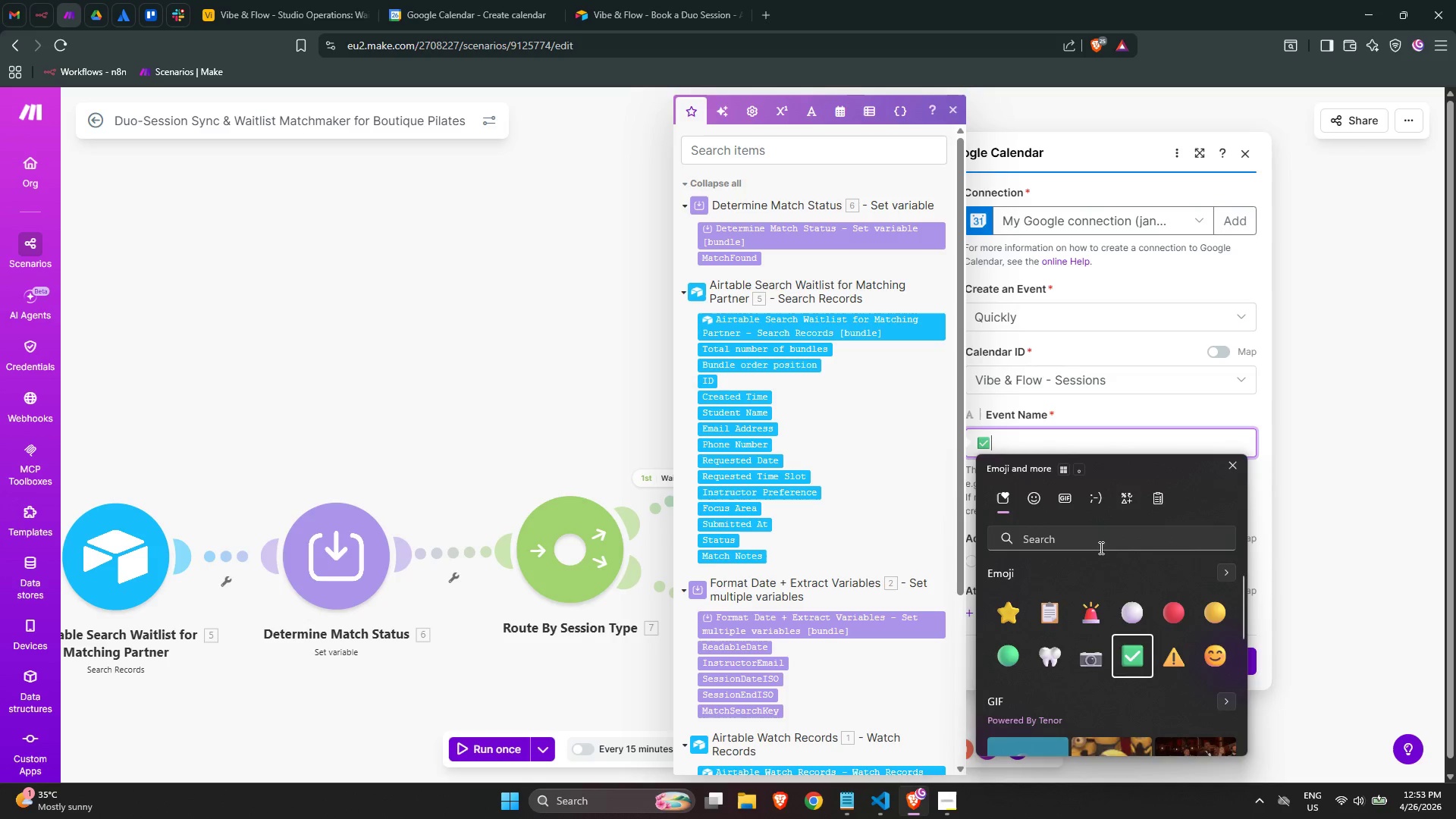 
key(Space)
 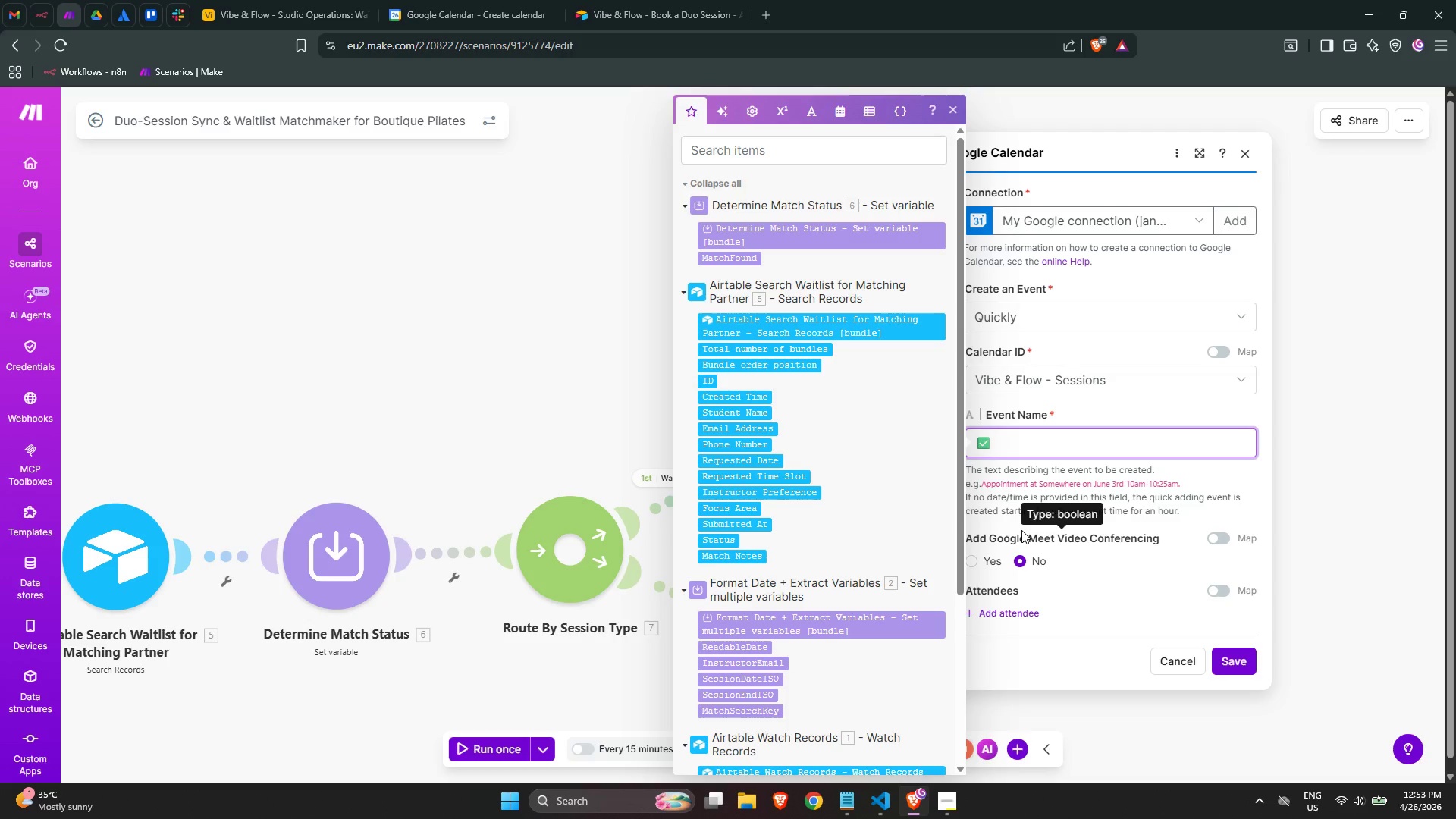 
type(DUO SESSION: )
 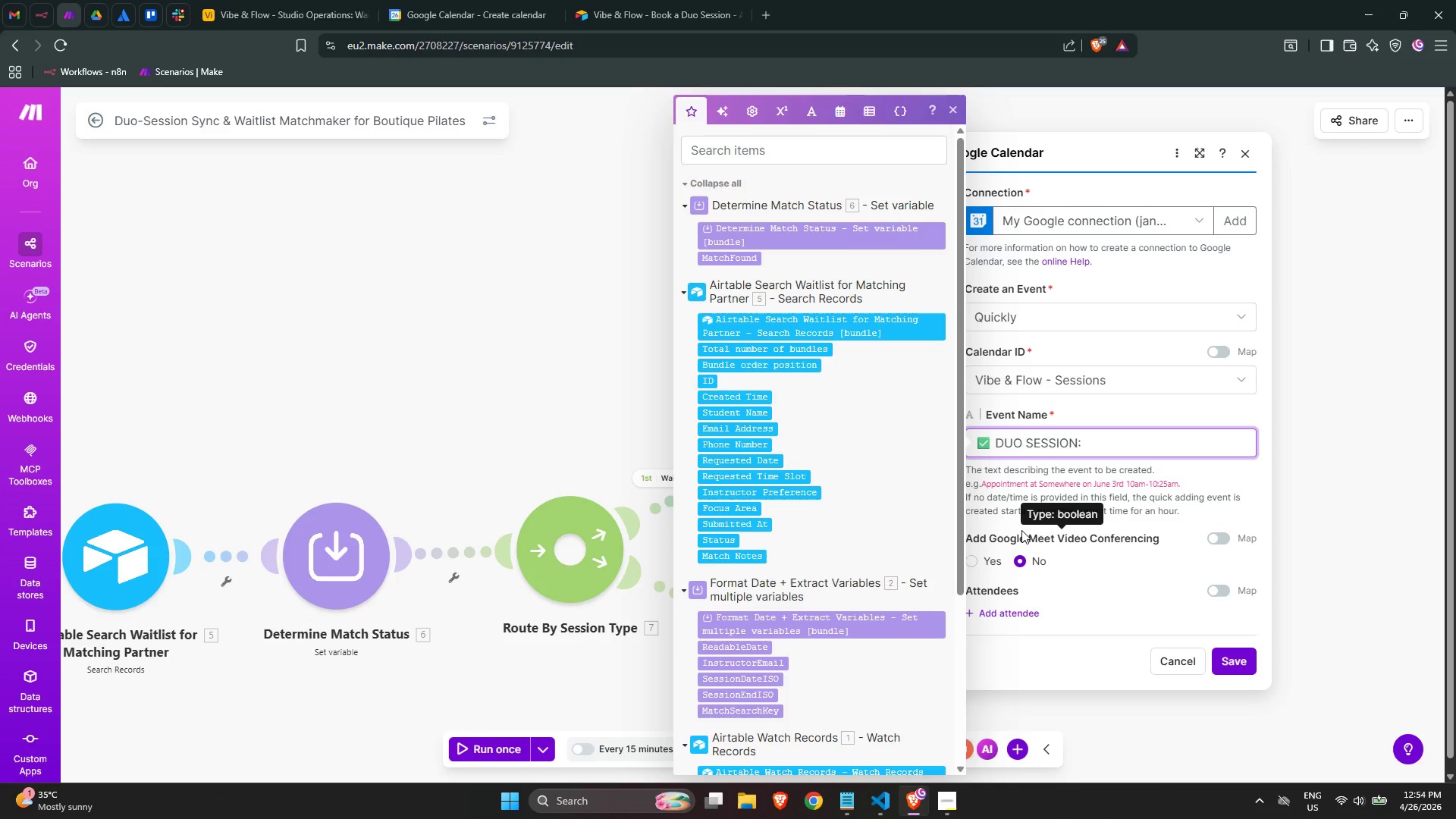 
scroll: coordinate [794, 493], scroll_direction: down, amount: 6.0
 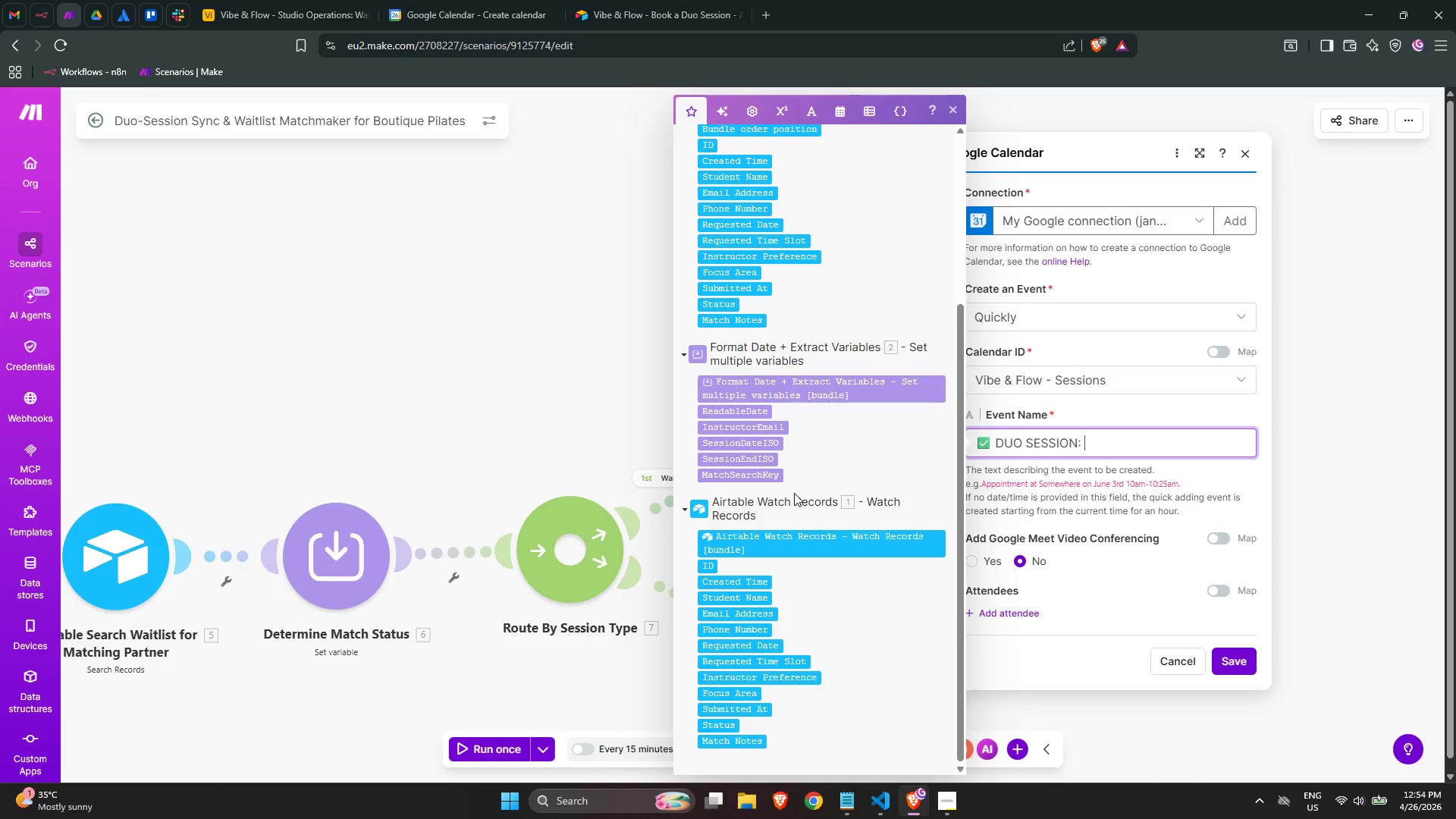 
wait(7.82)
 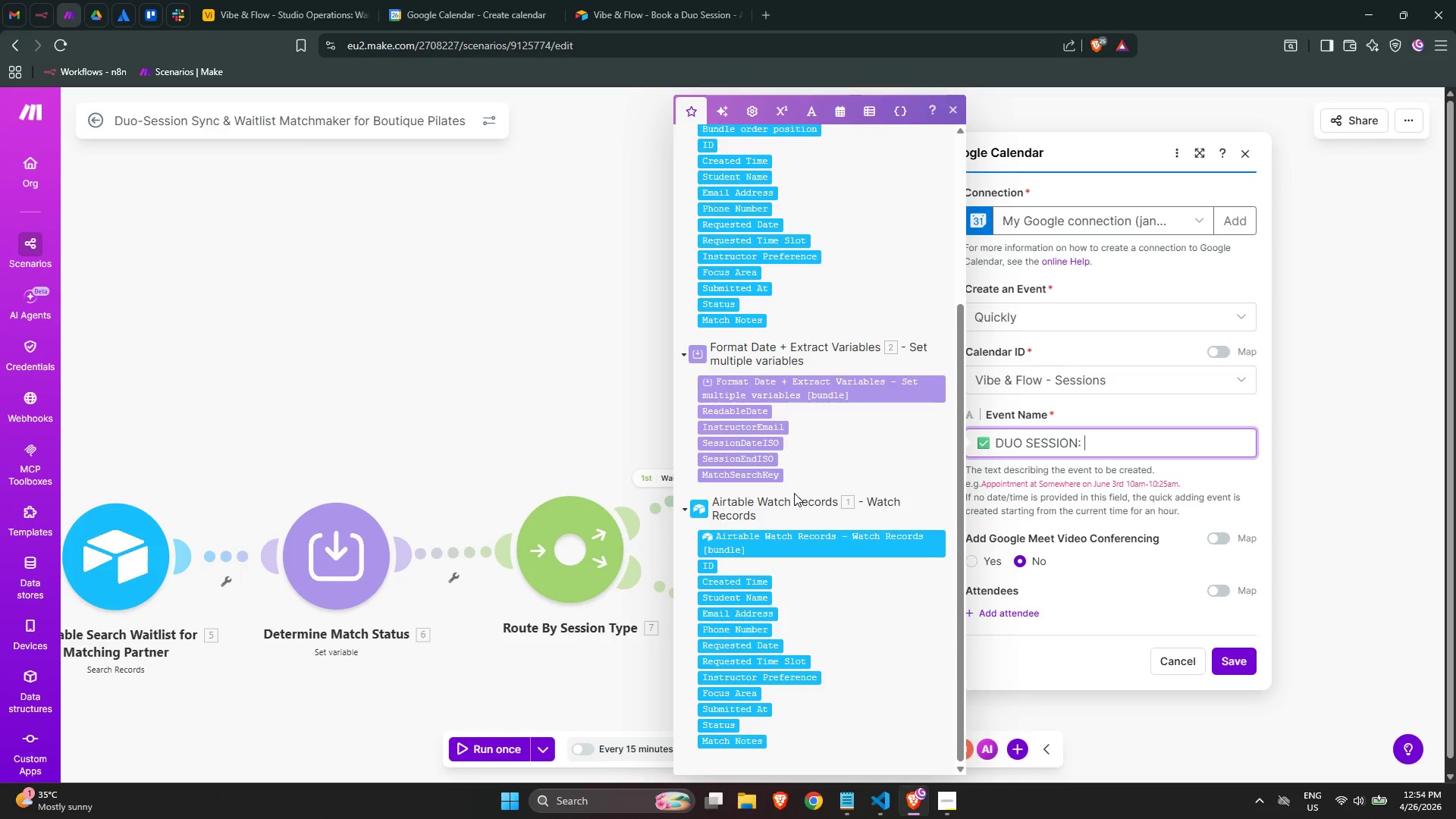 
scroll: coordinate [701, 307], scroll_direction: up, amount: 2.0
 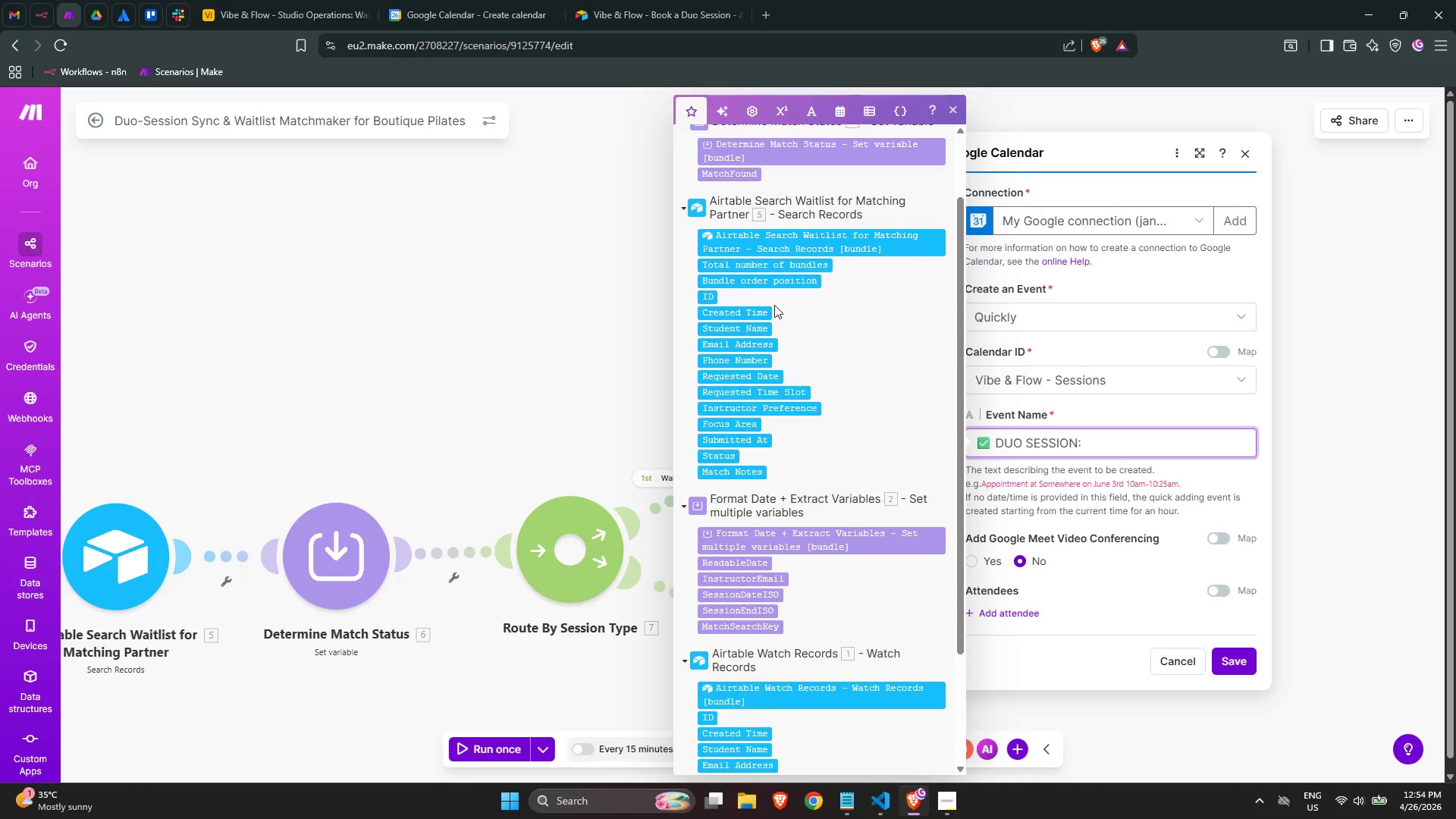 
scroll: coordinate [777, 337], scroll_direction: down, amount: 6.0
 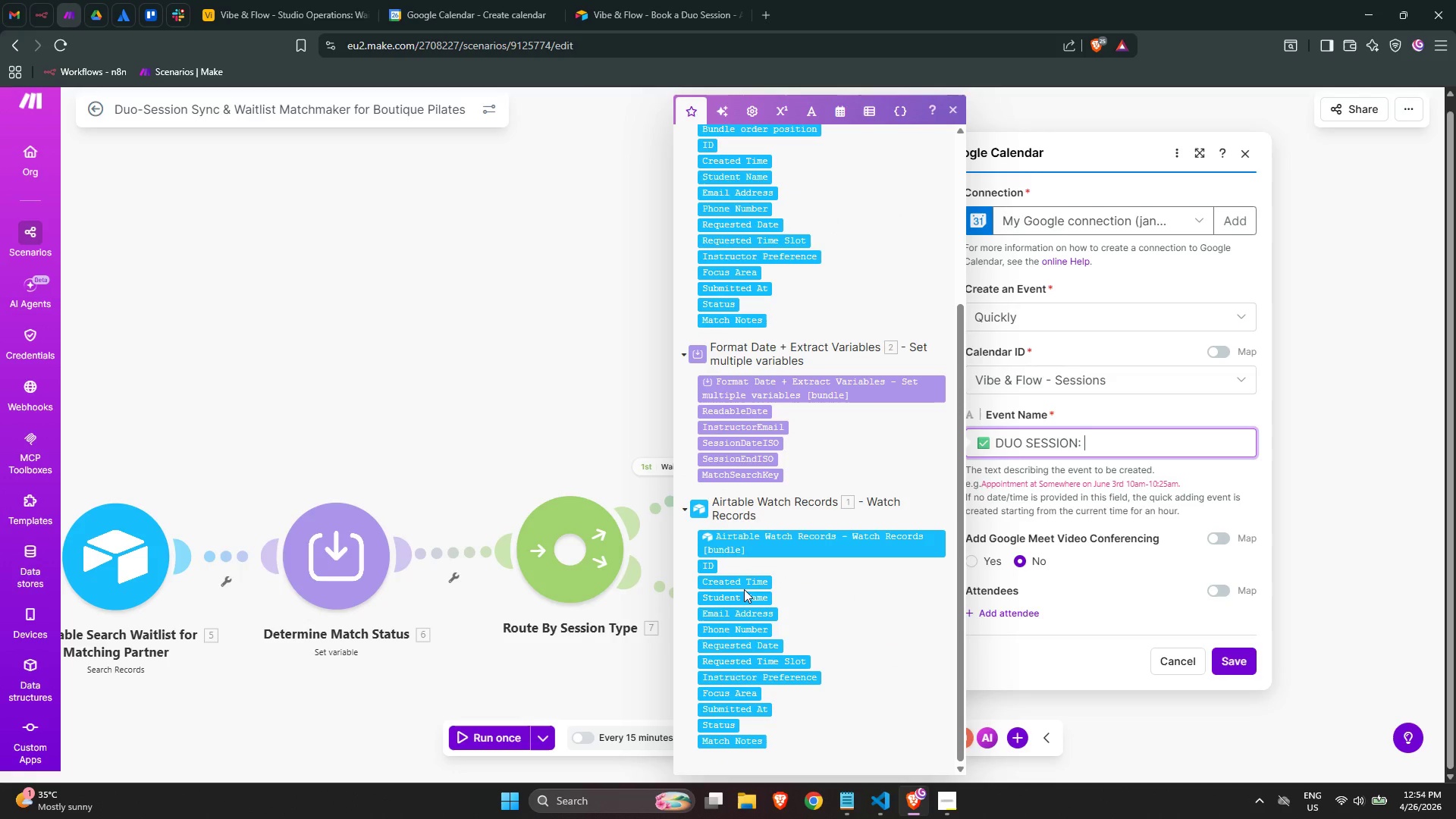 
left_click([758, 600])
 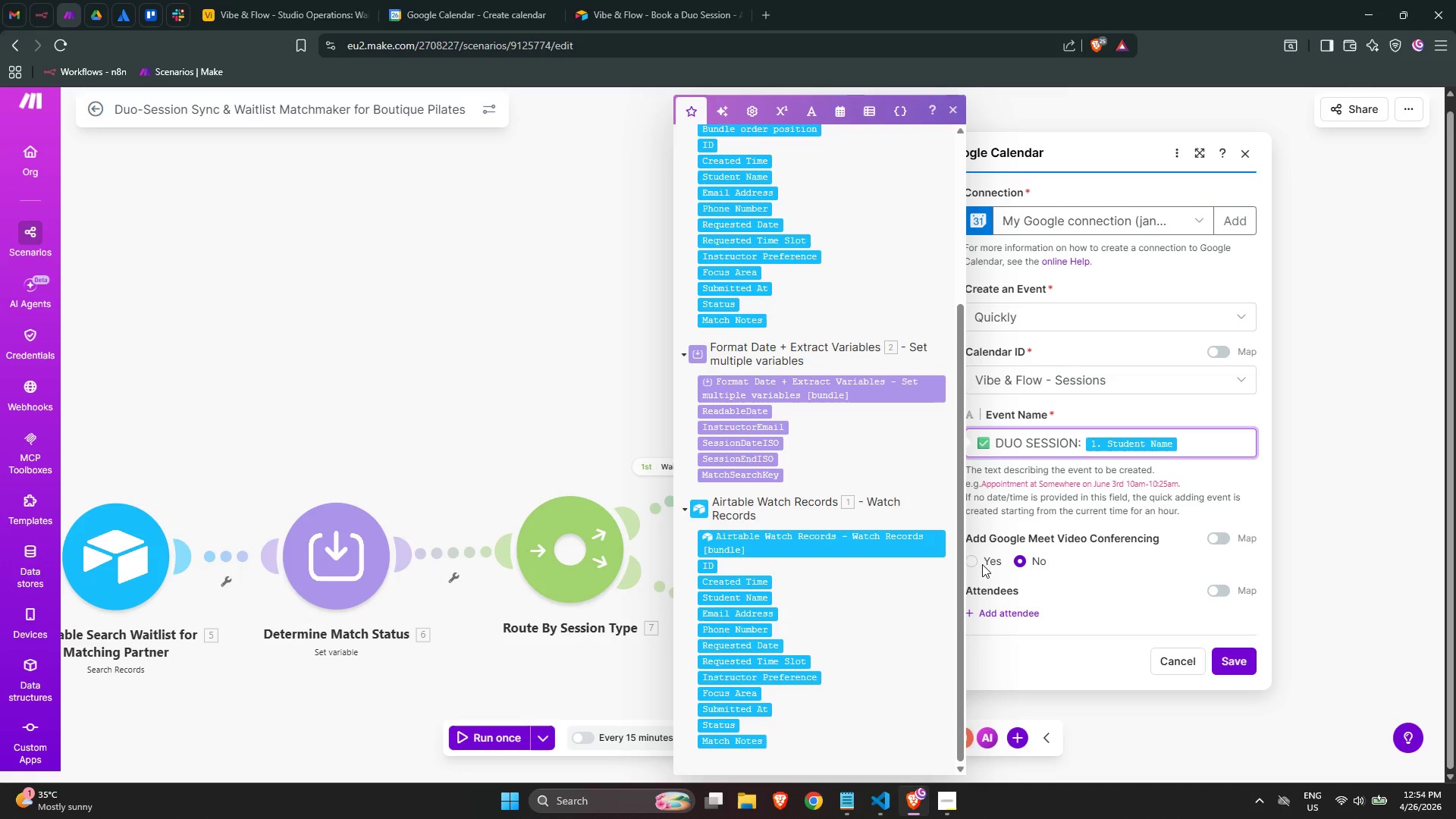 
key(Space)
 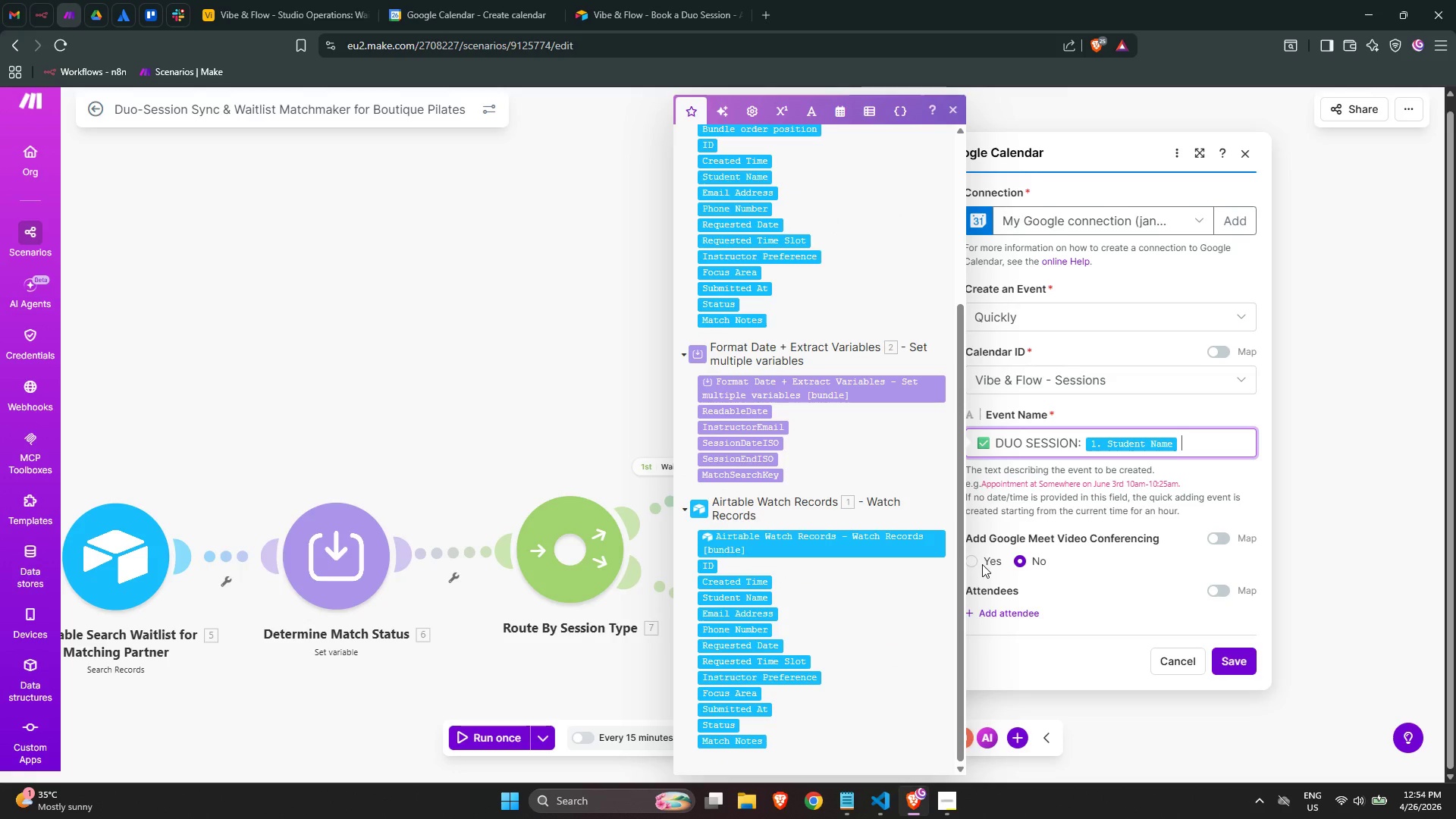 
hold_key(key=CapsLock, duration=0.38)
 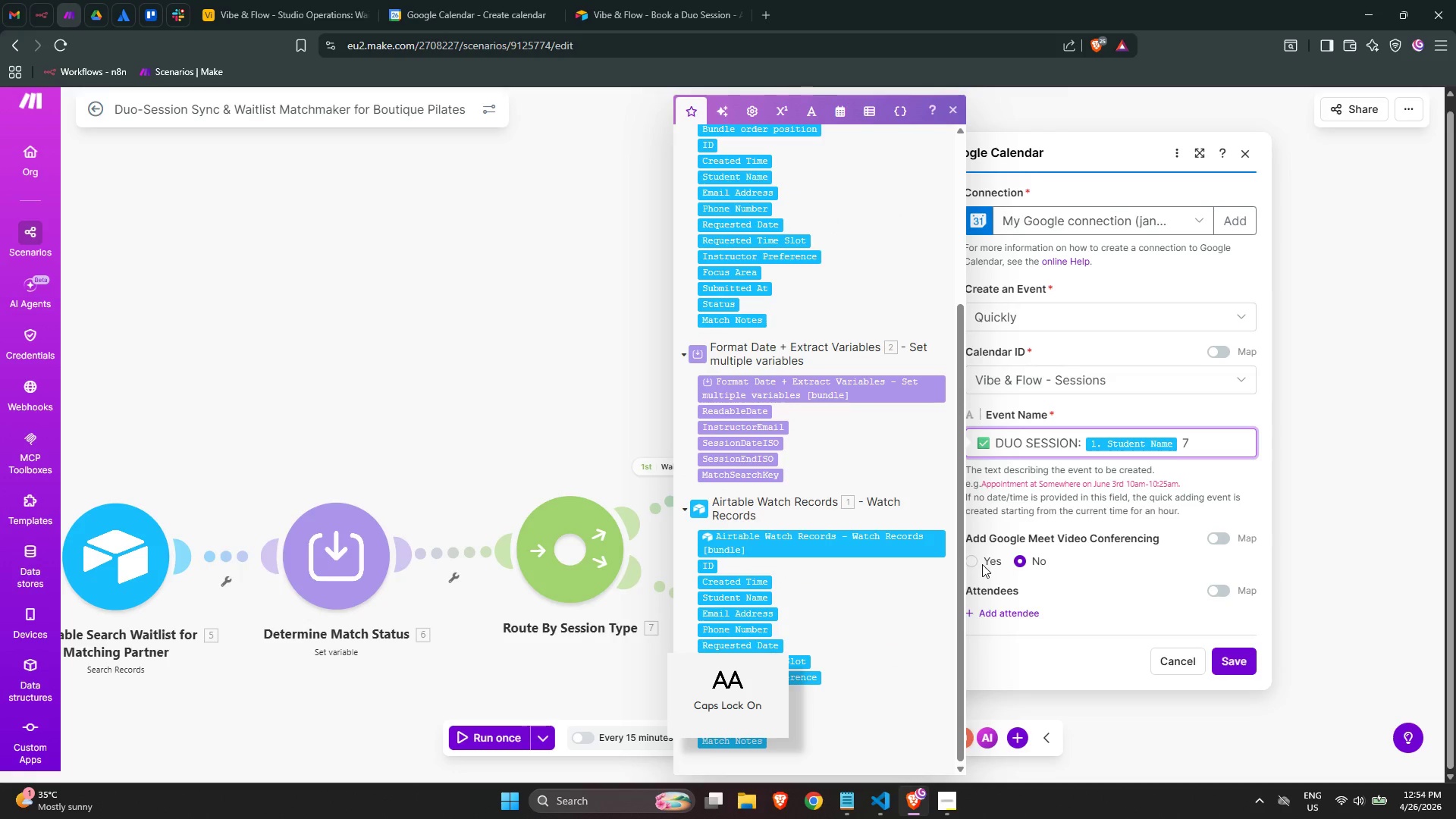 
key(7)
 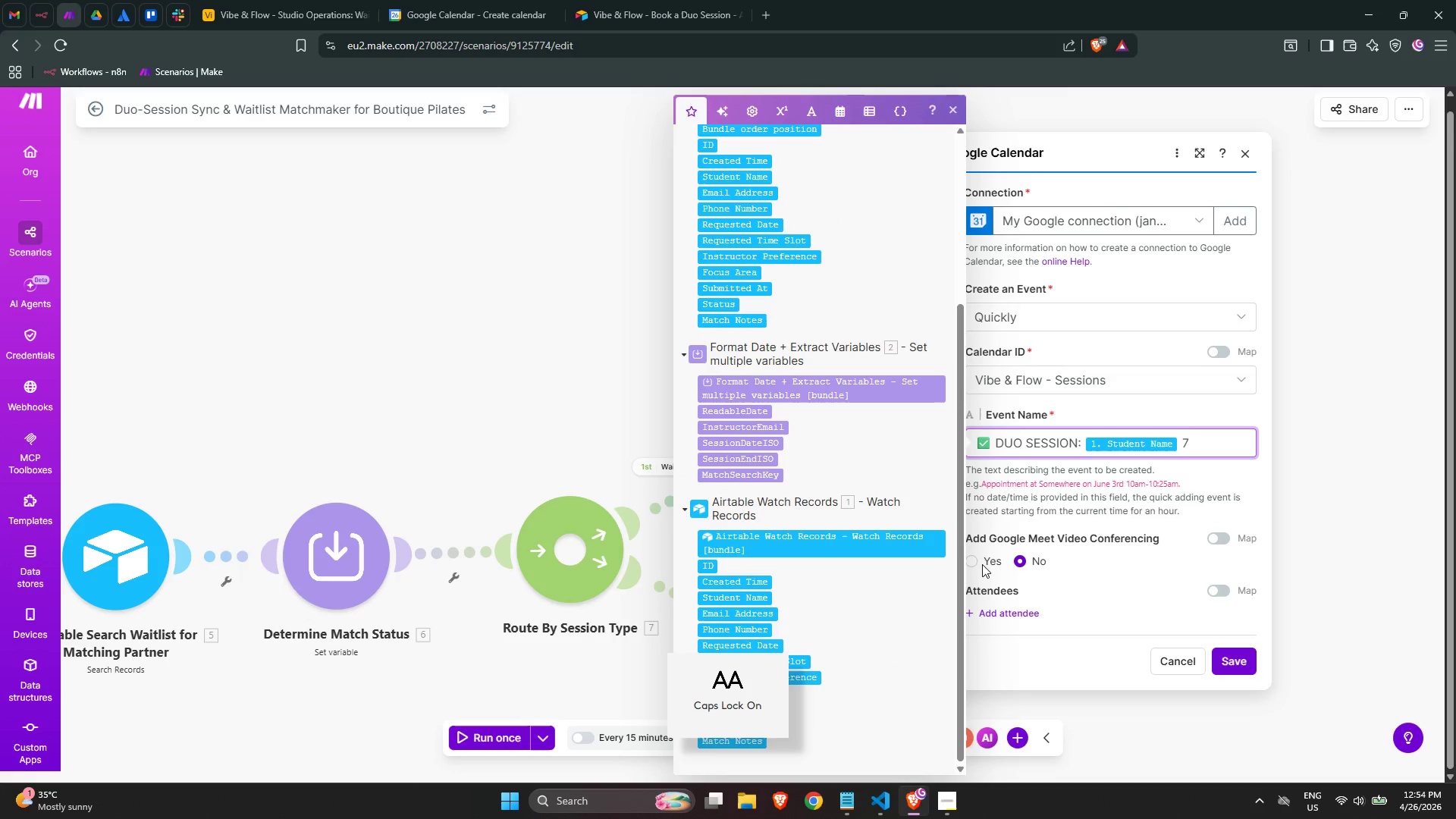 
key(Equal)
 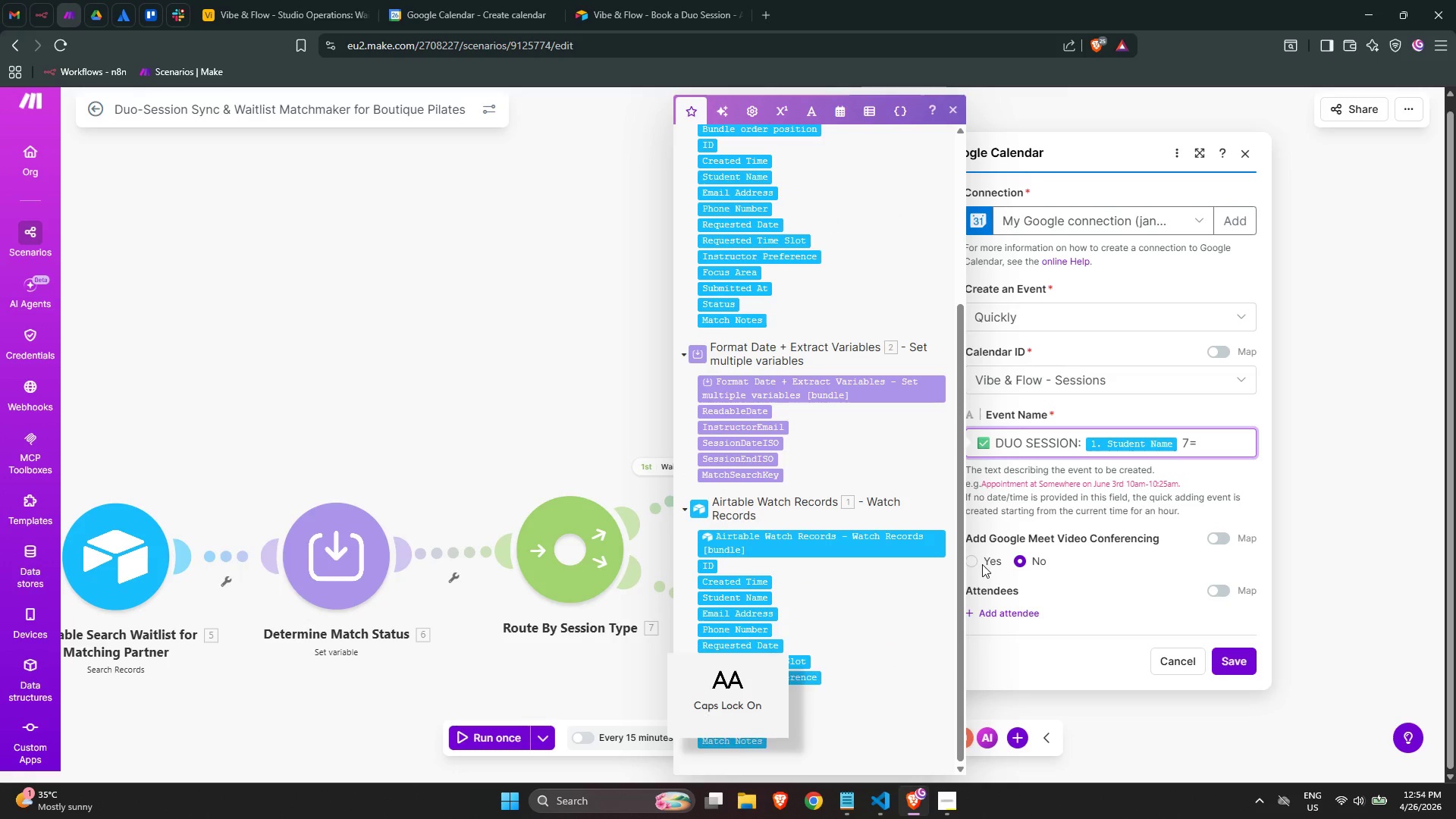 
key(CapsLock)
 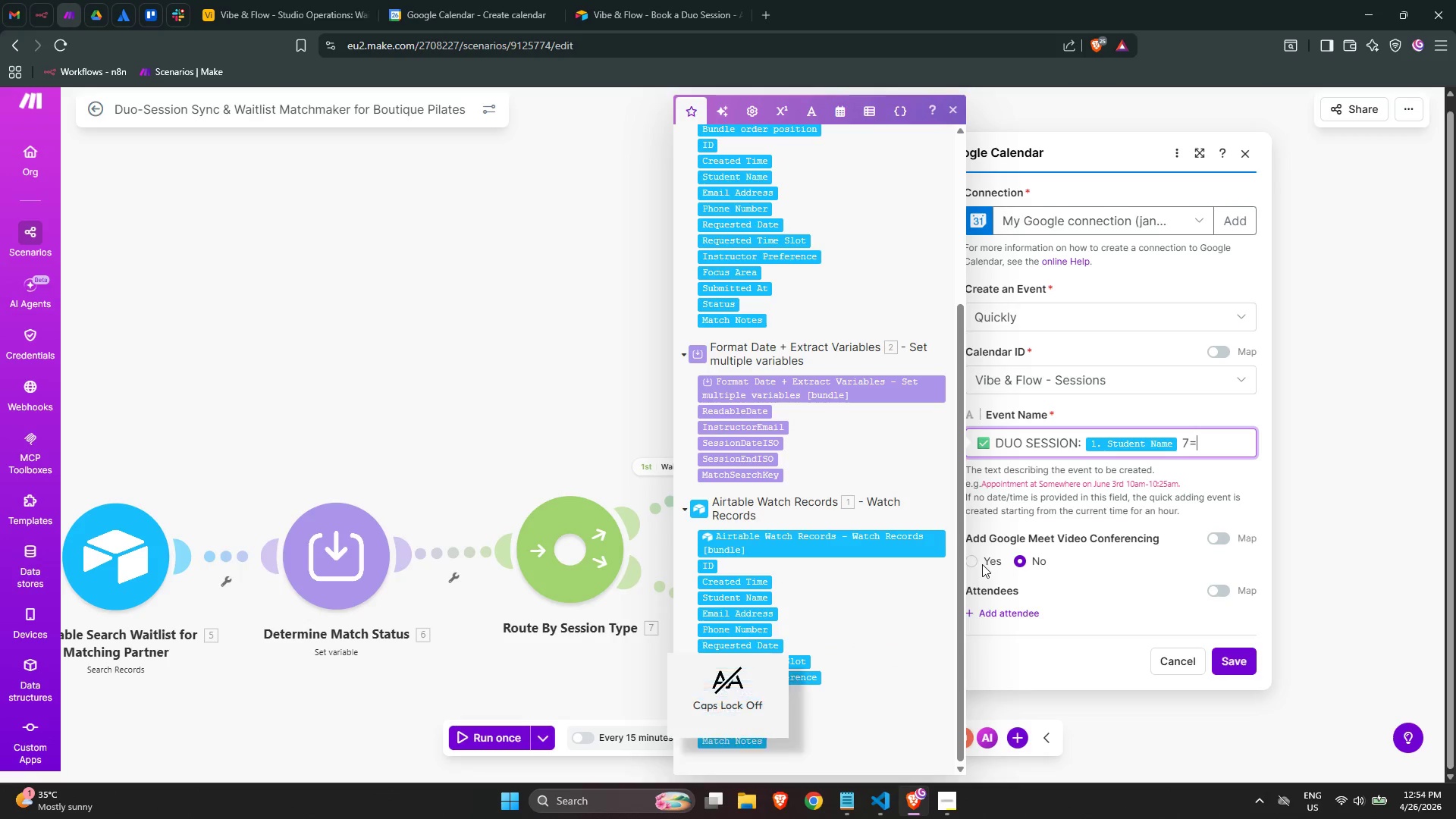 
key(Shift+7)
 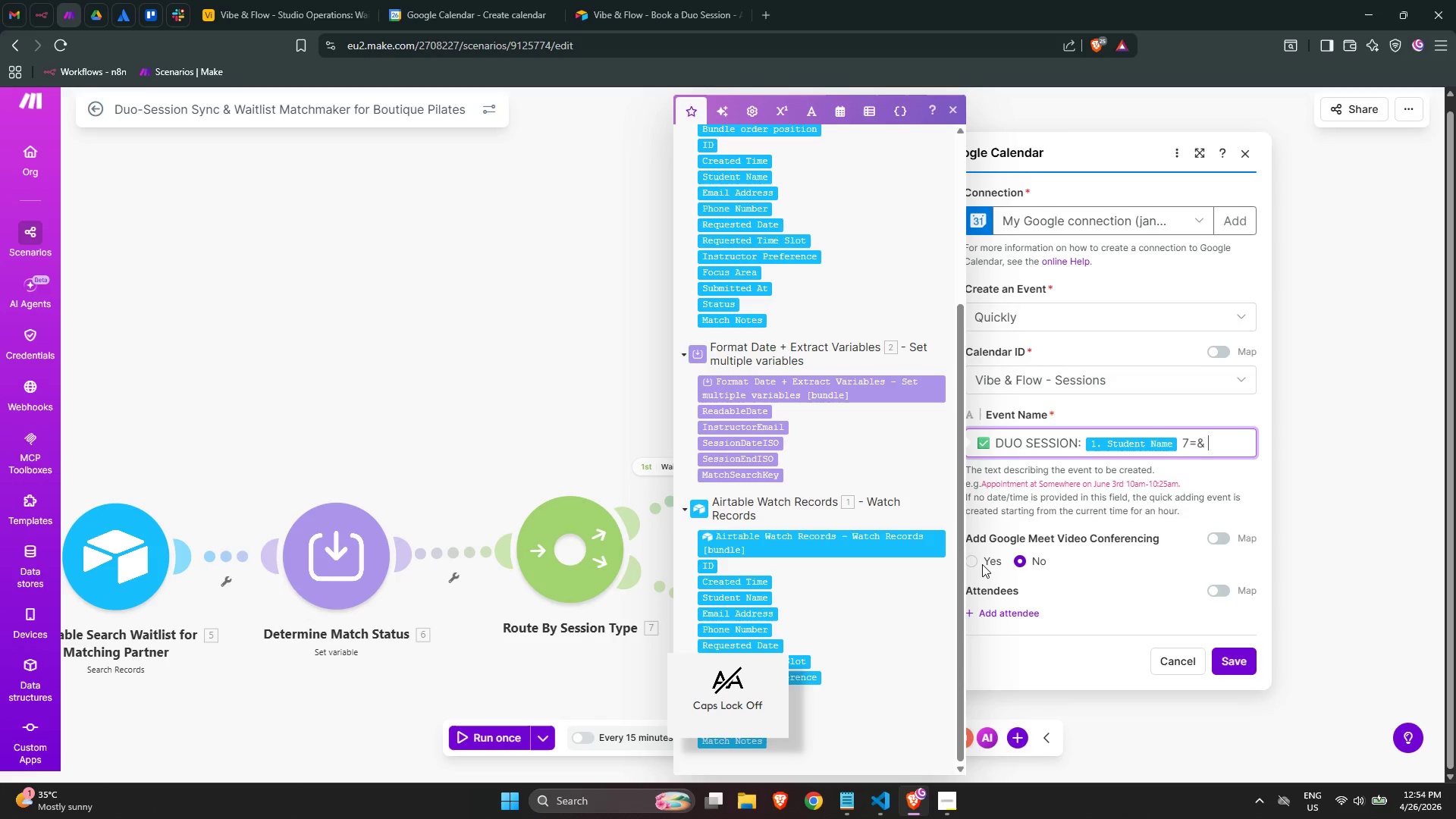 
key(Space)
 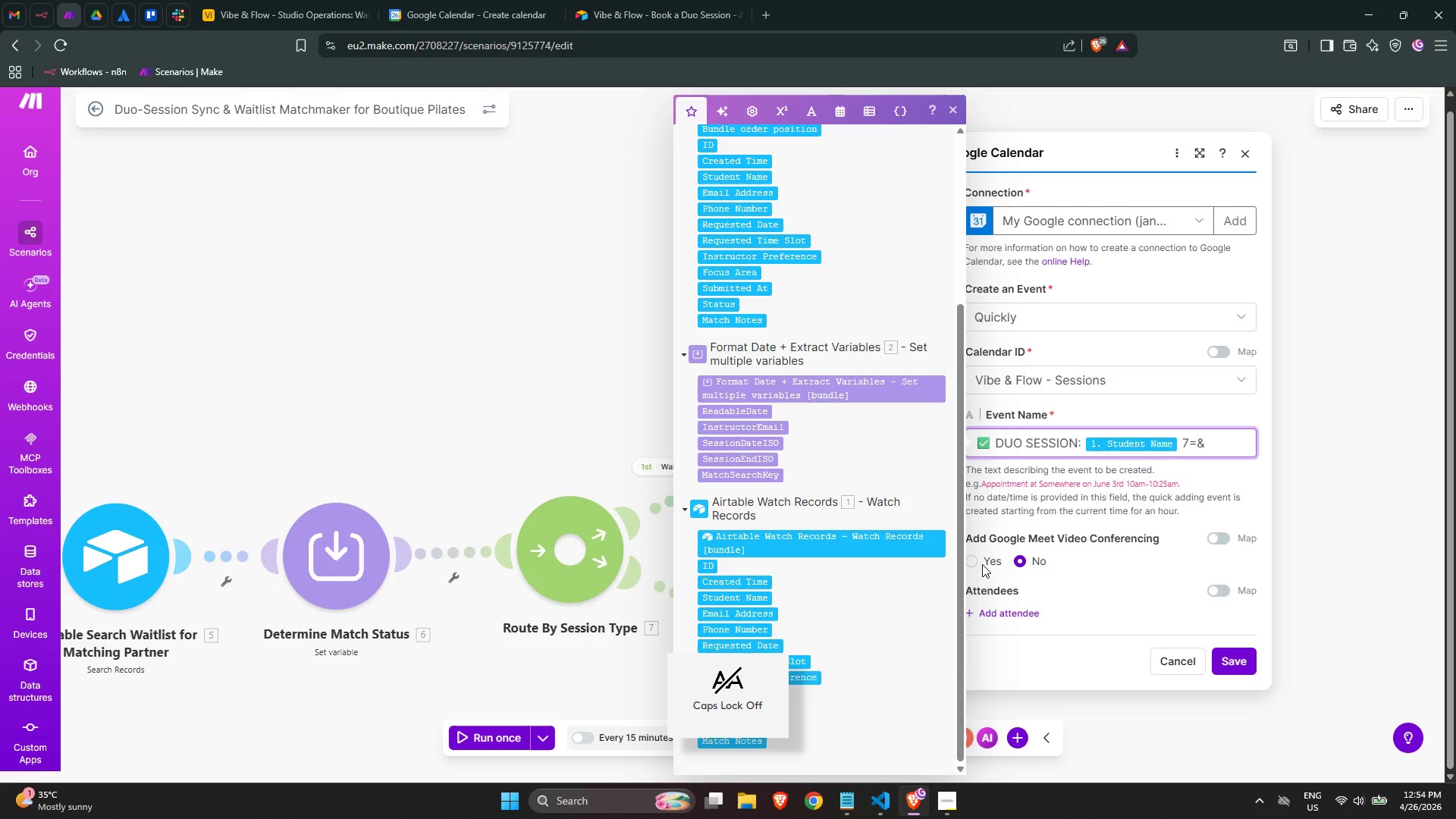 
key(ArrowLeft)
 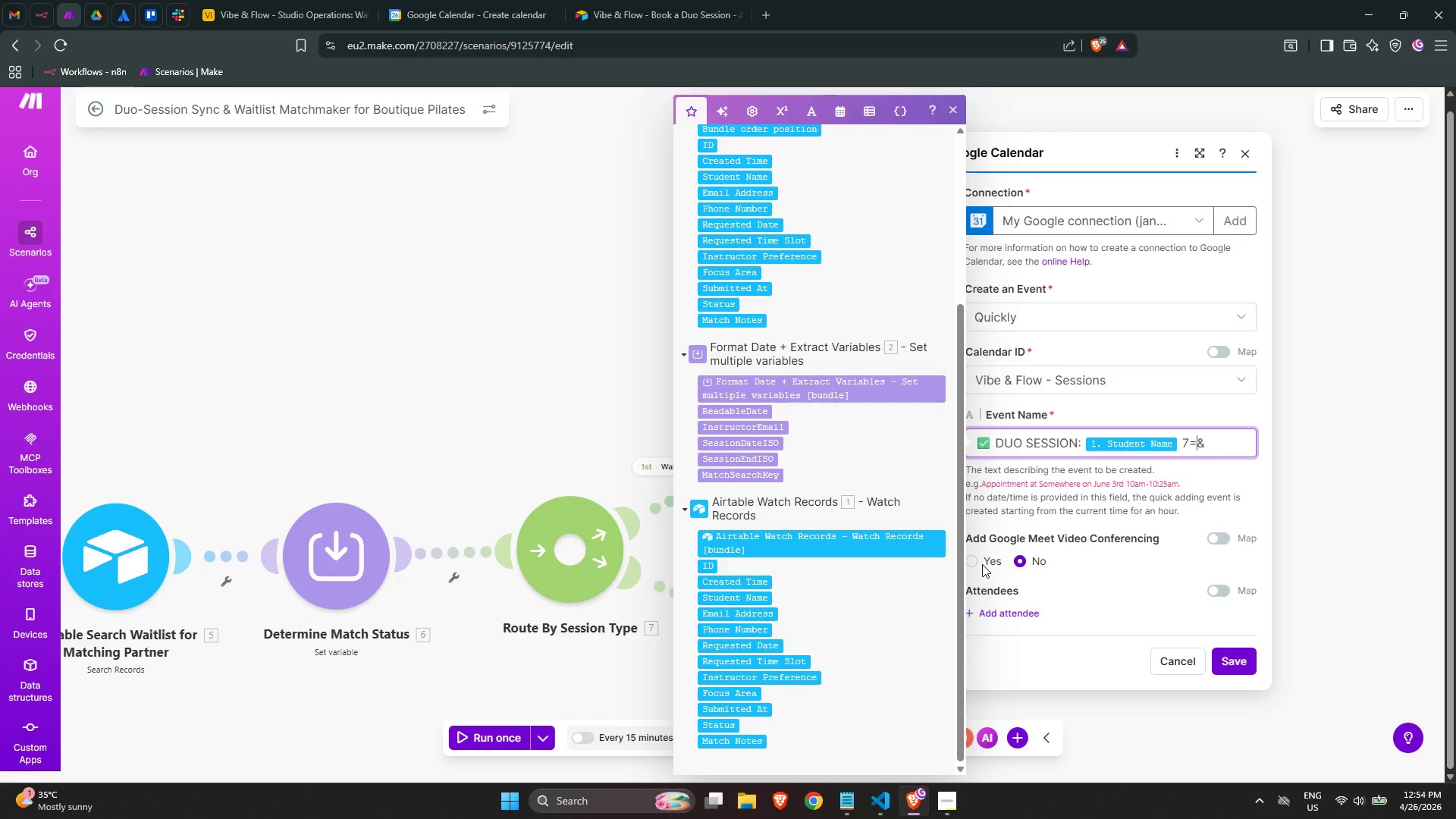 
key(ArrowLeft)
 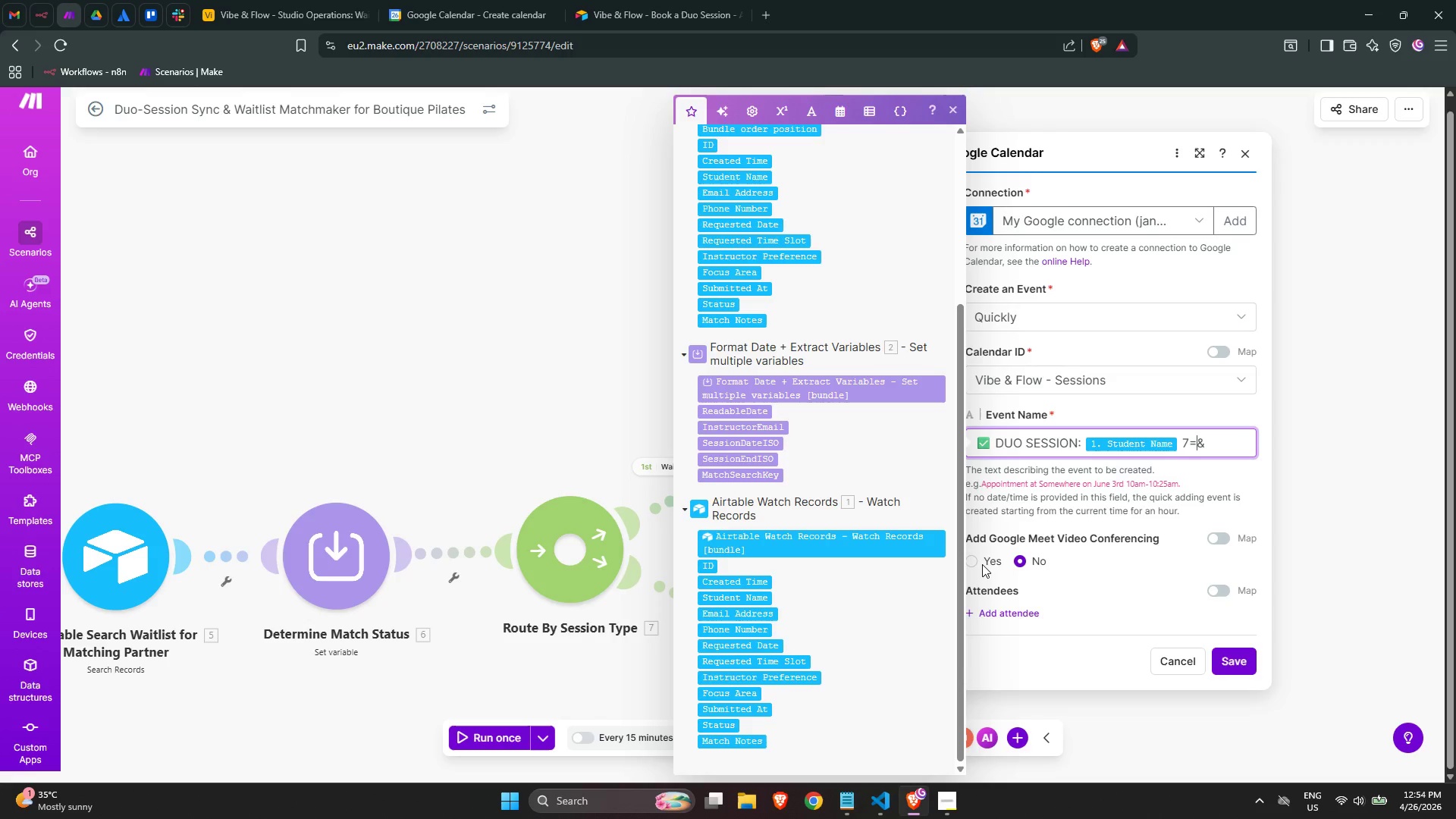 
key(ArrowLeft)
 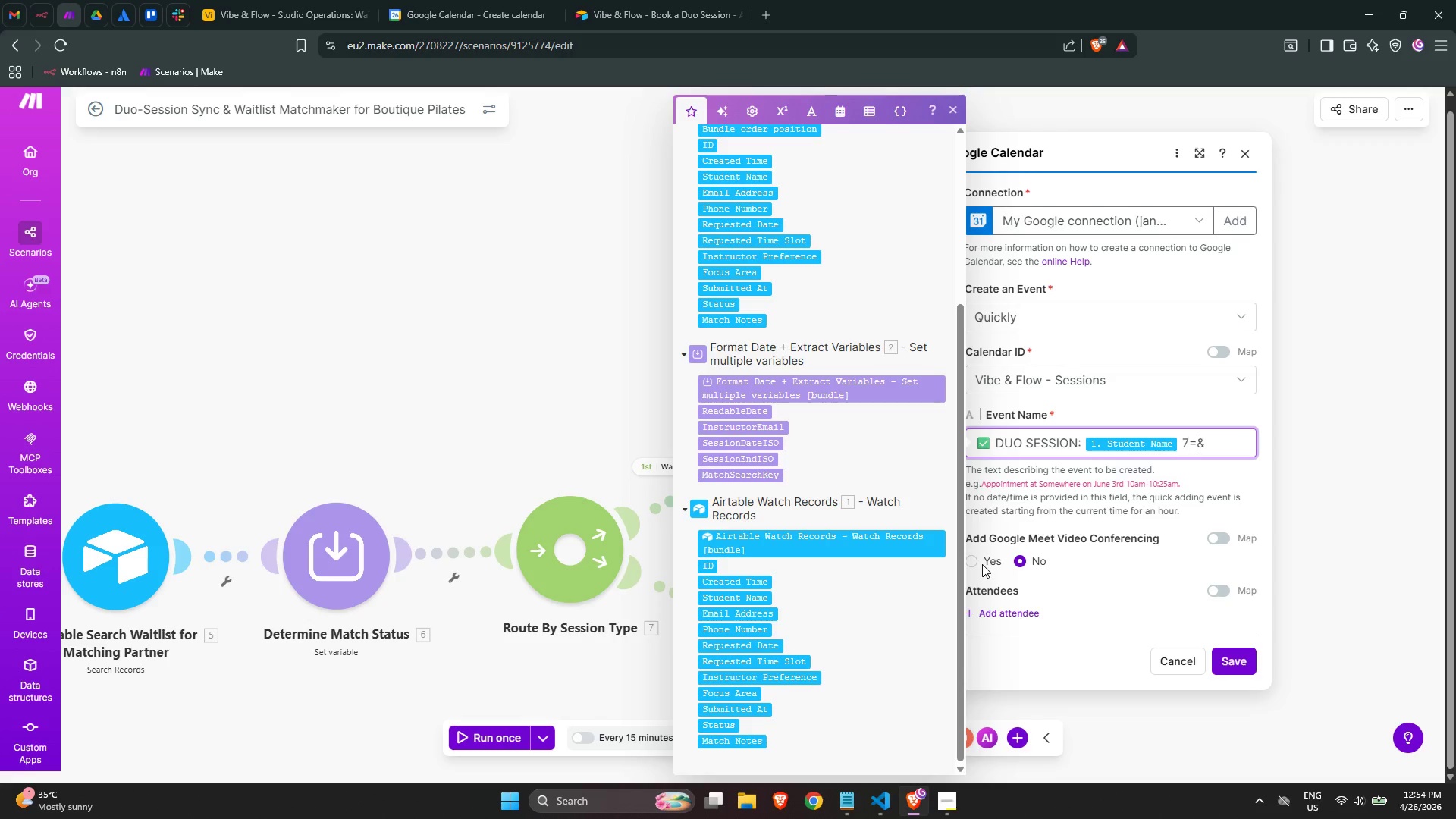 
key(ArrowRight)
 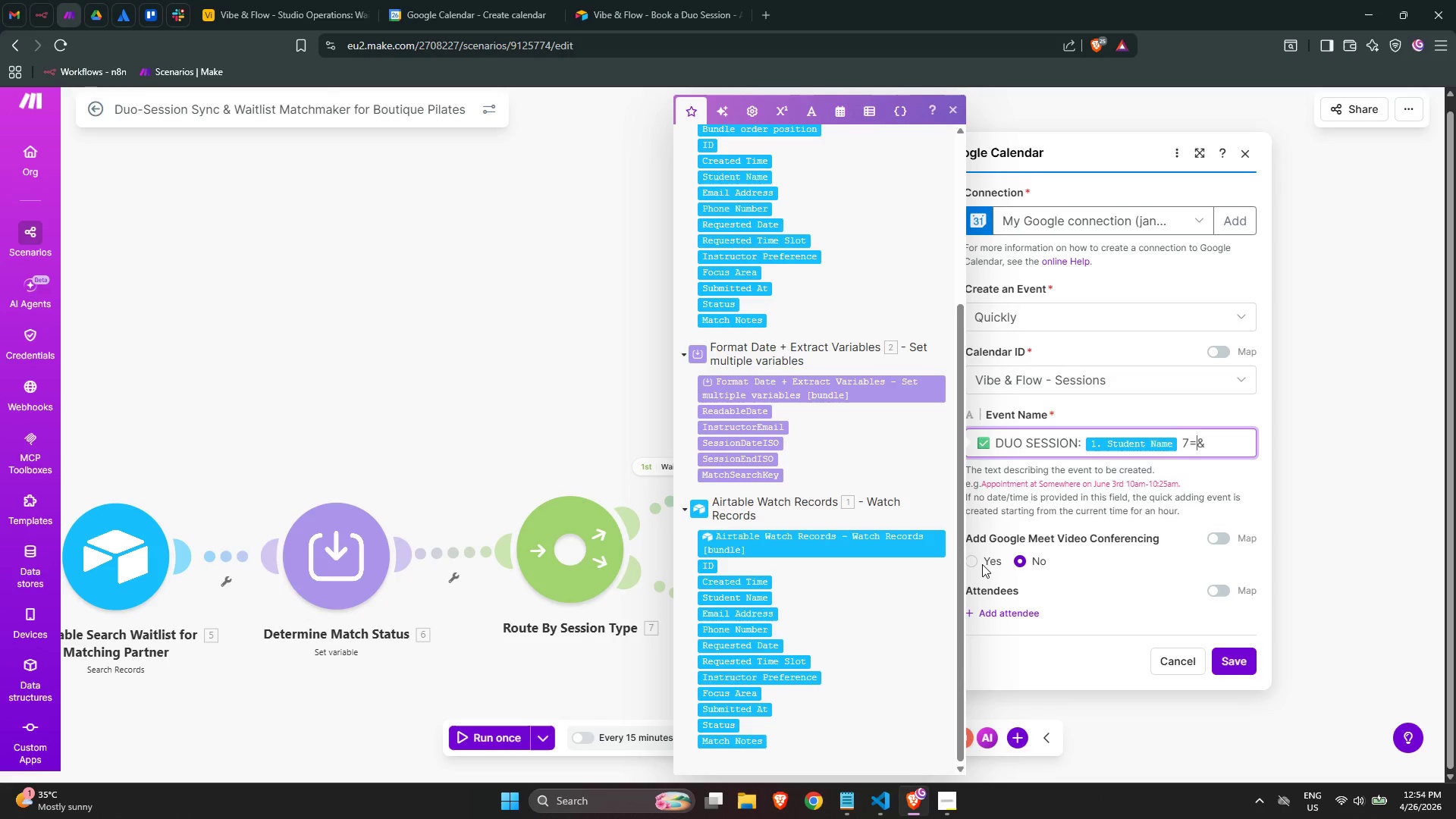 
key(Backspace)
 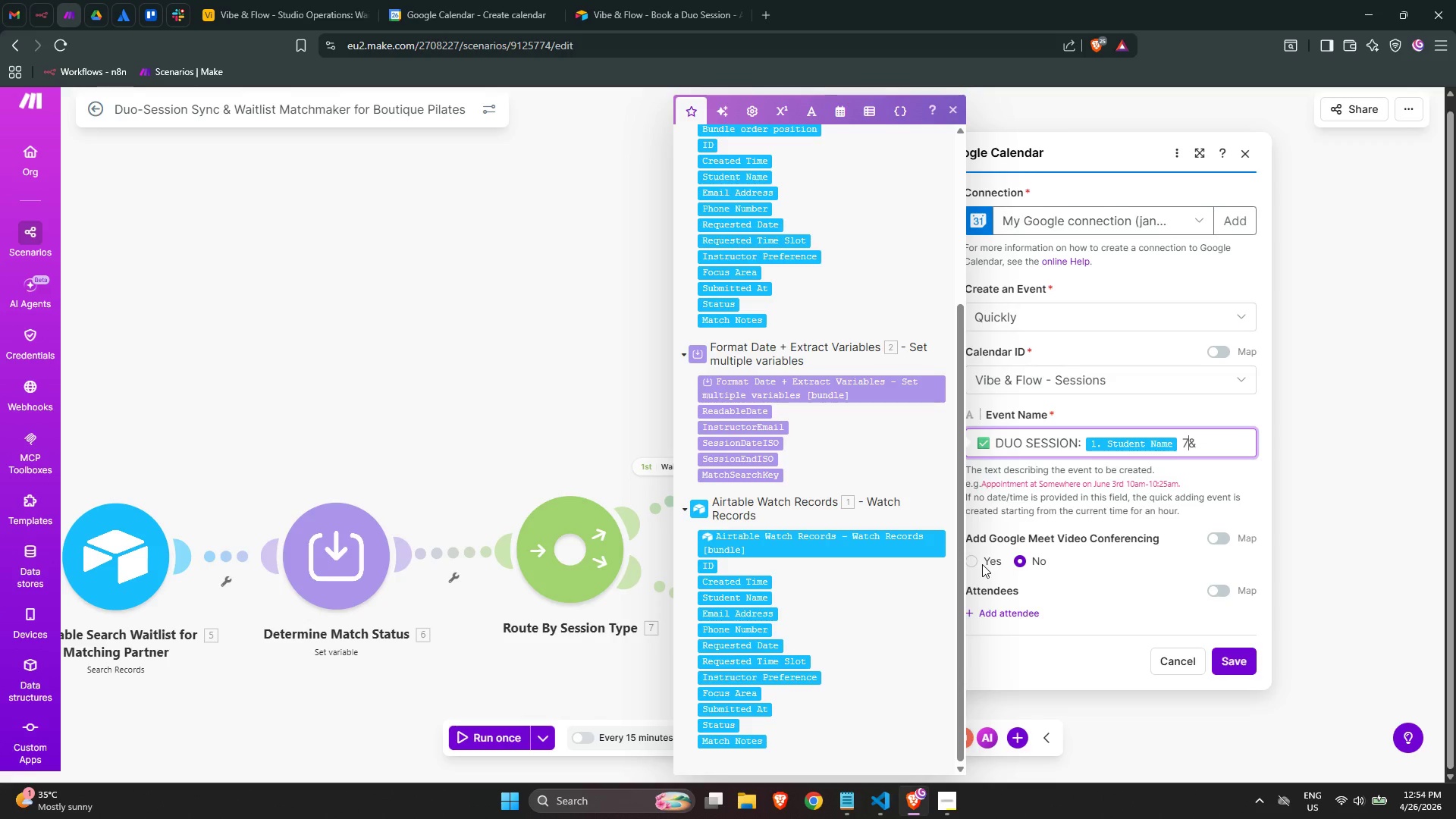 
key(Backspace)
 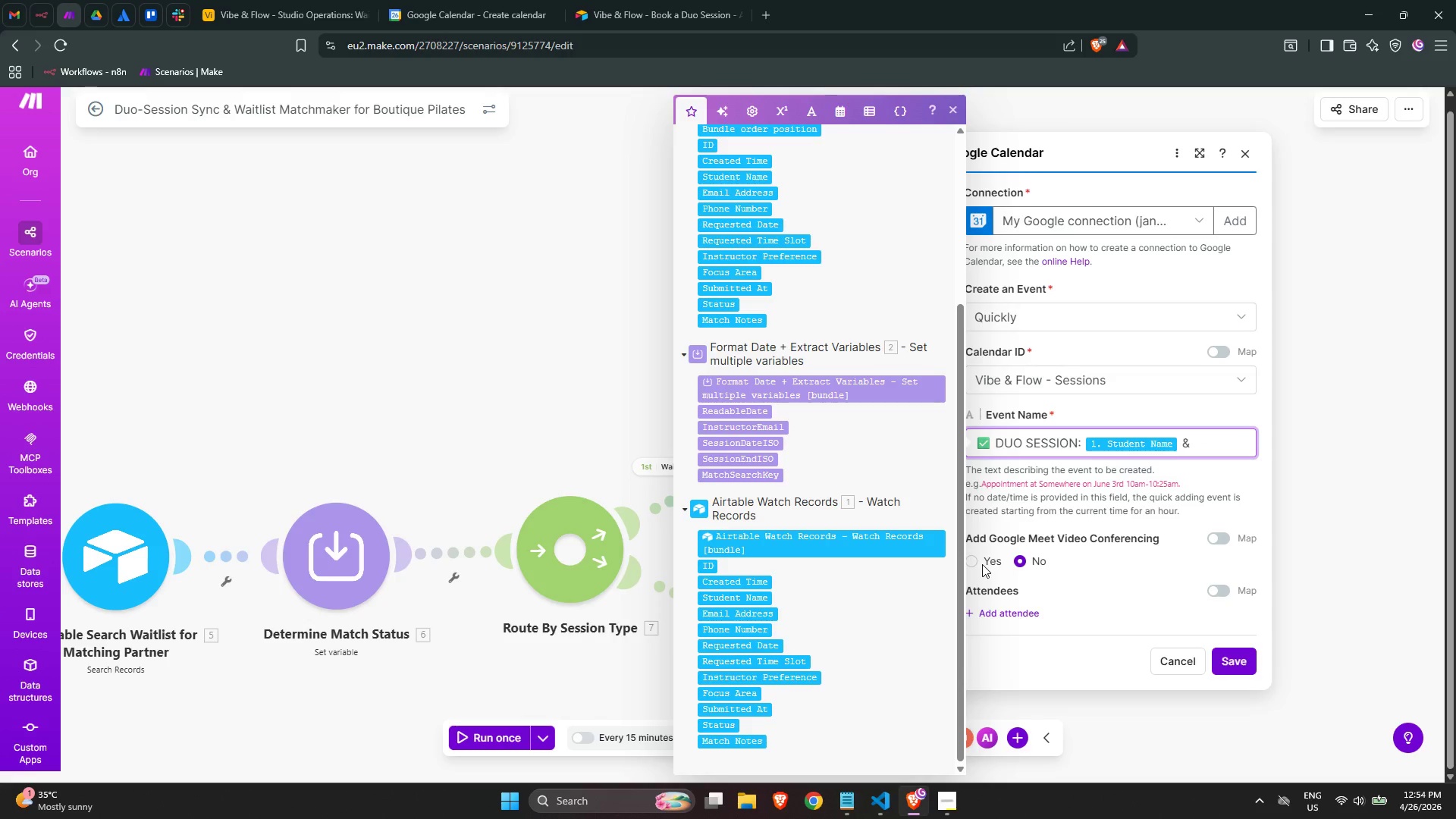 
key(ArrowRight)
 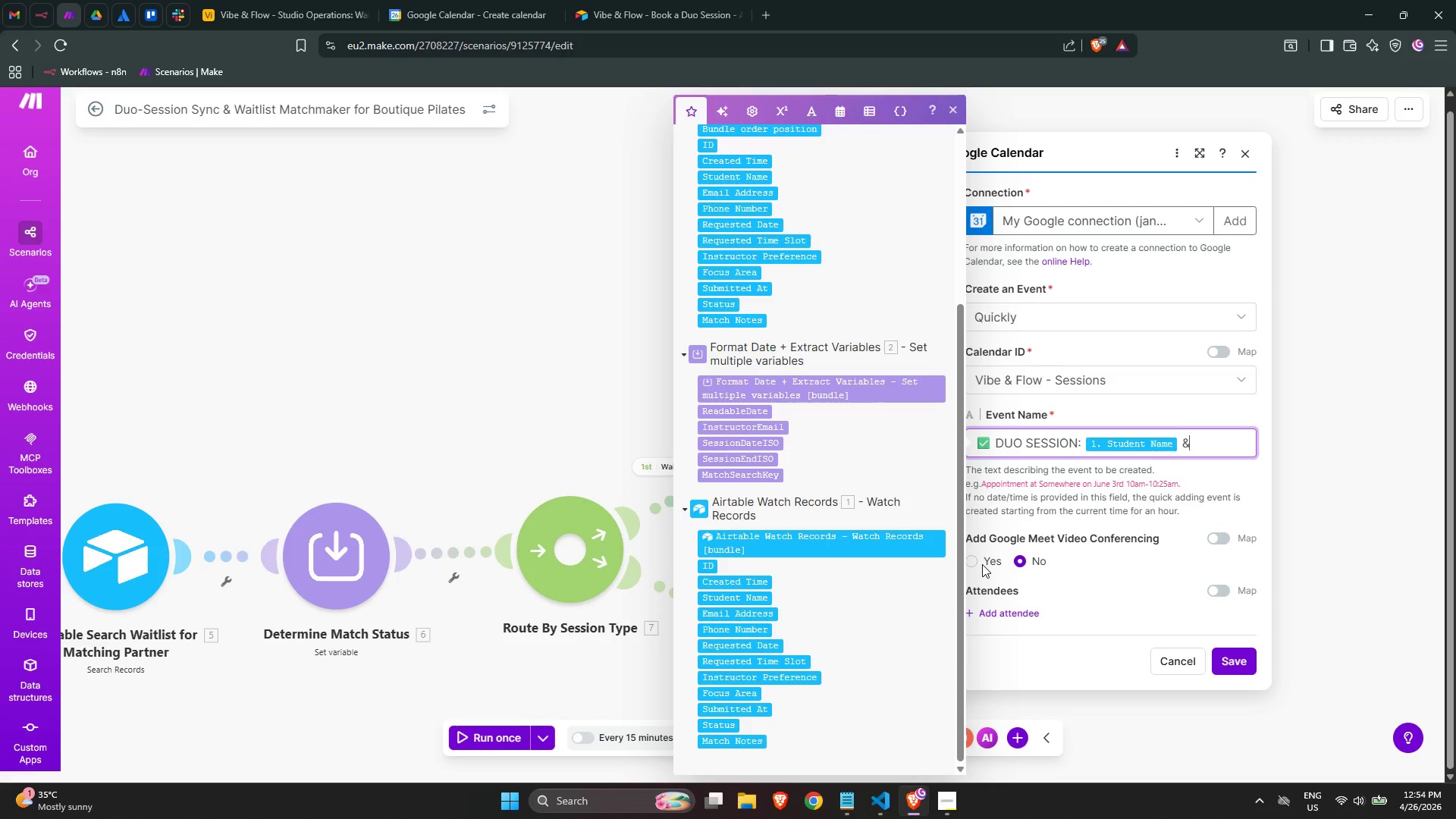 
key(Space)
 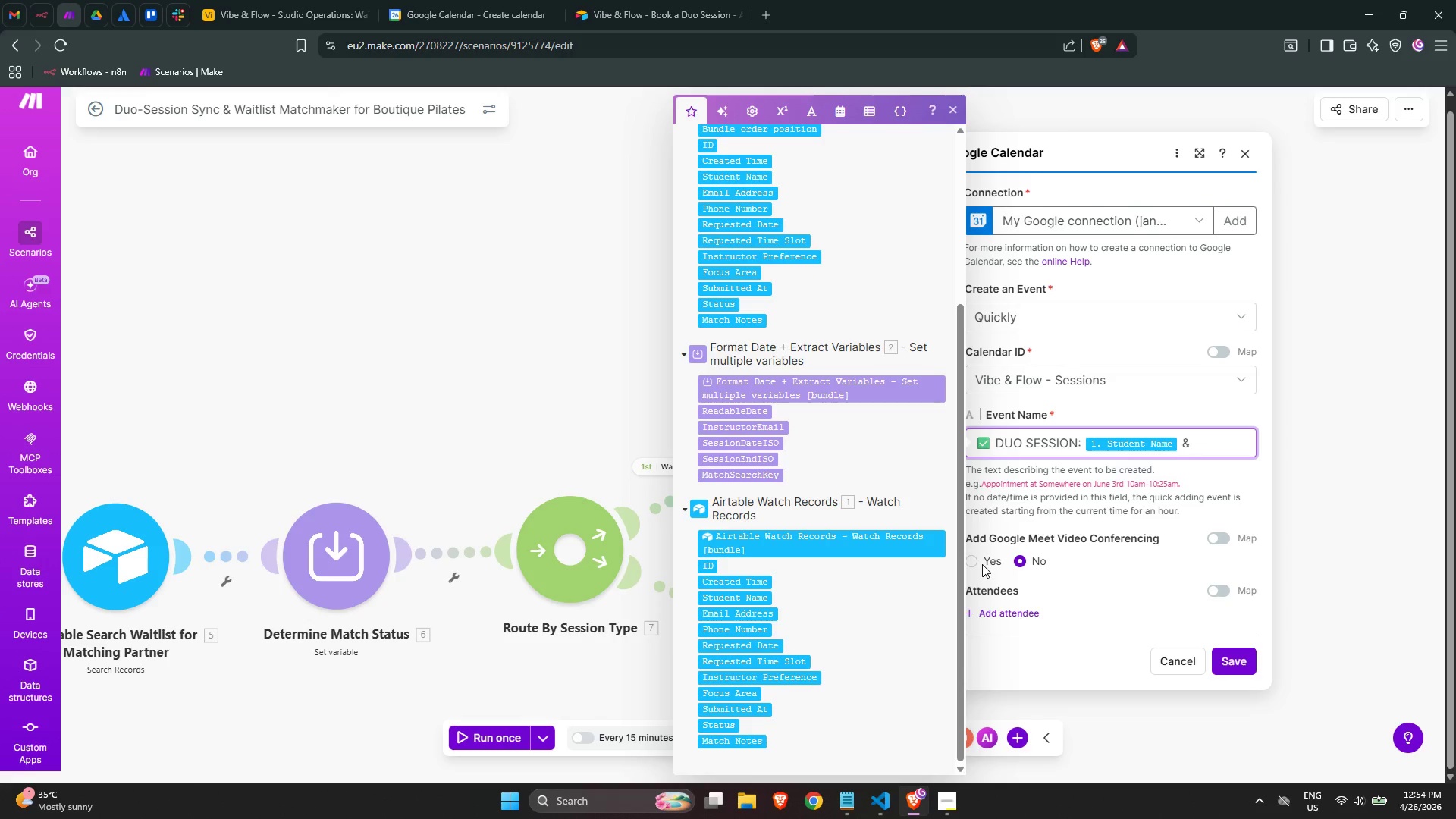 
type(/first)
 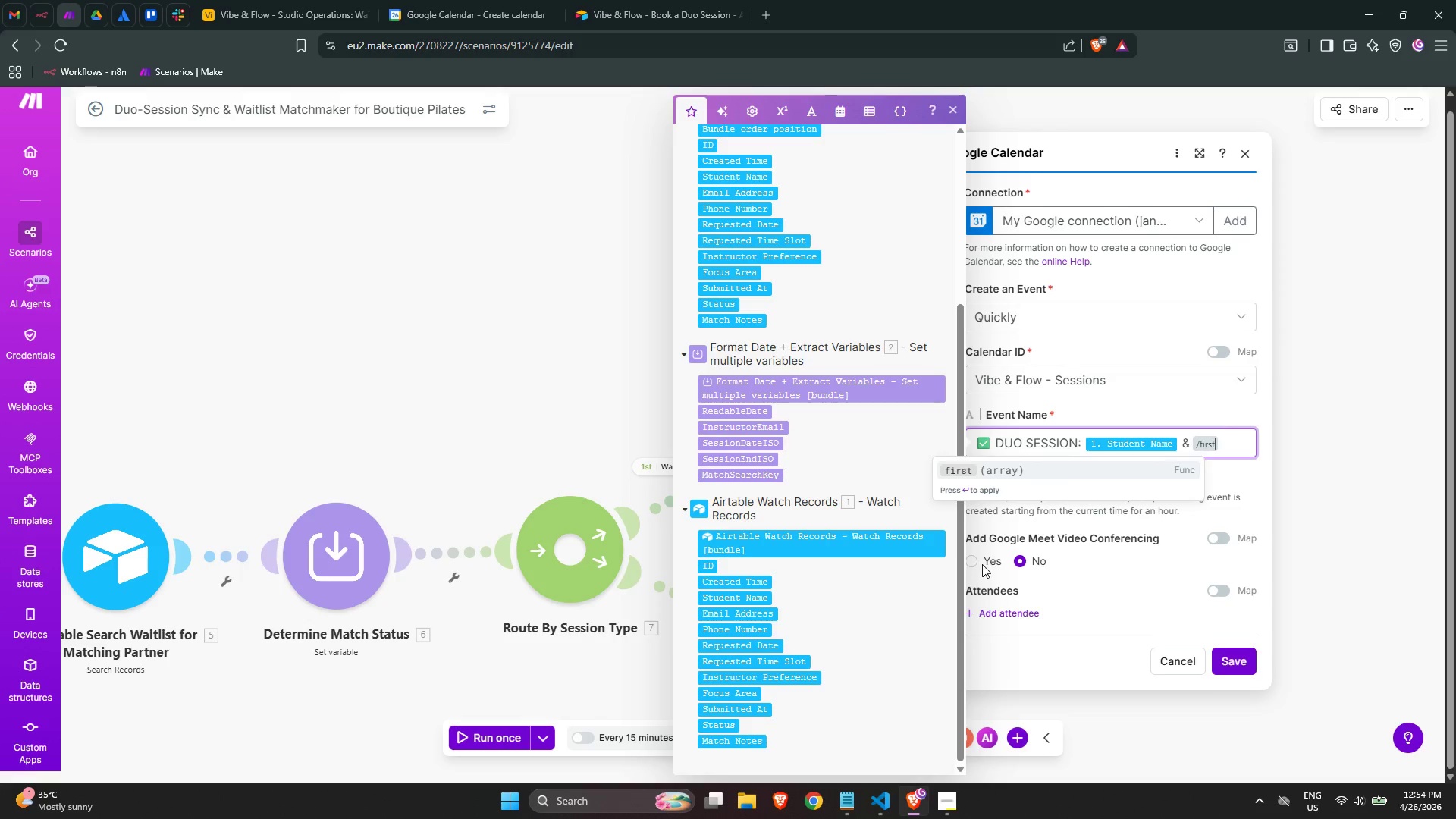 
key(Enter)
 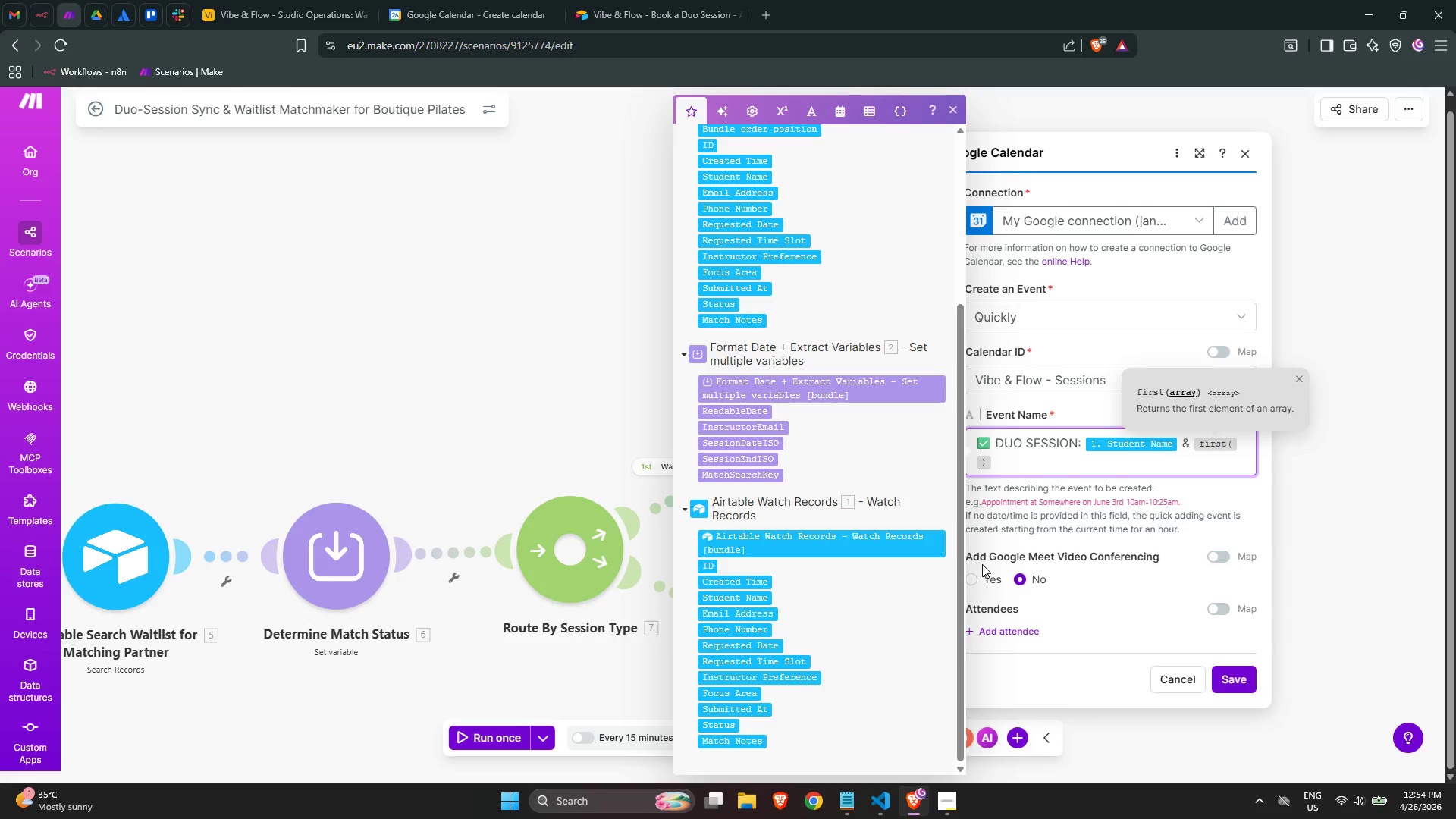 
wait(9.38)
 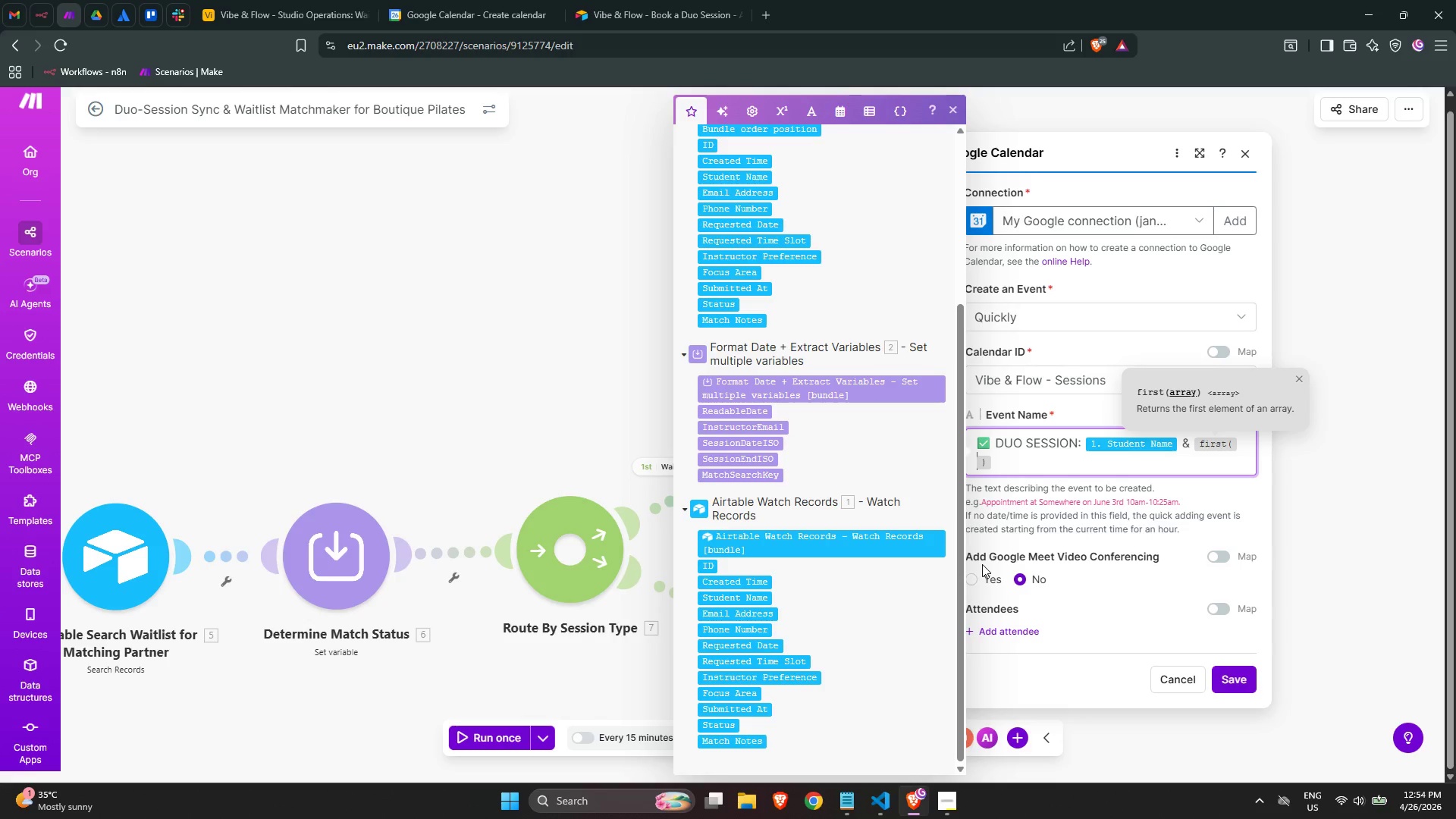 
scroll: coordinate [784, 493], scroll_direction: up, amount: 5.0
 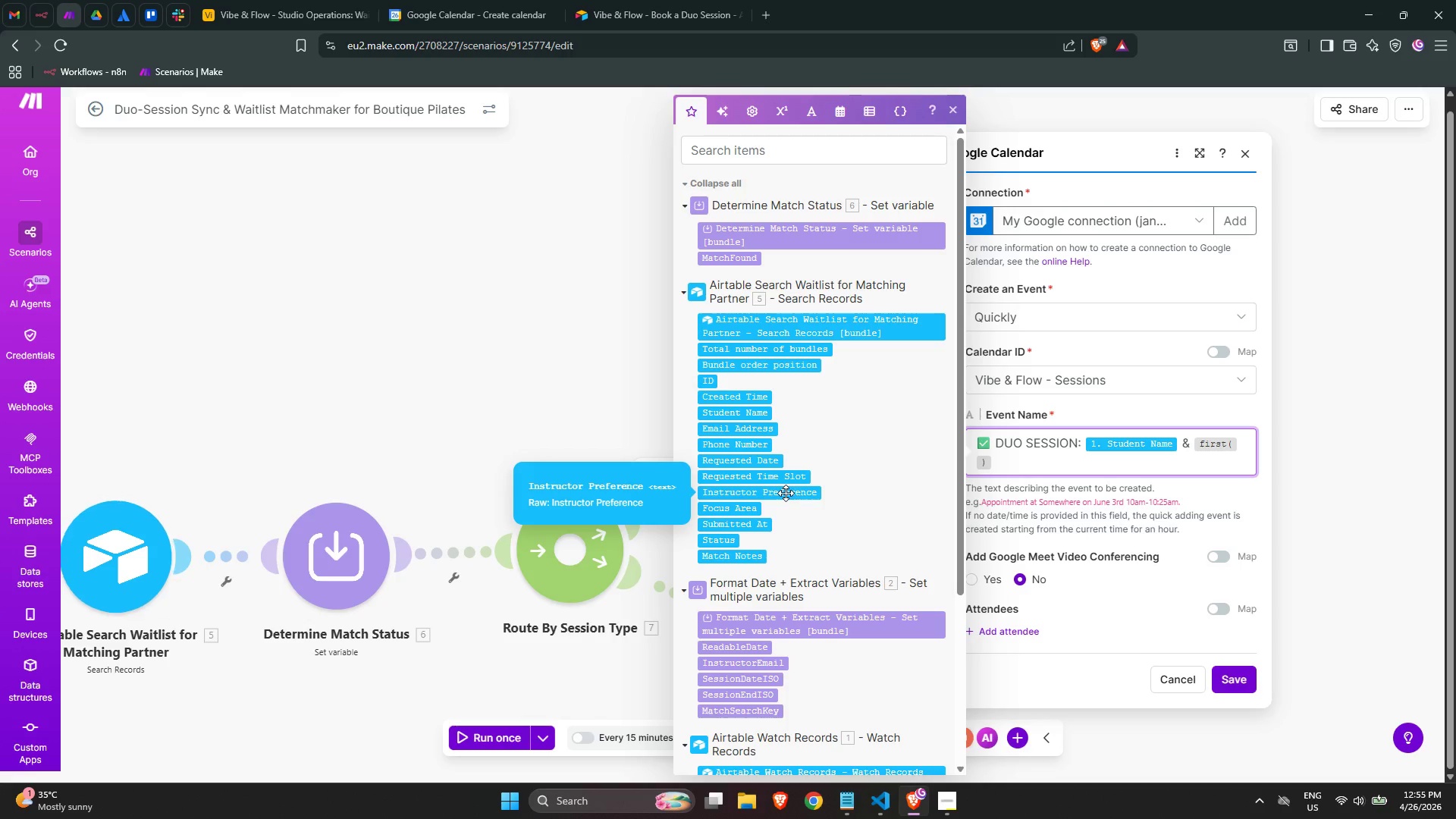 
wait(34.55)
 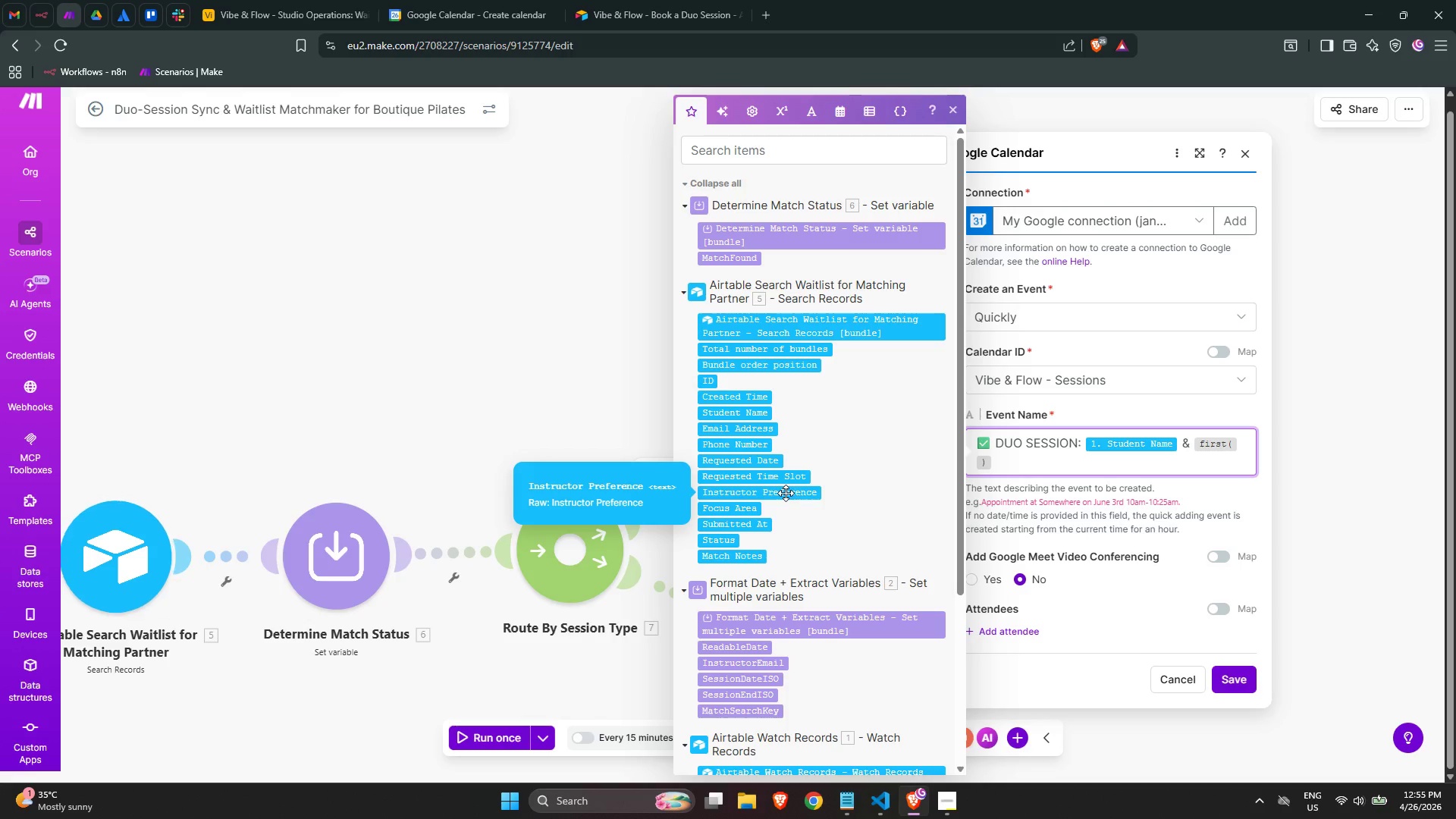 
mouse_move([774, 423])
 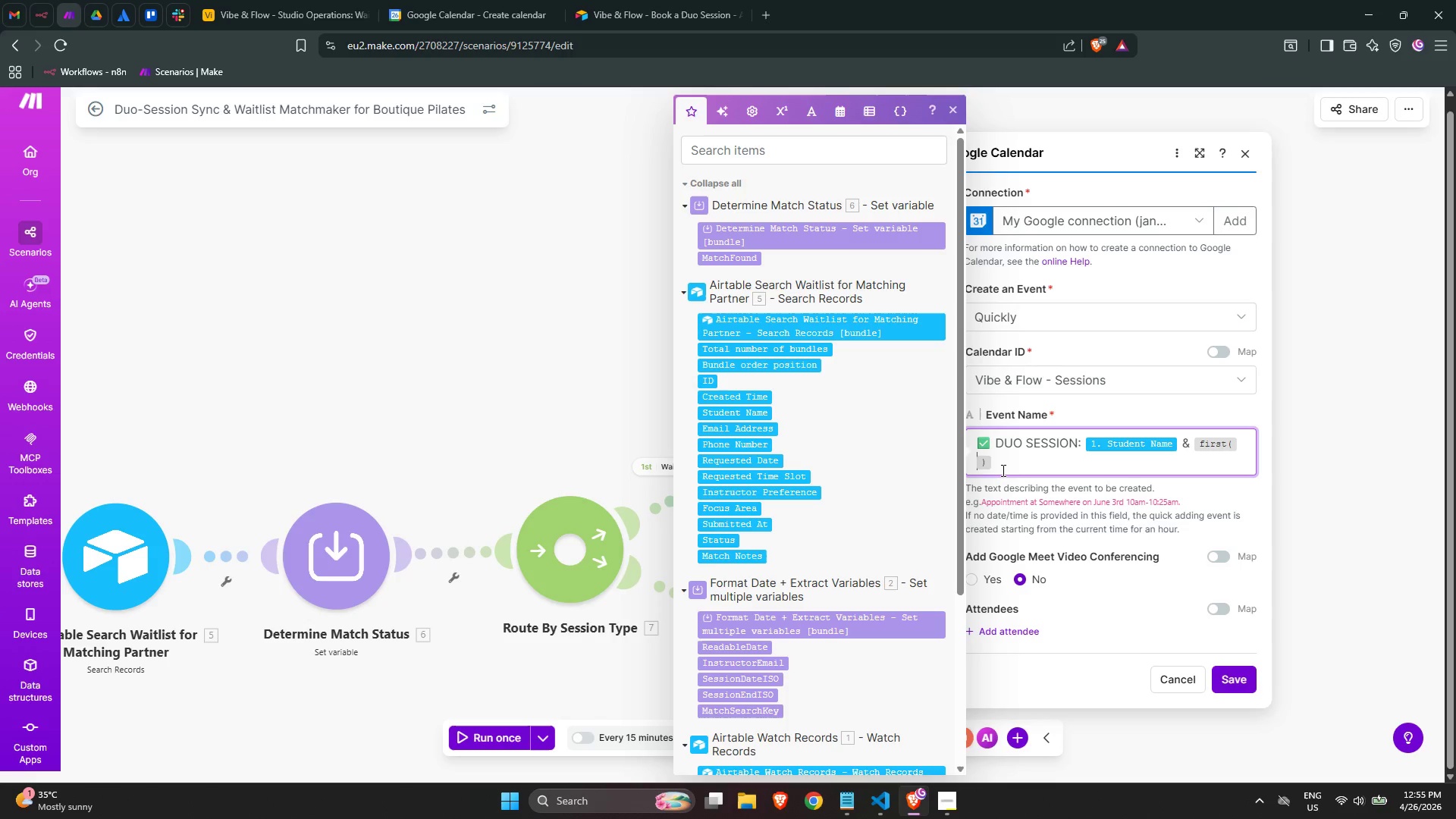 
left_click([1002, 470])
 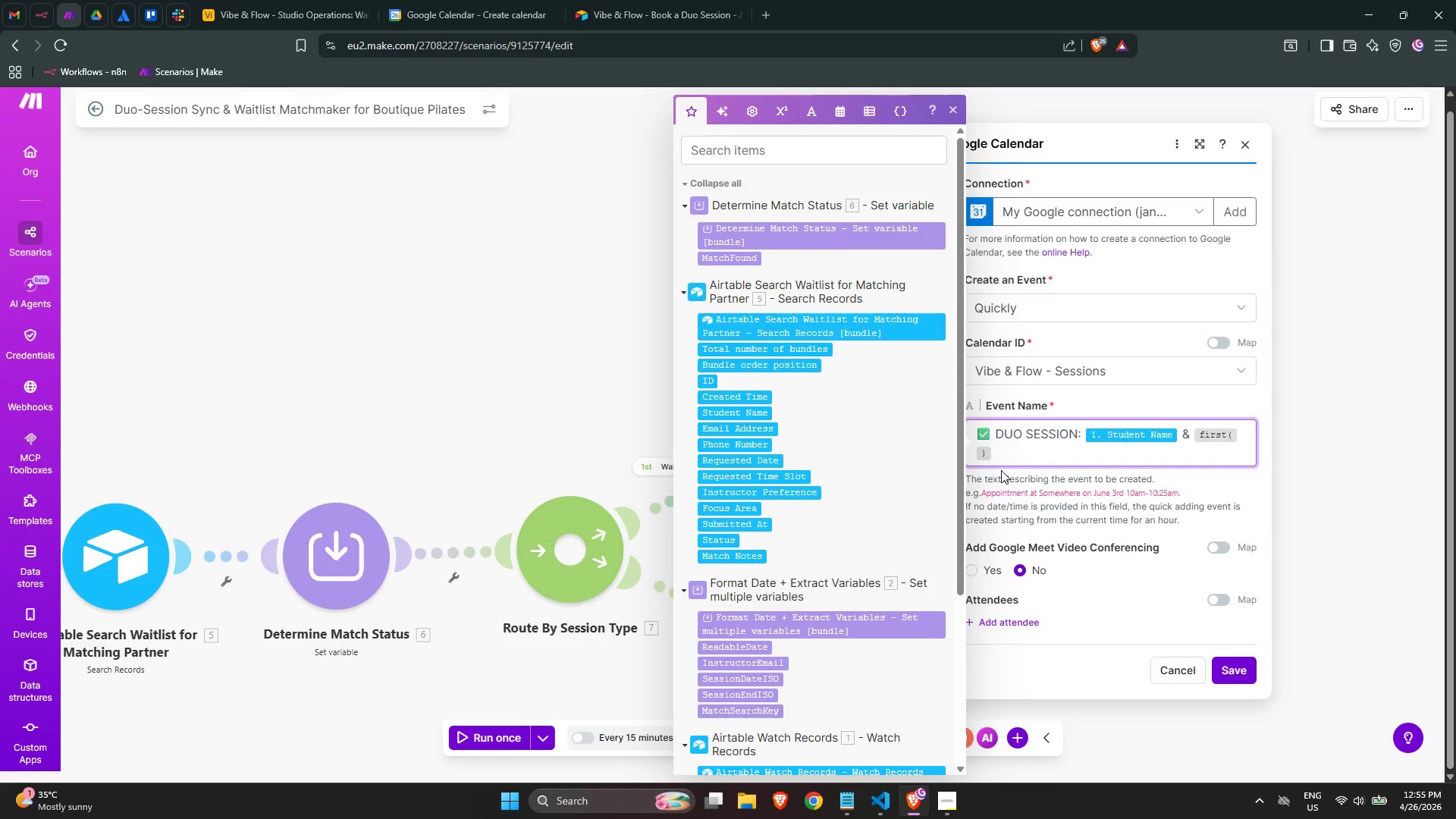 
key(ArrowLeft)
 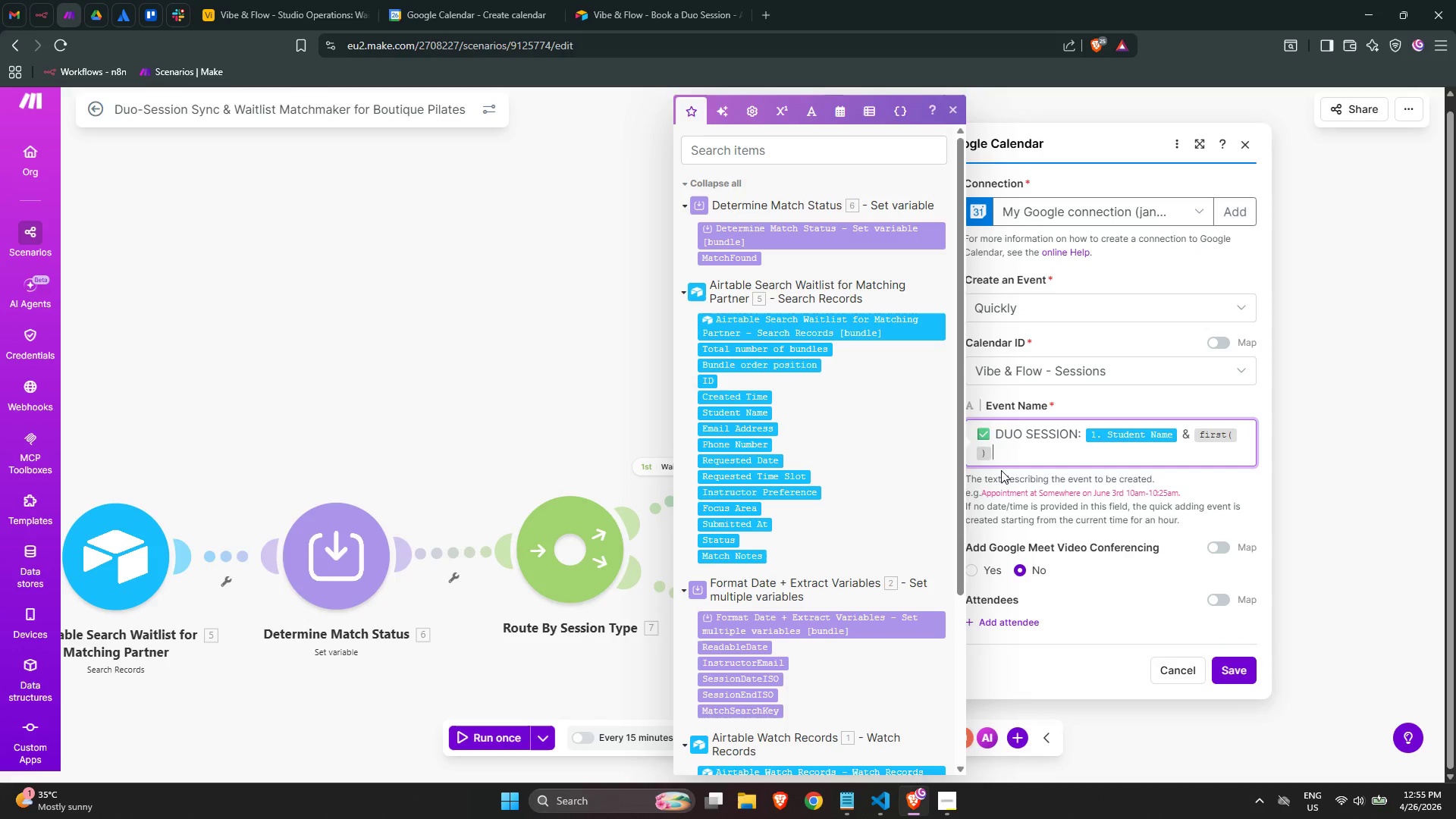 
wait(8.23)
 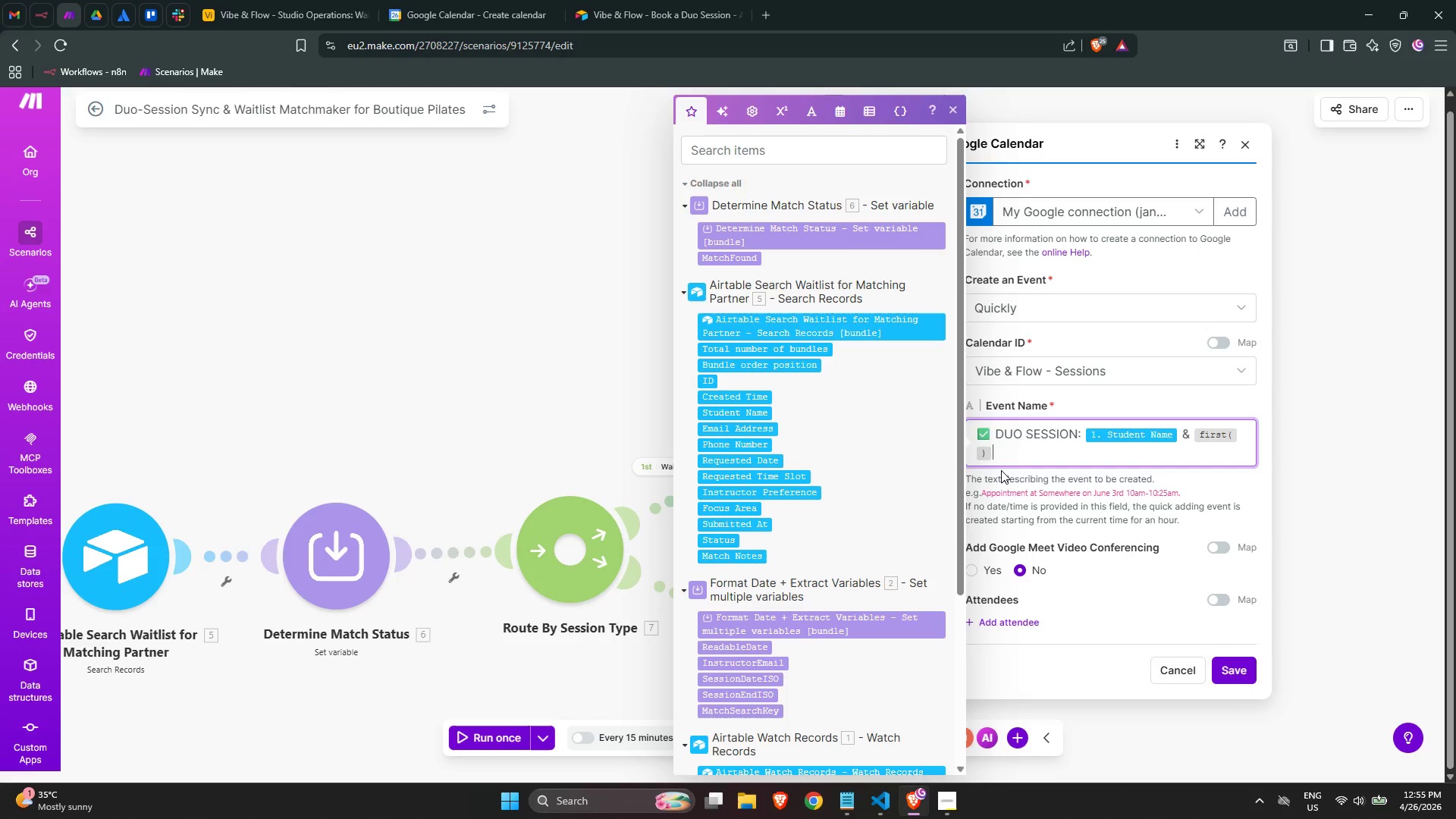 
key(Backspace)
 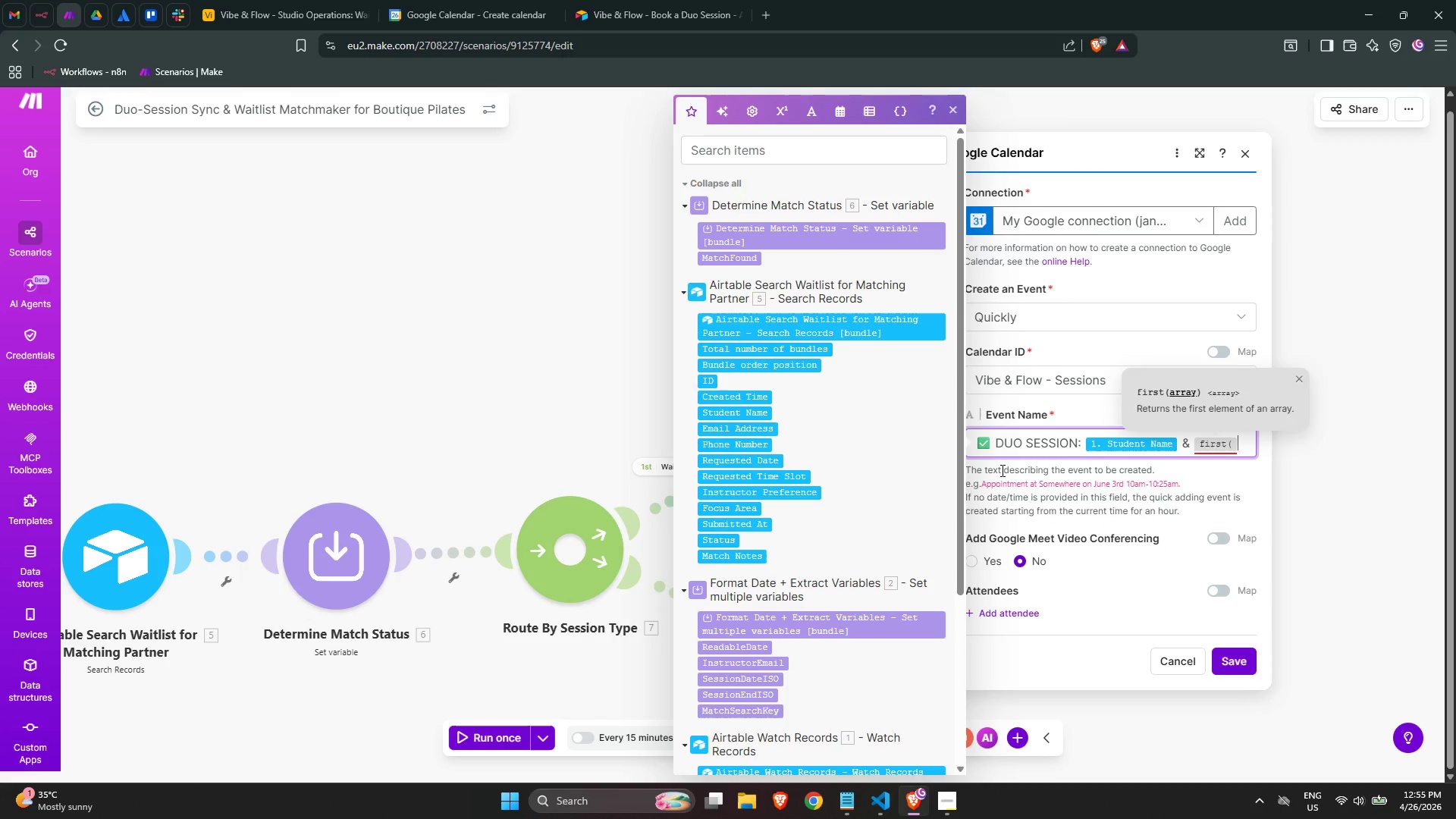 
key(Backspace)
 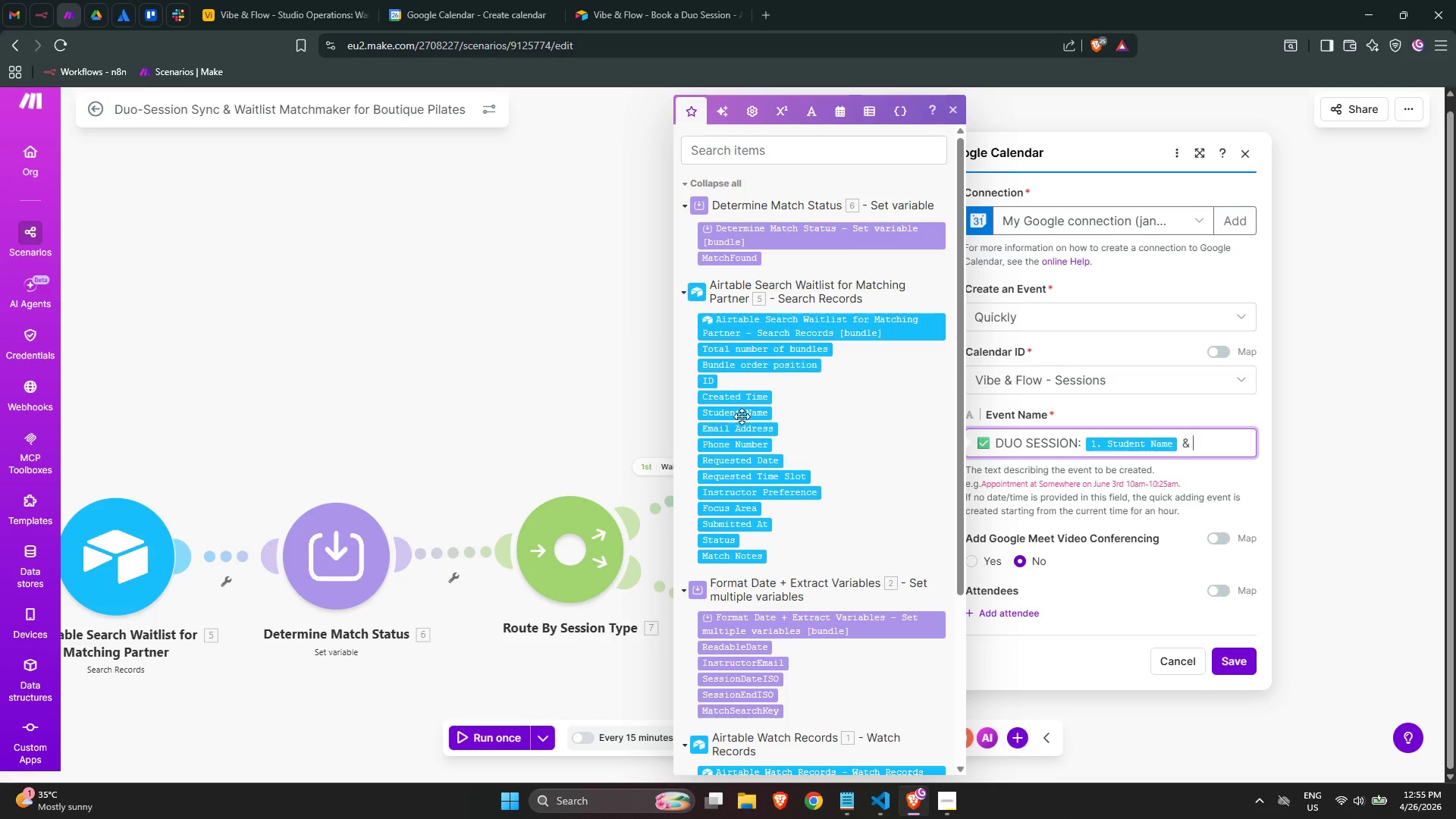 
left_click([742, 416])
 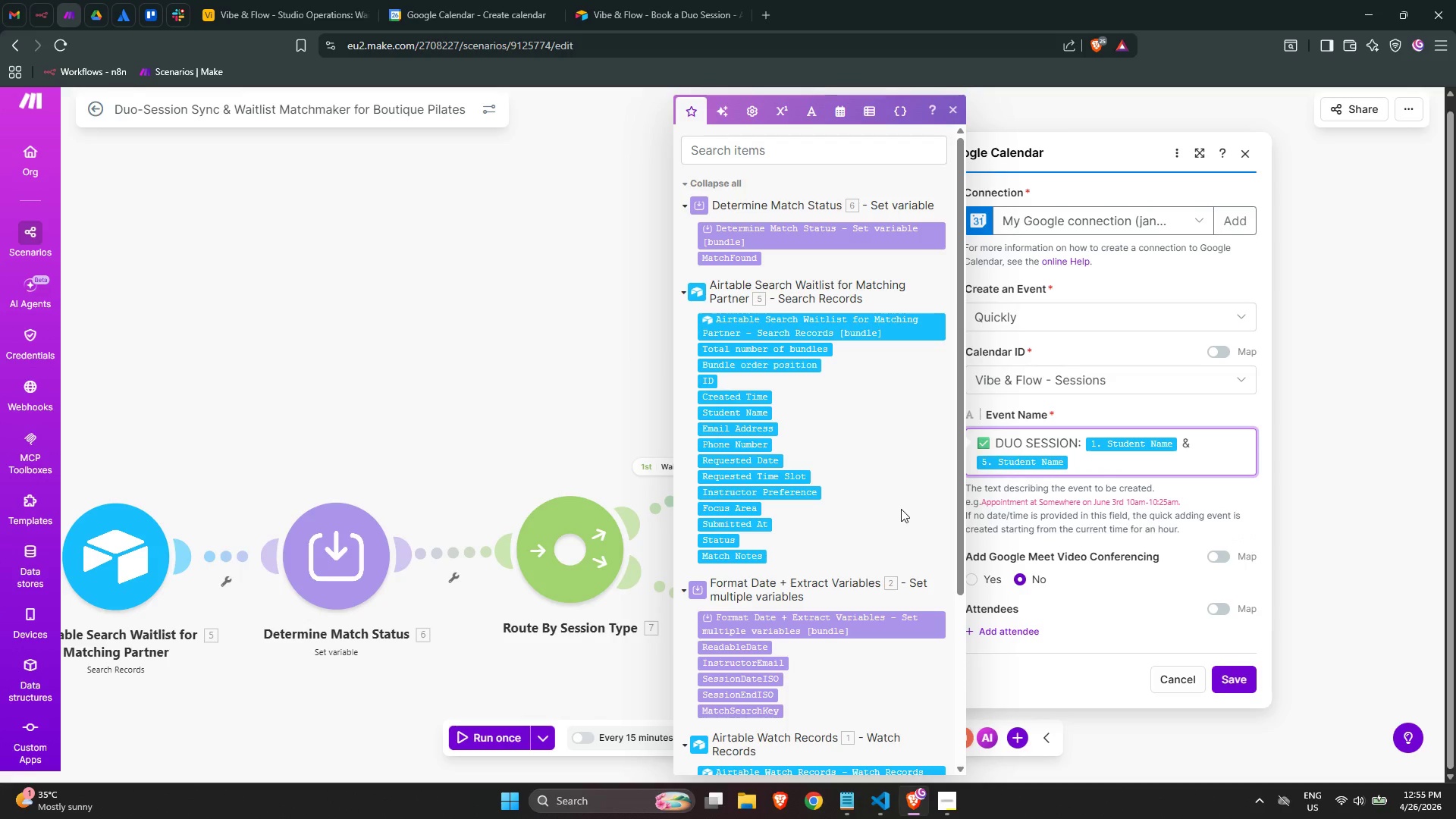 
key(Space)
 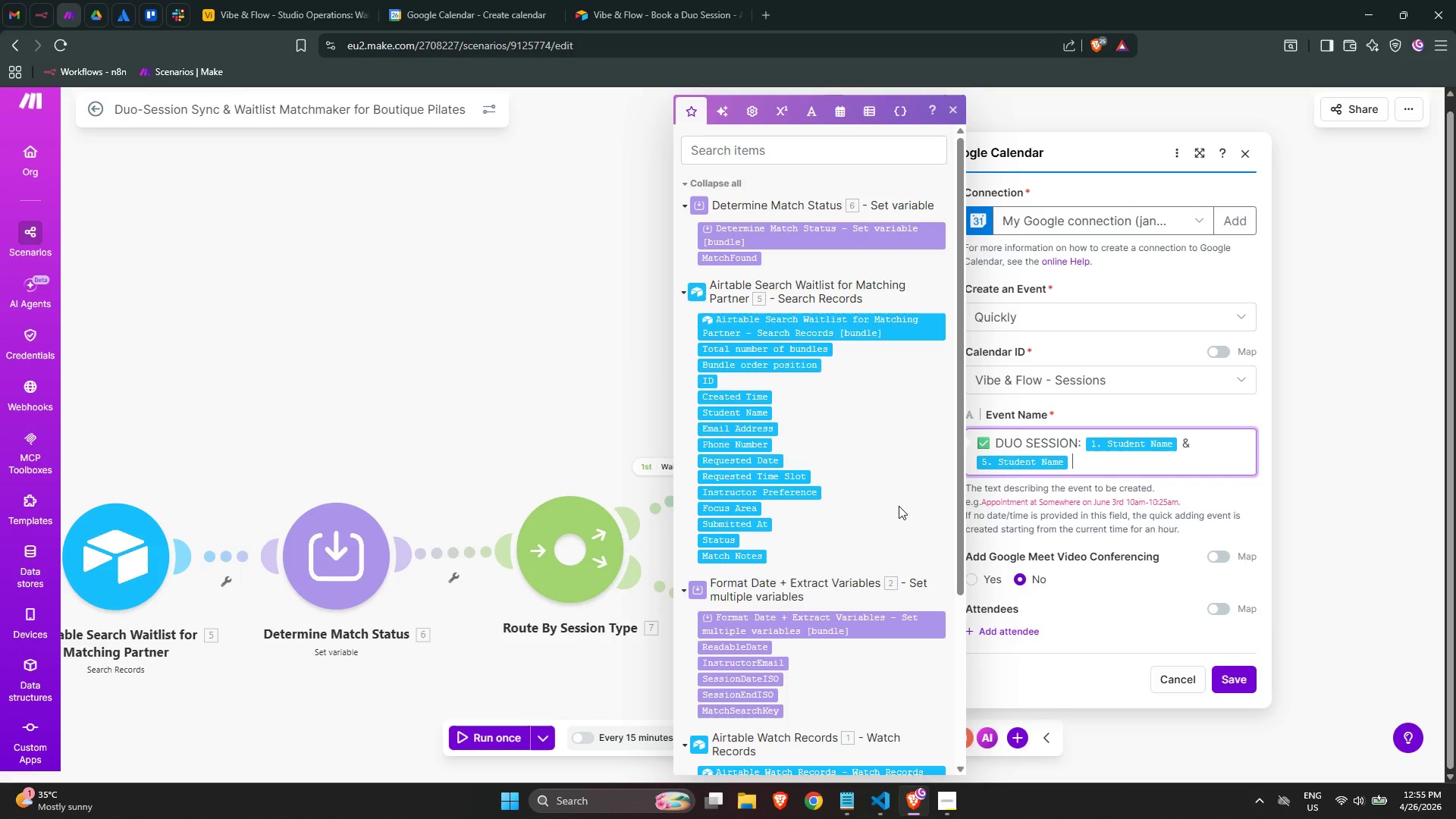 
key(Minus)
 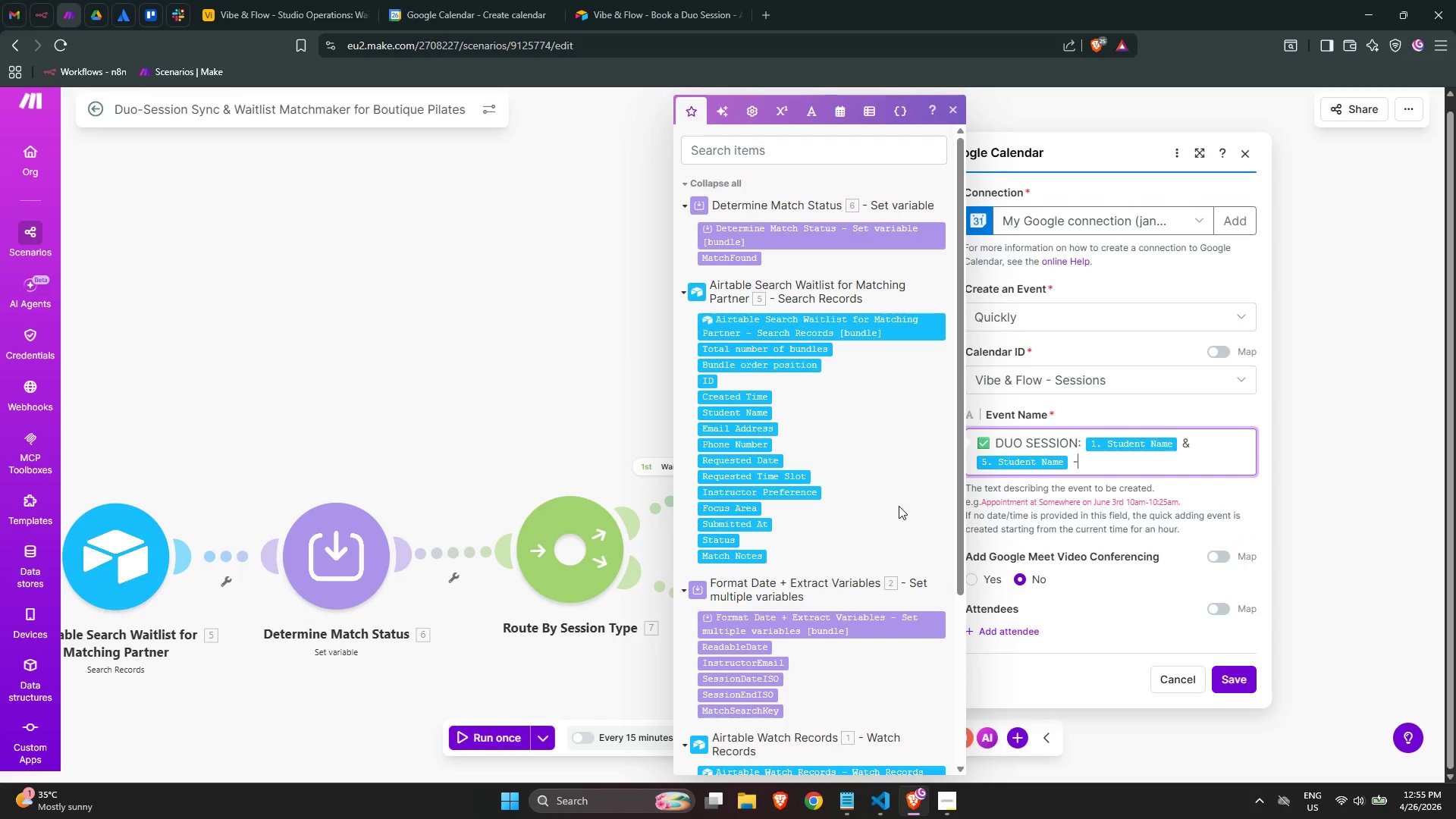 
key(Space)
 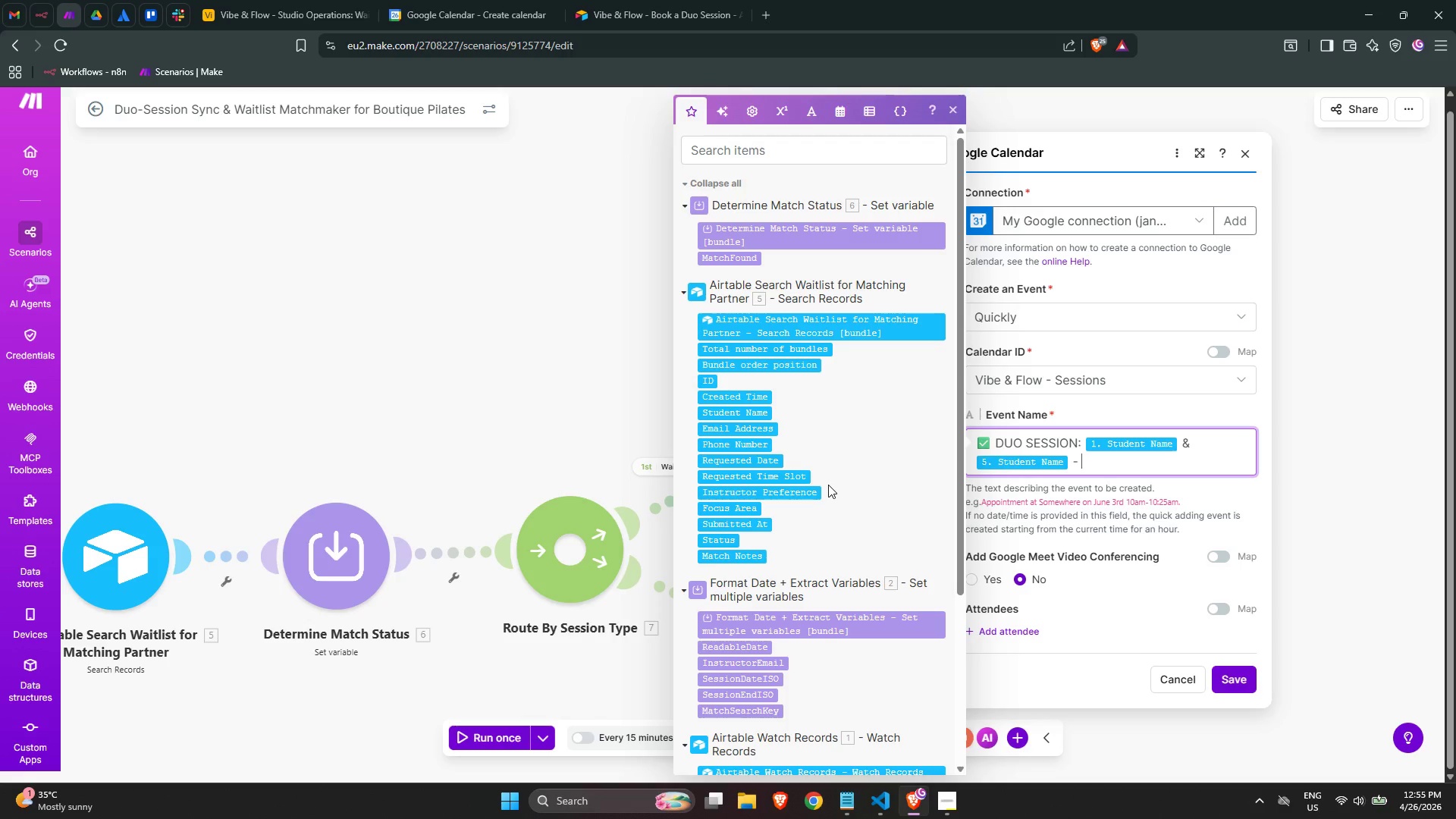 
scroll: coordinate [824, 497], scroll_direction: down, amount: 8.0
 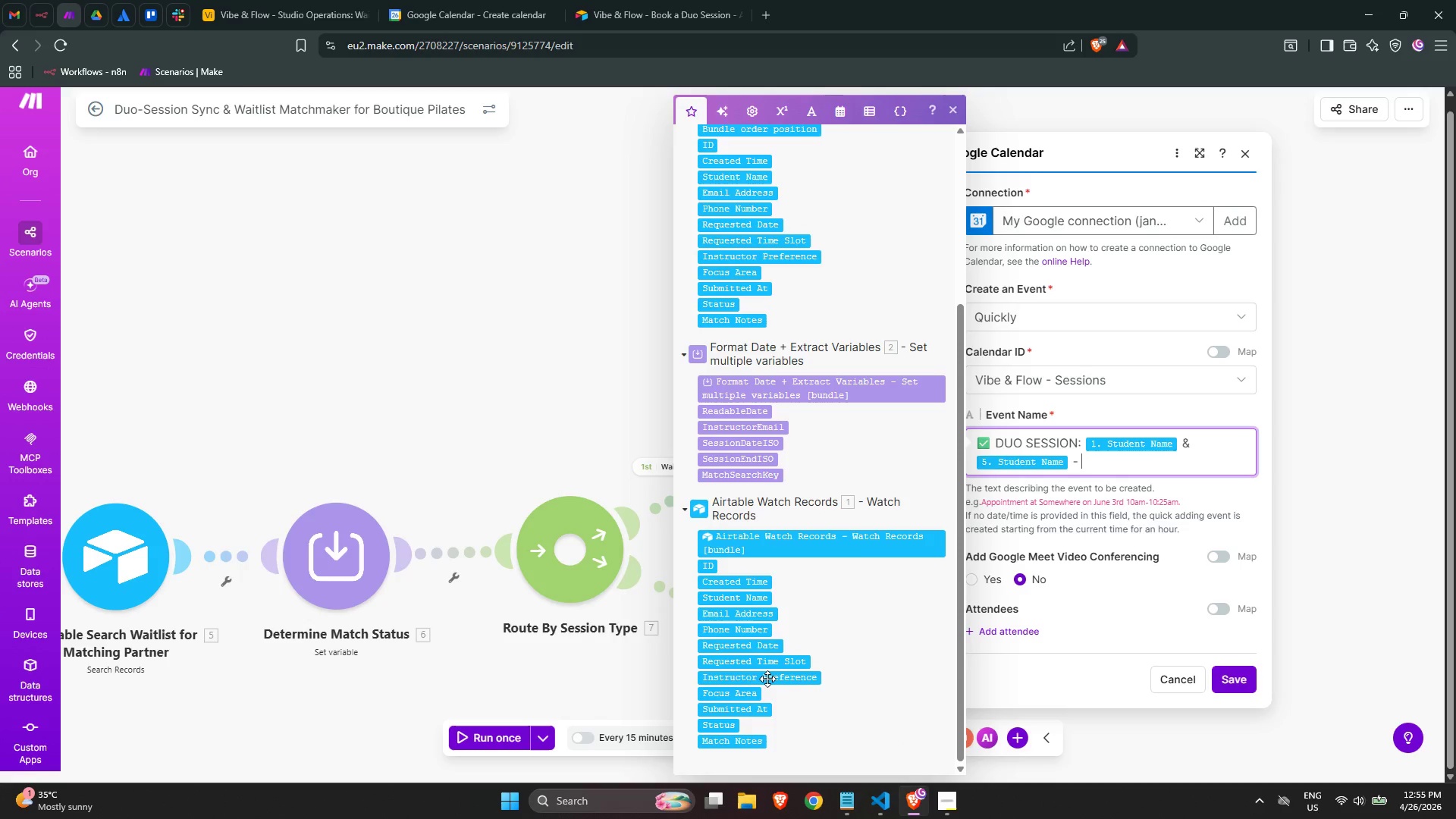 
left_click([767, 679])
 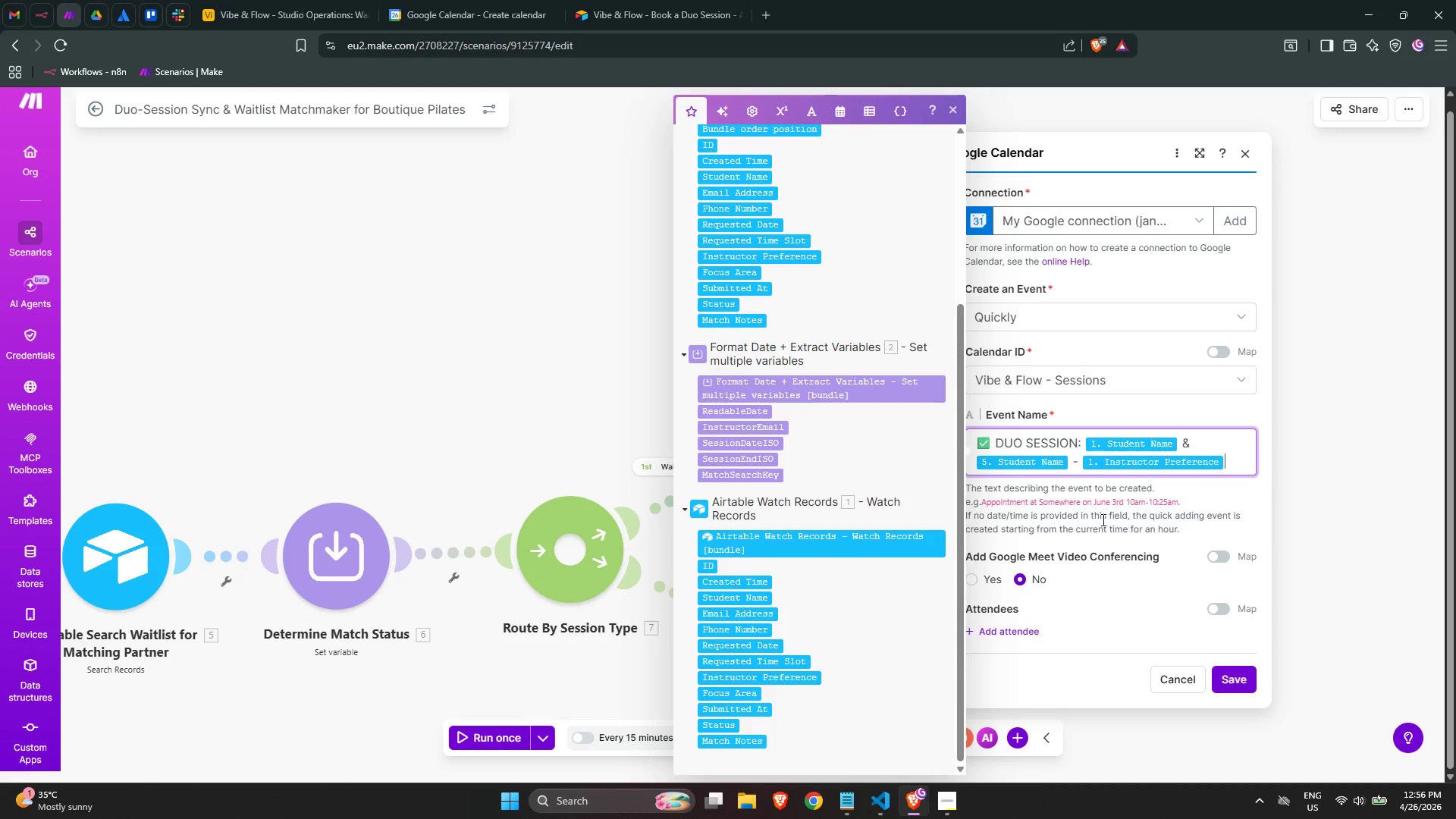 
scroll: coordinate [1101, 517], scroll_direction: down, amount: 1.0
 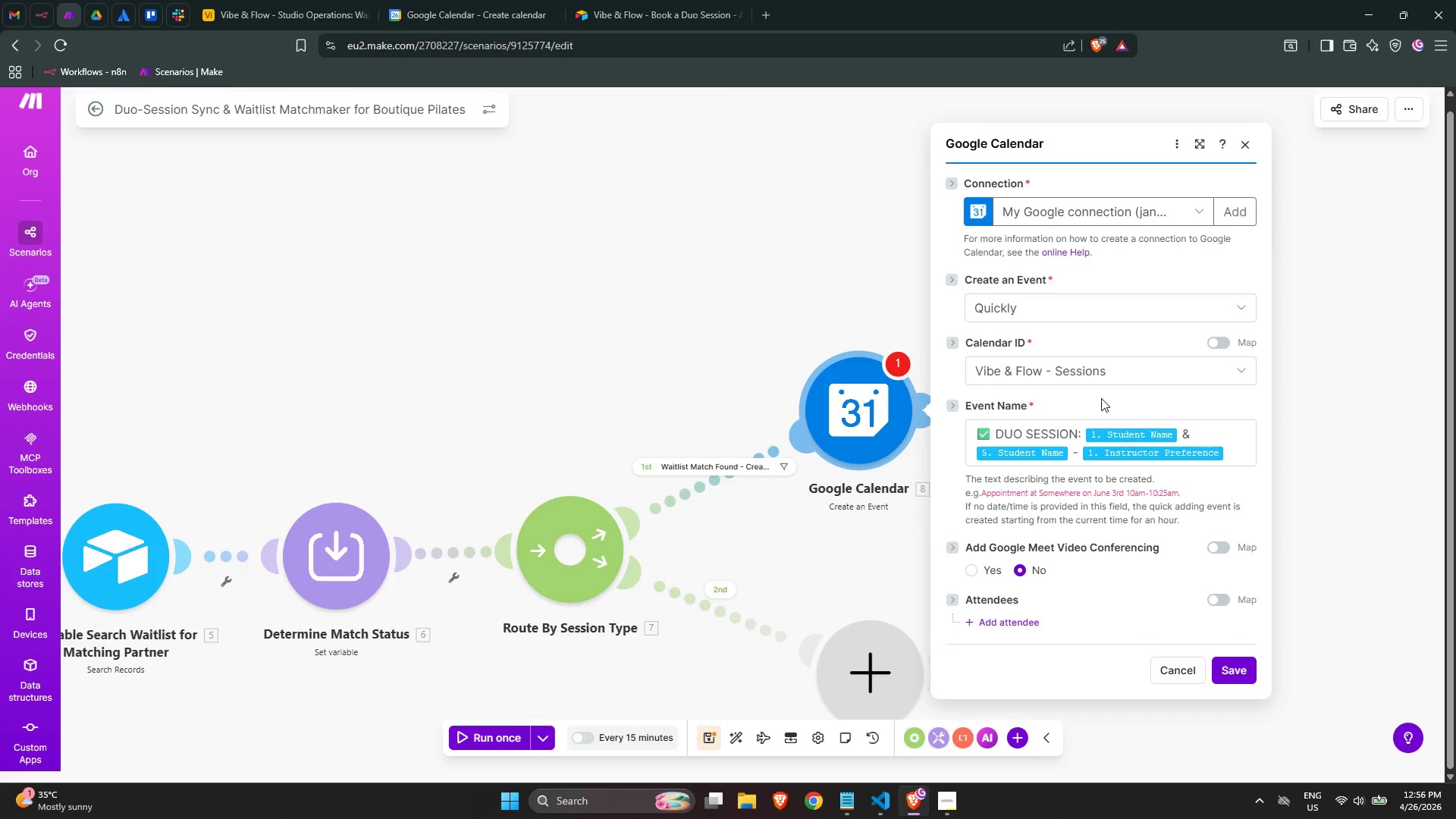 
left_click_drag(start_coordinate=[1244, 456], to_coordinate=[778, 344])
 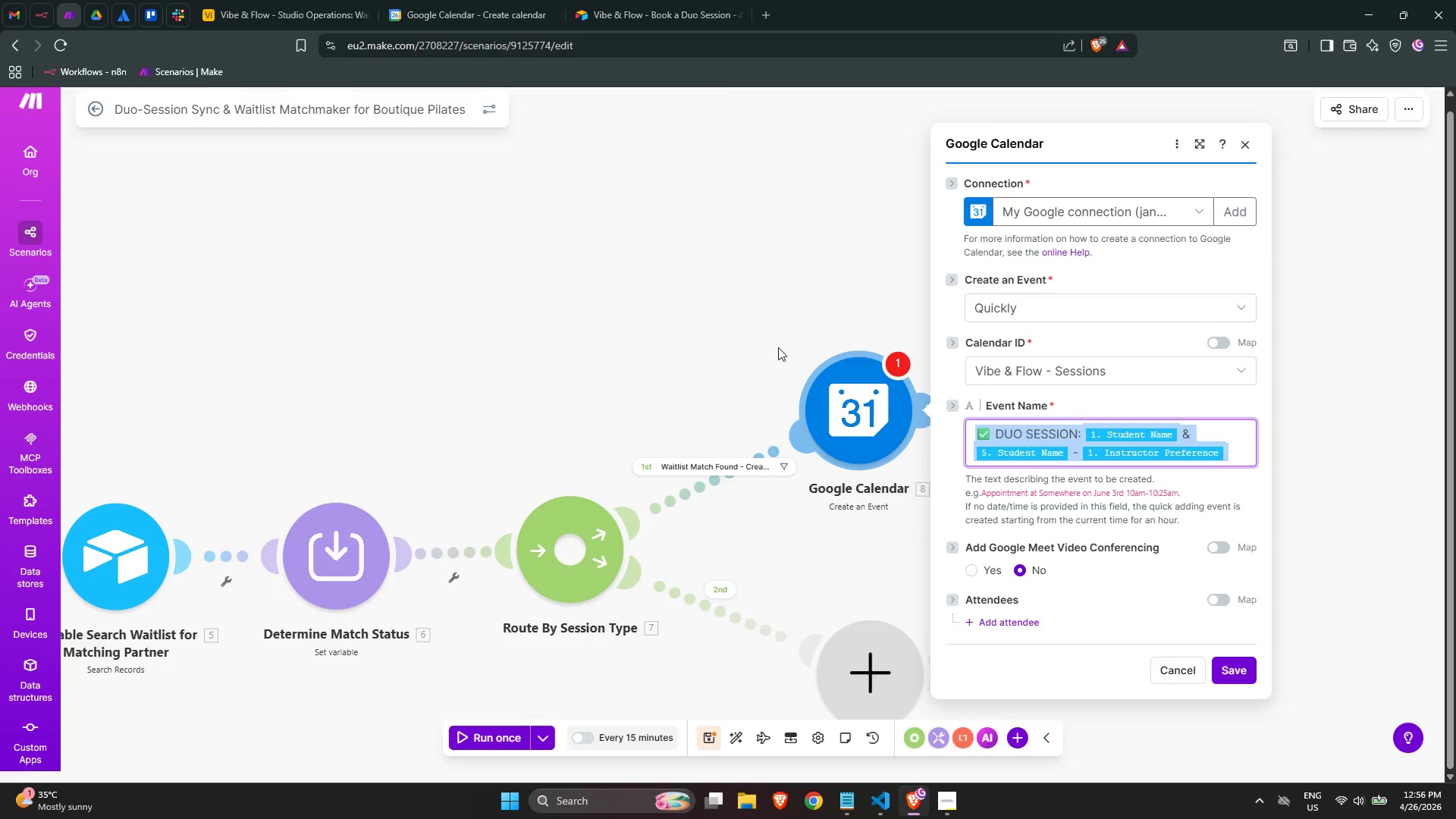 
key(Control+X)
 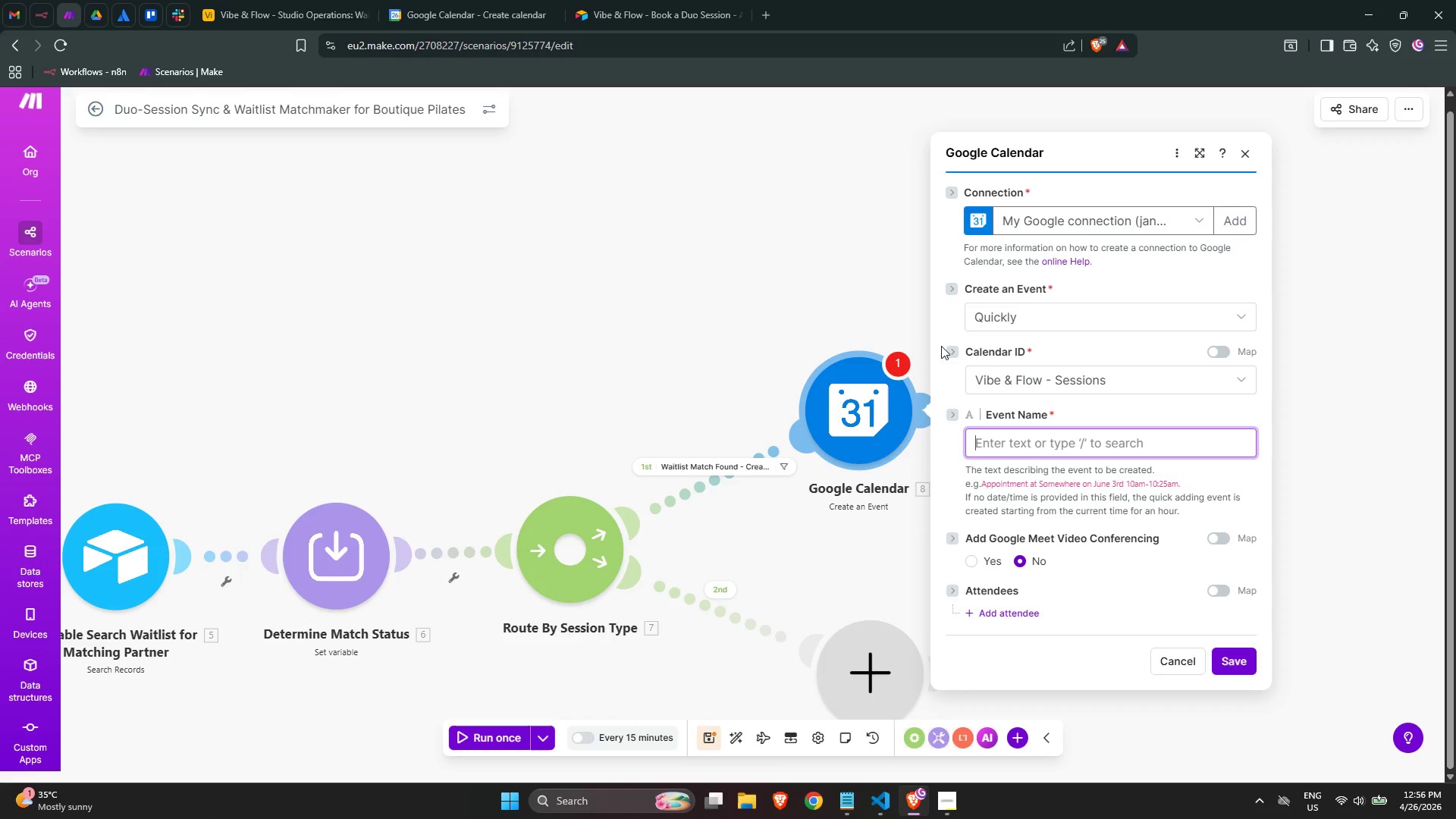 
left_click([1112, 323])
 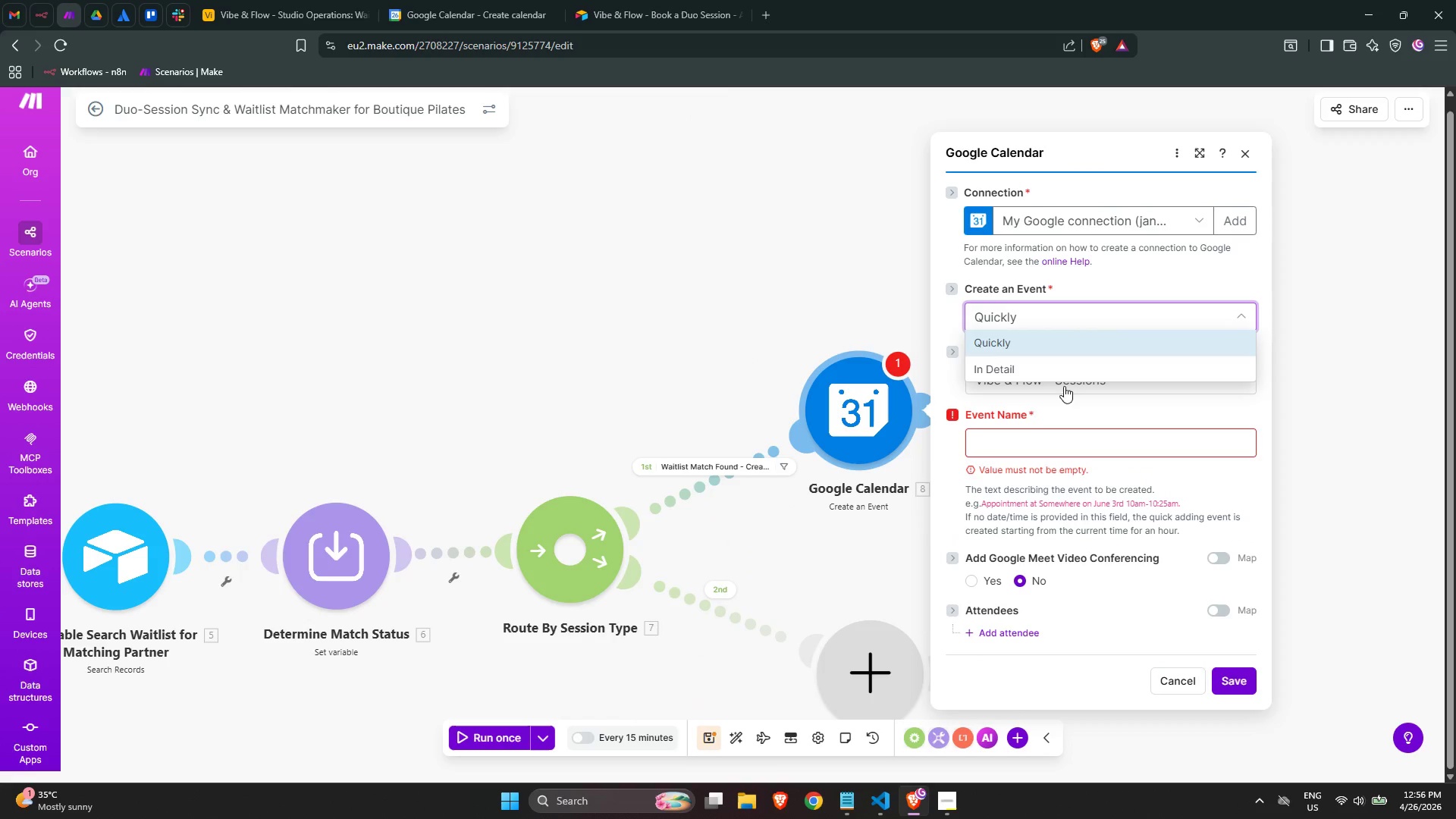 
left_click([1059, 364])
 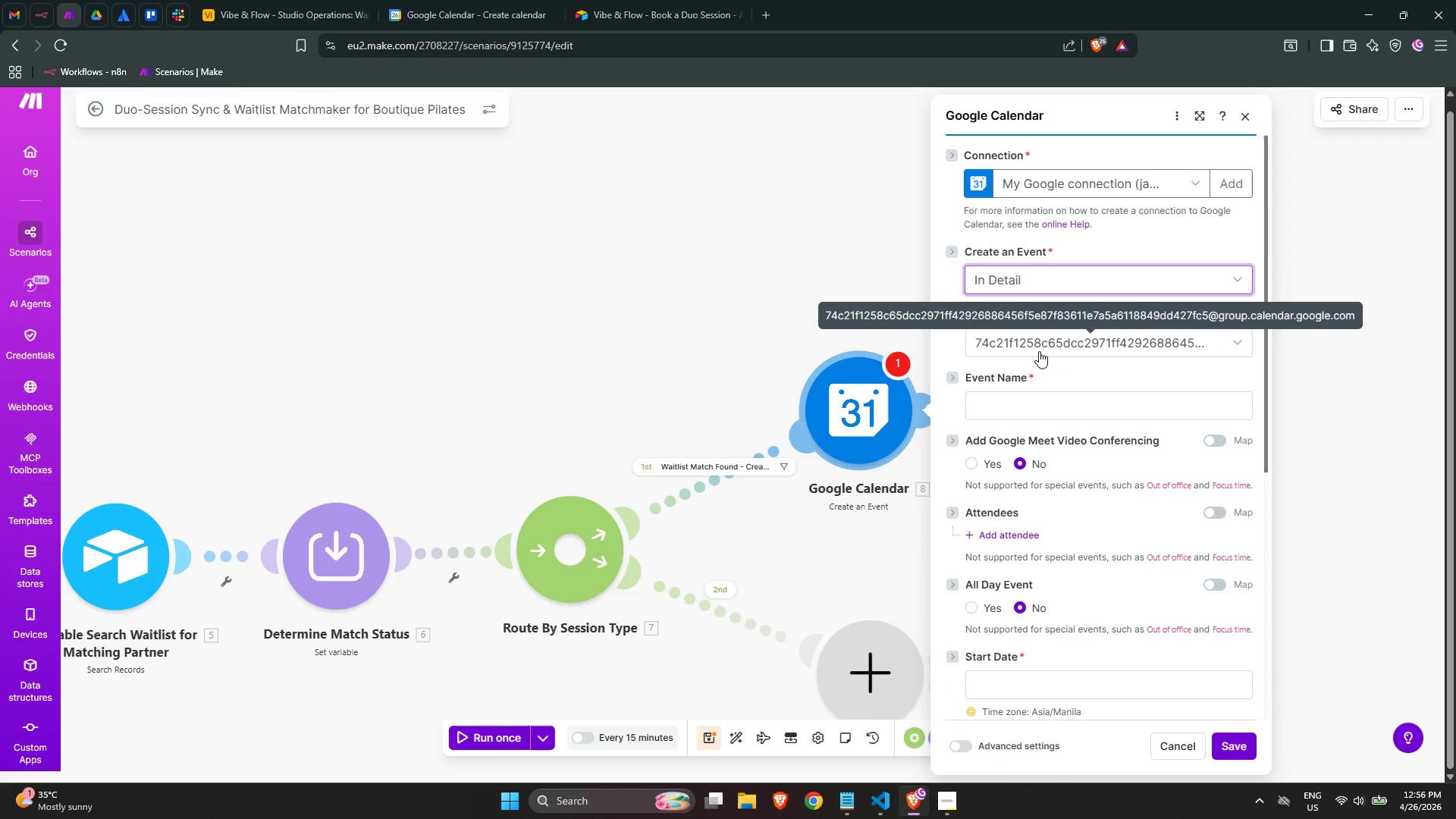 
left_click([1219, 314])
 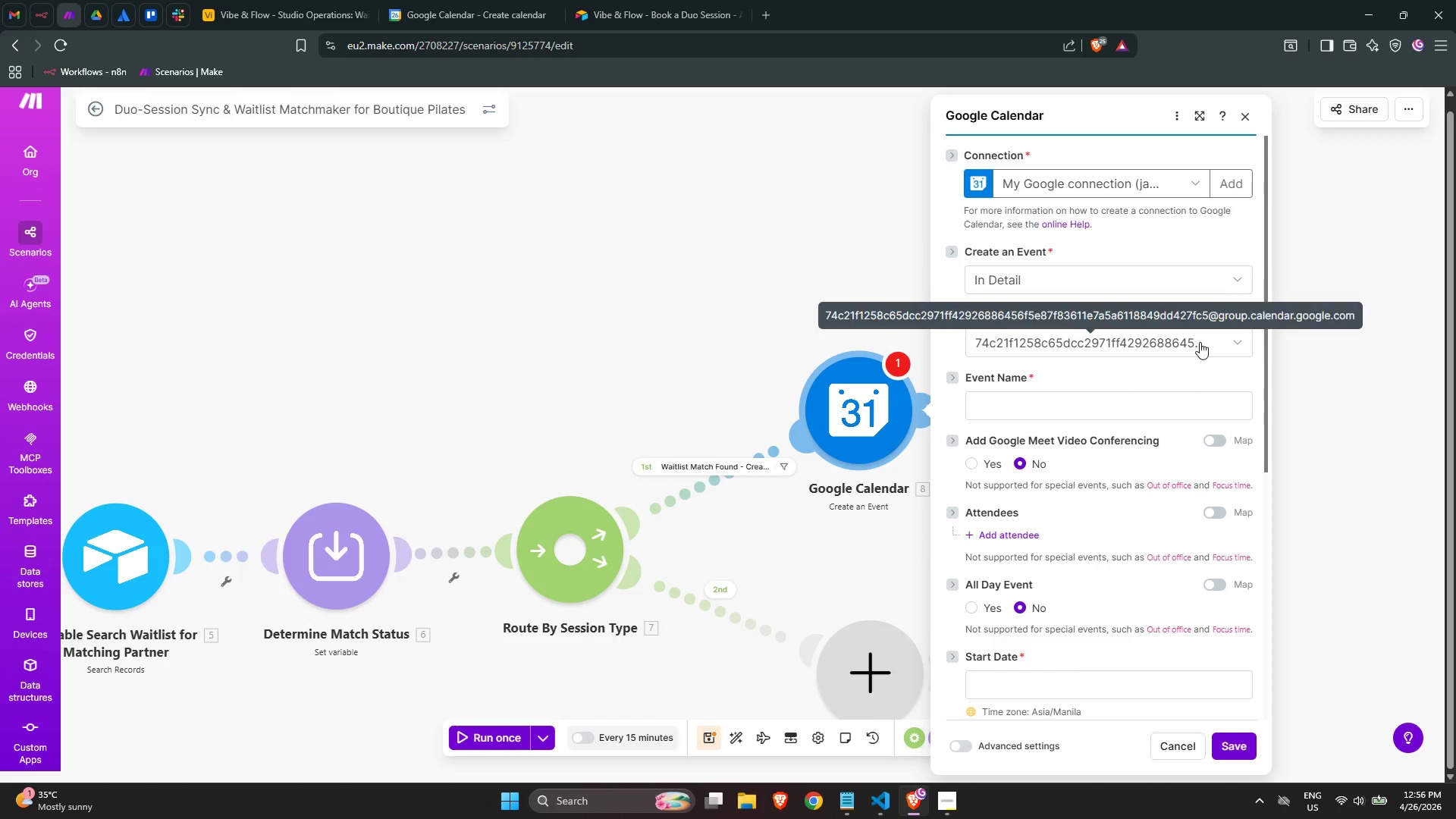 
left_click([1207, 344])
 